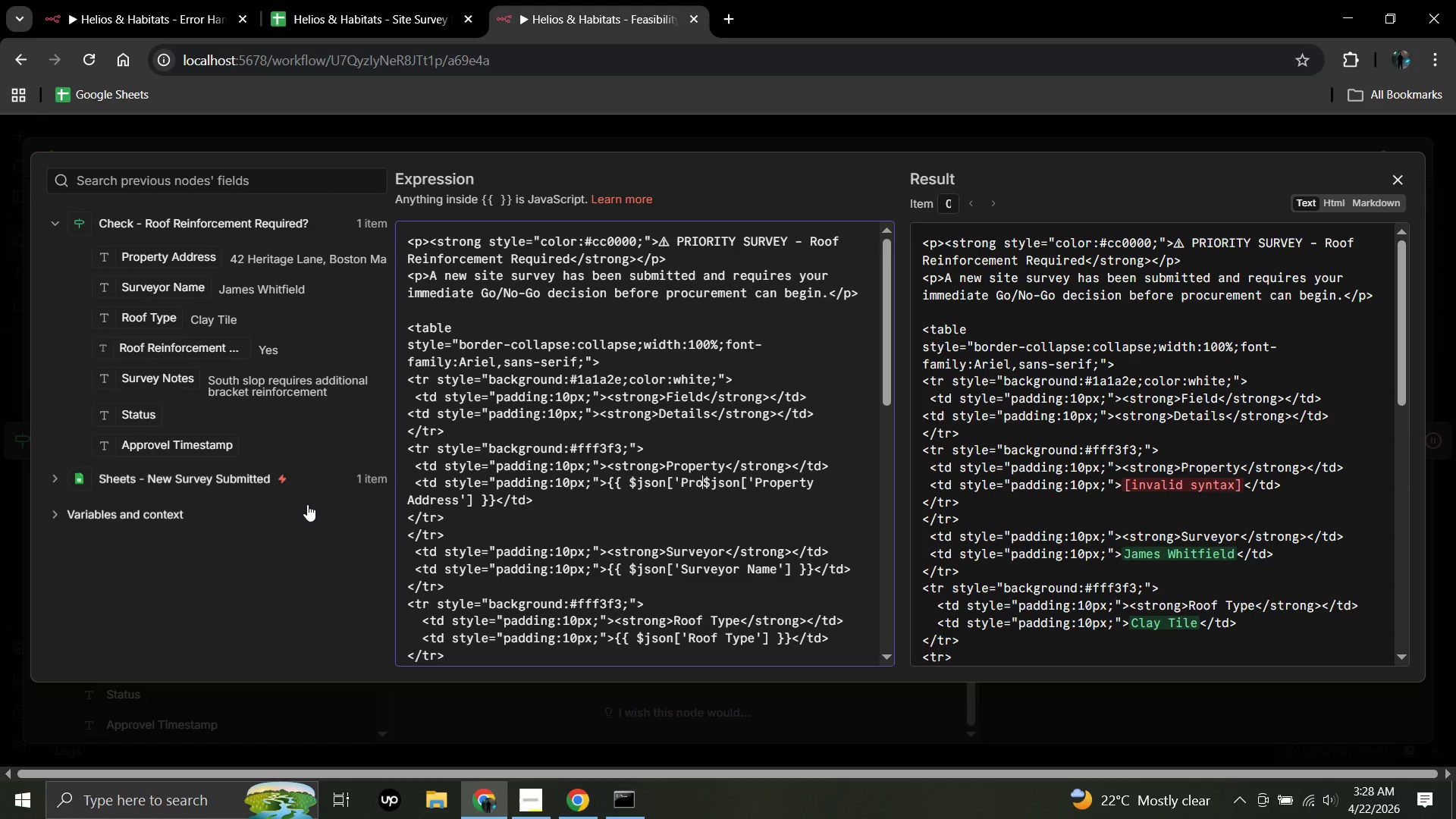 
key(Backspace)
 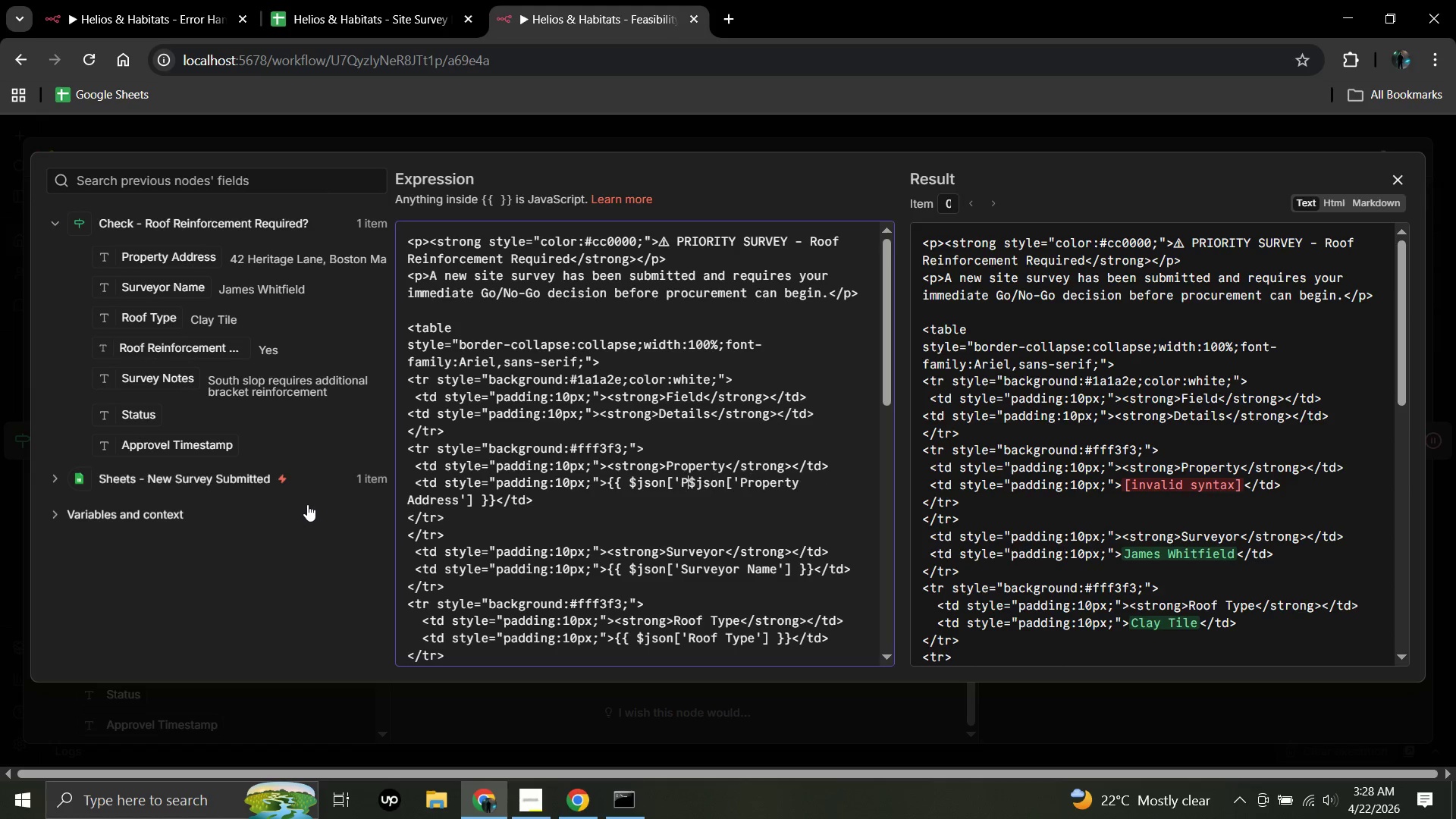 
key(Backspace)
 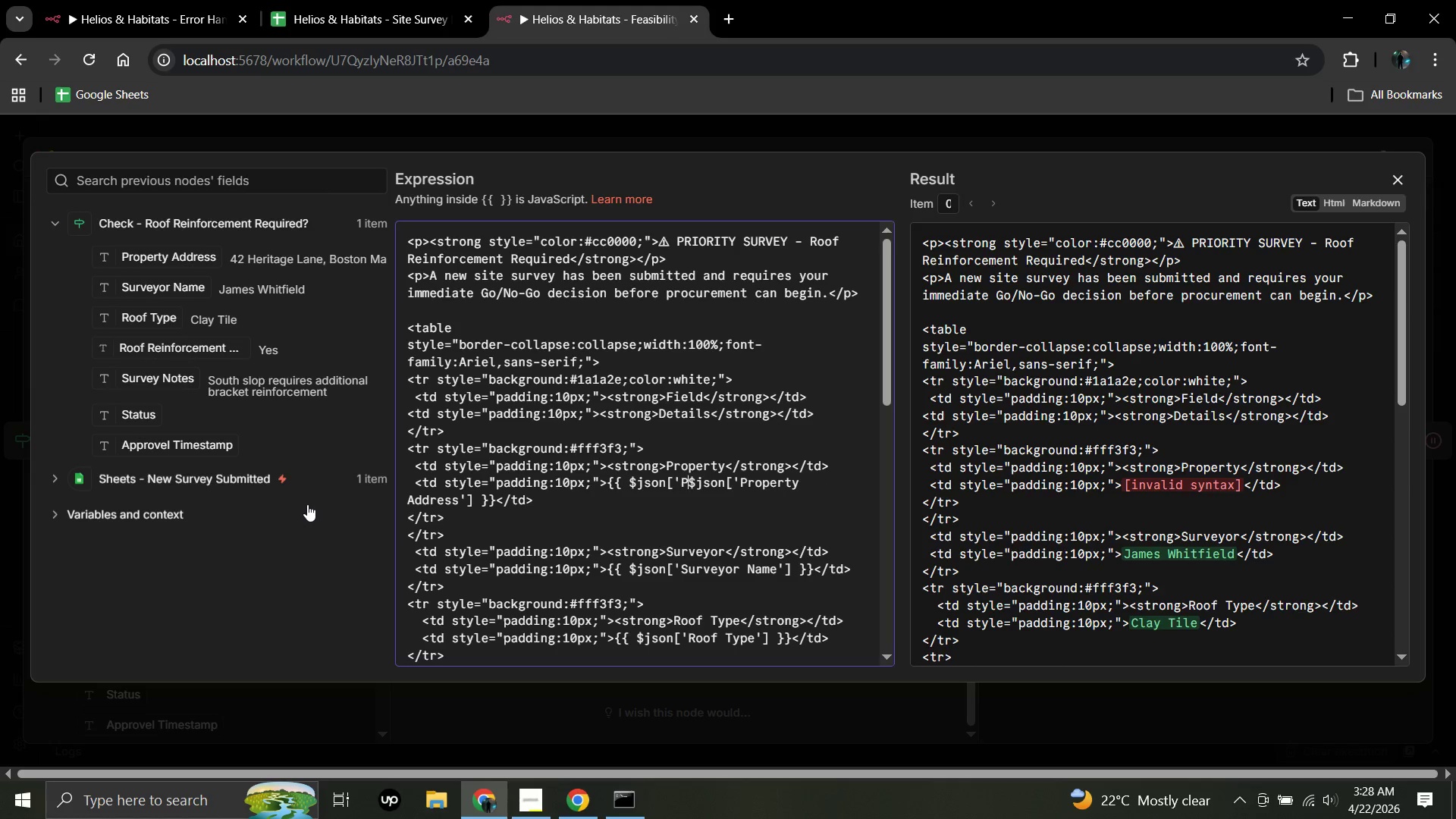 
key(Backspace)
 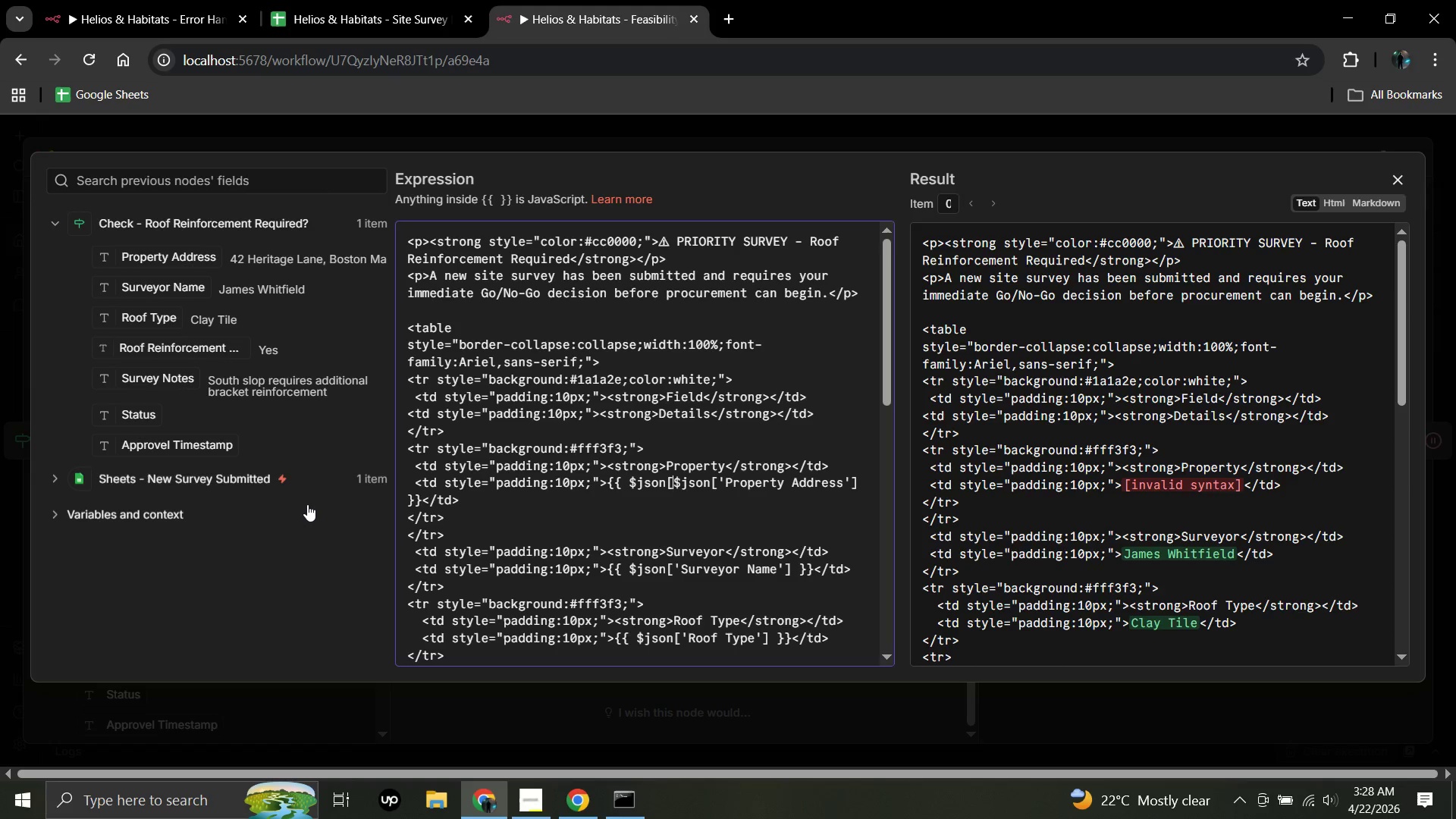 
key(Backspace)
 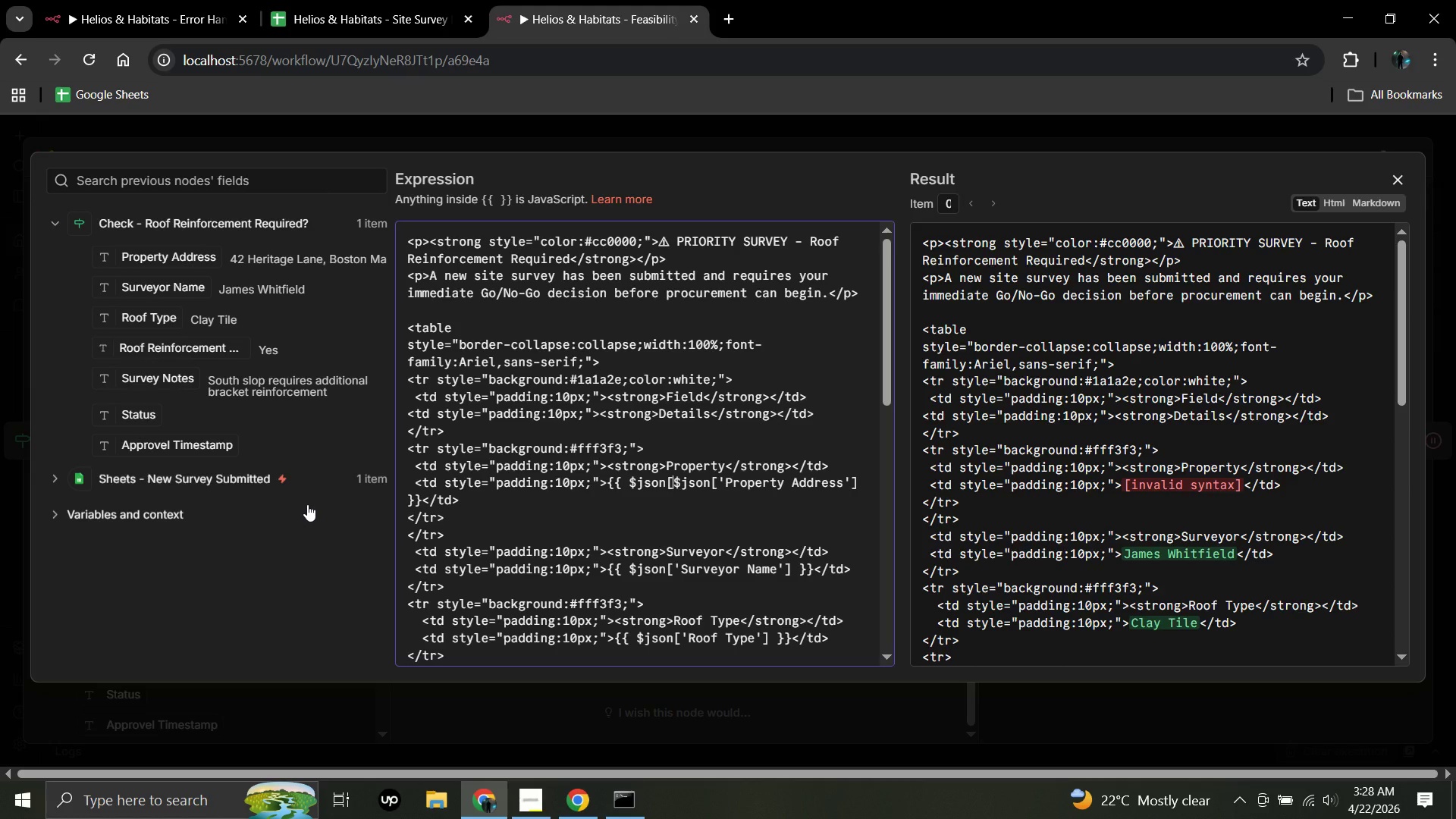 
key(Backspace)
 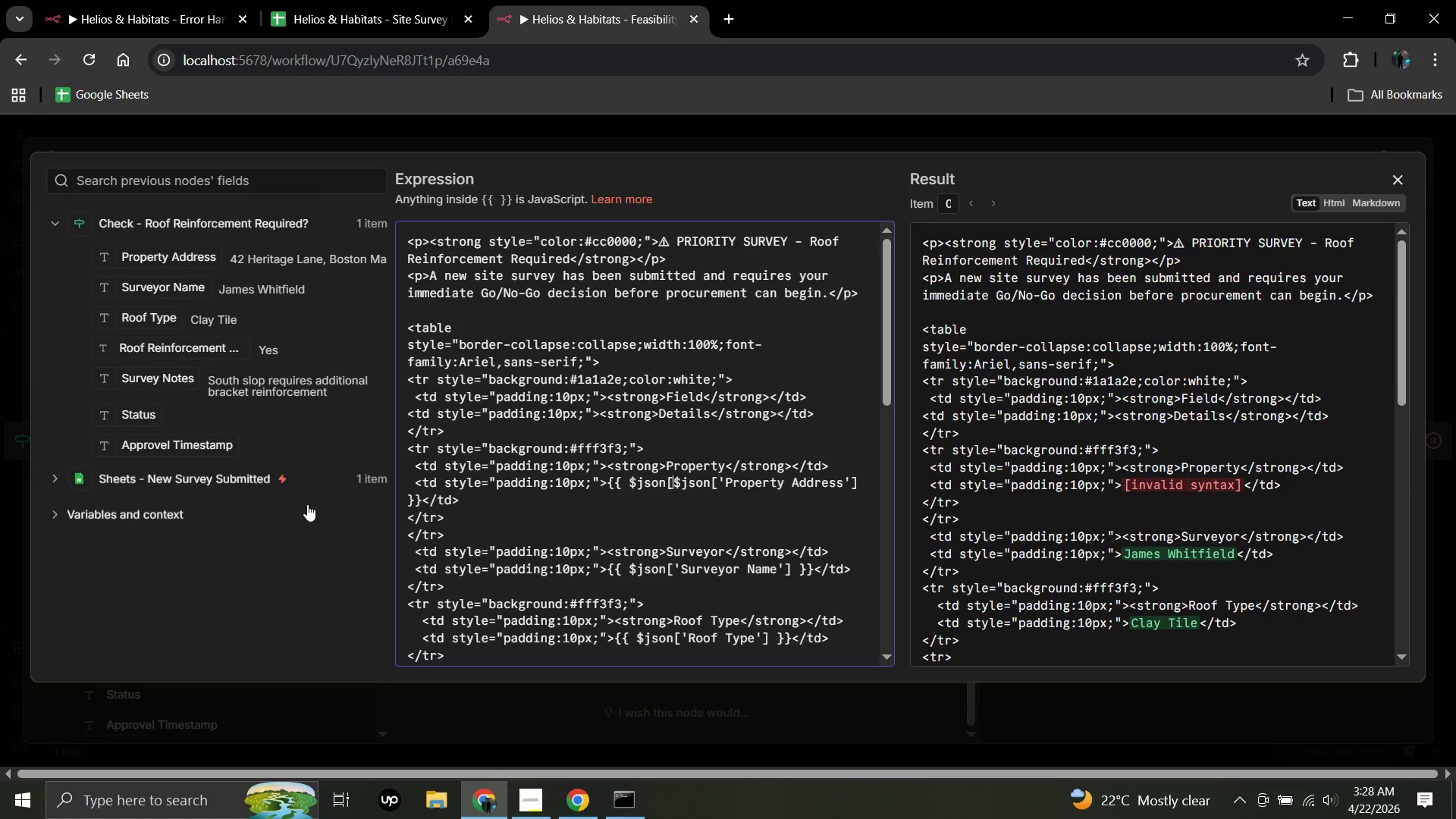 
key(Backspace)
 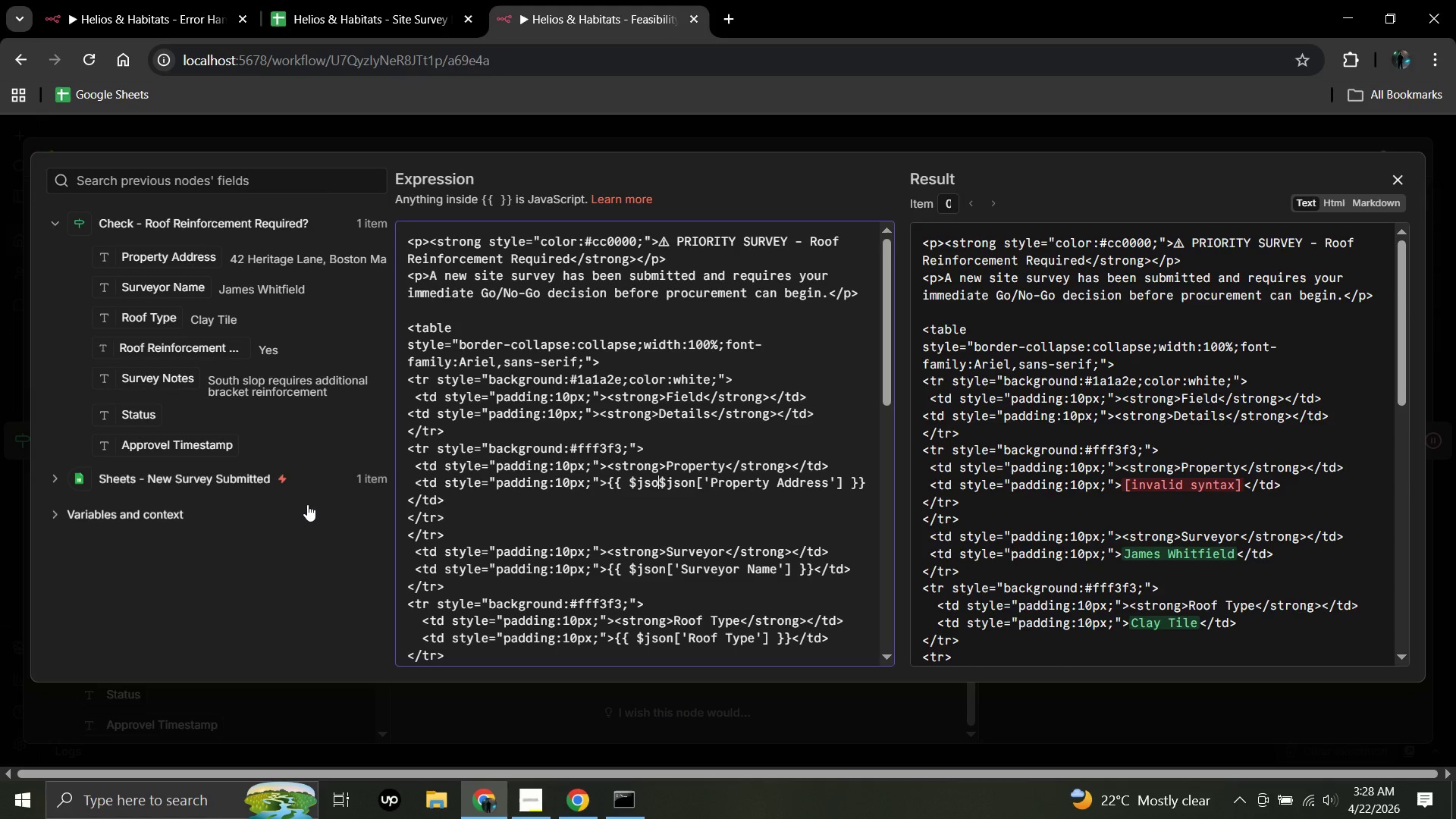 
key(Backspace)
 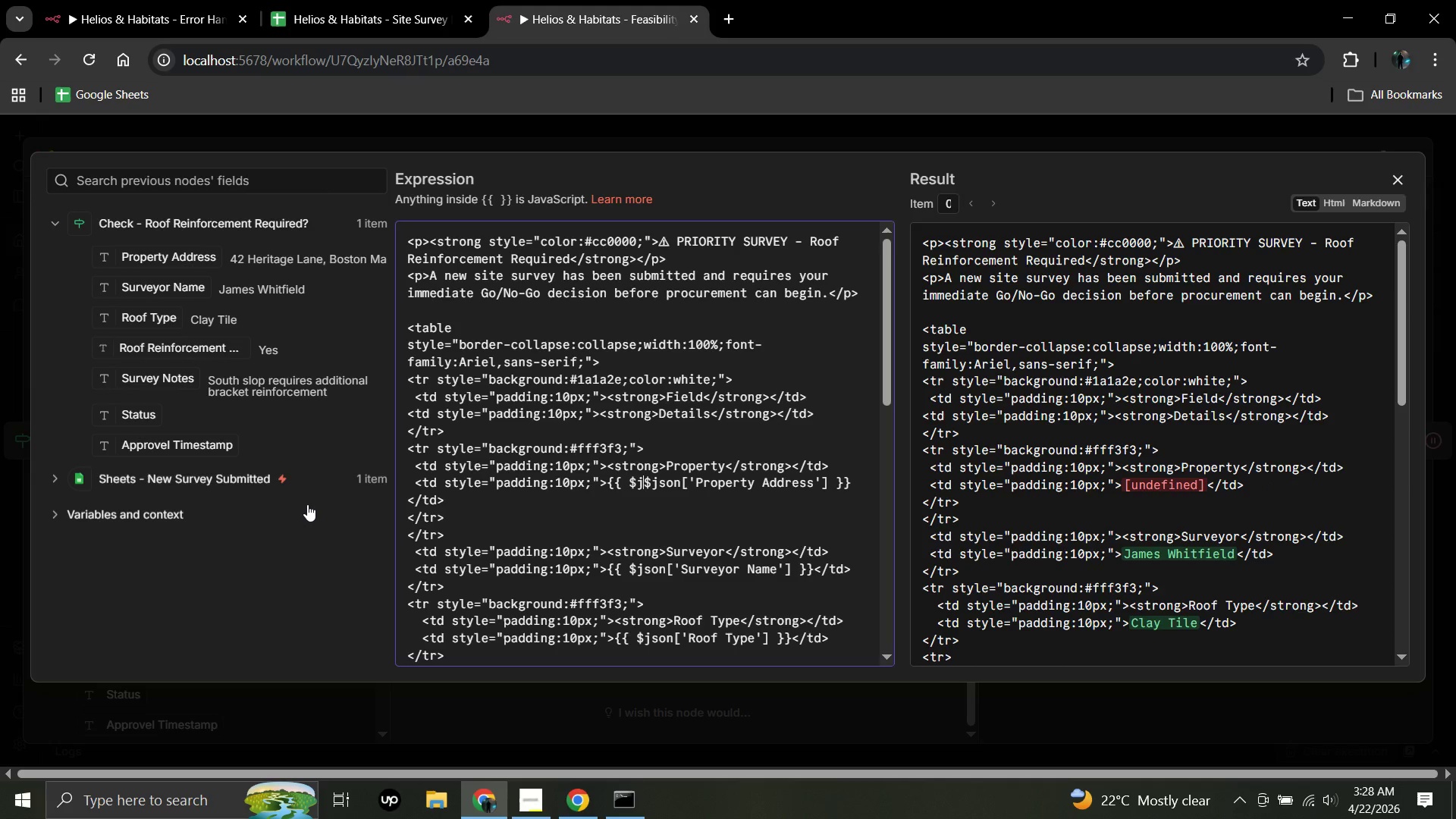 
key(Backspace)
 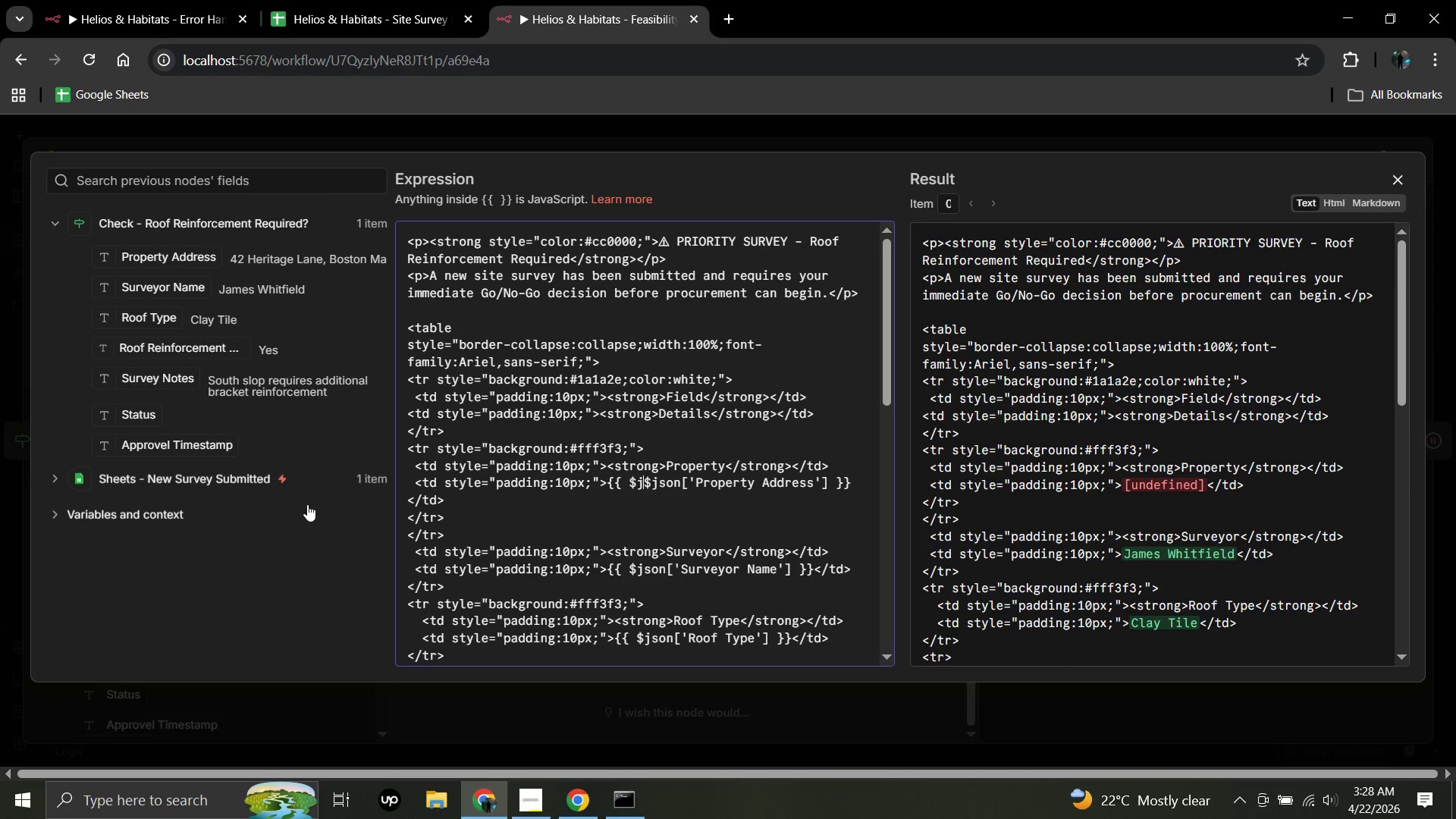 
key(Backspace)
 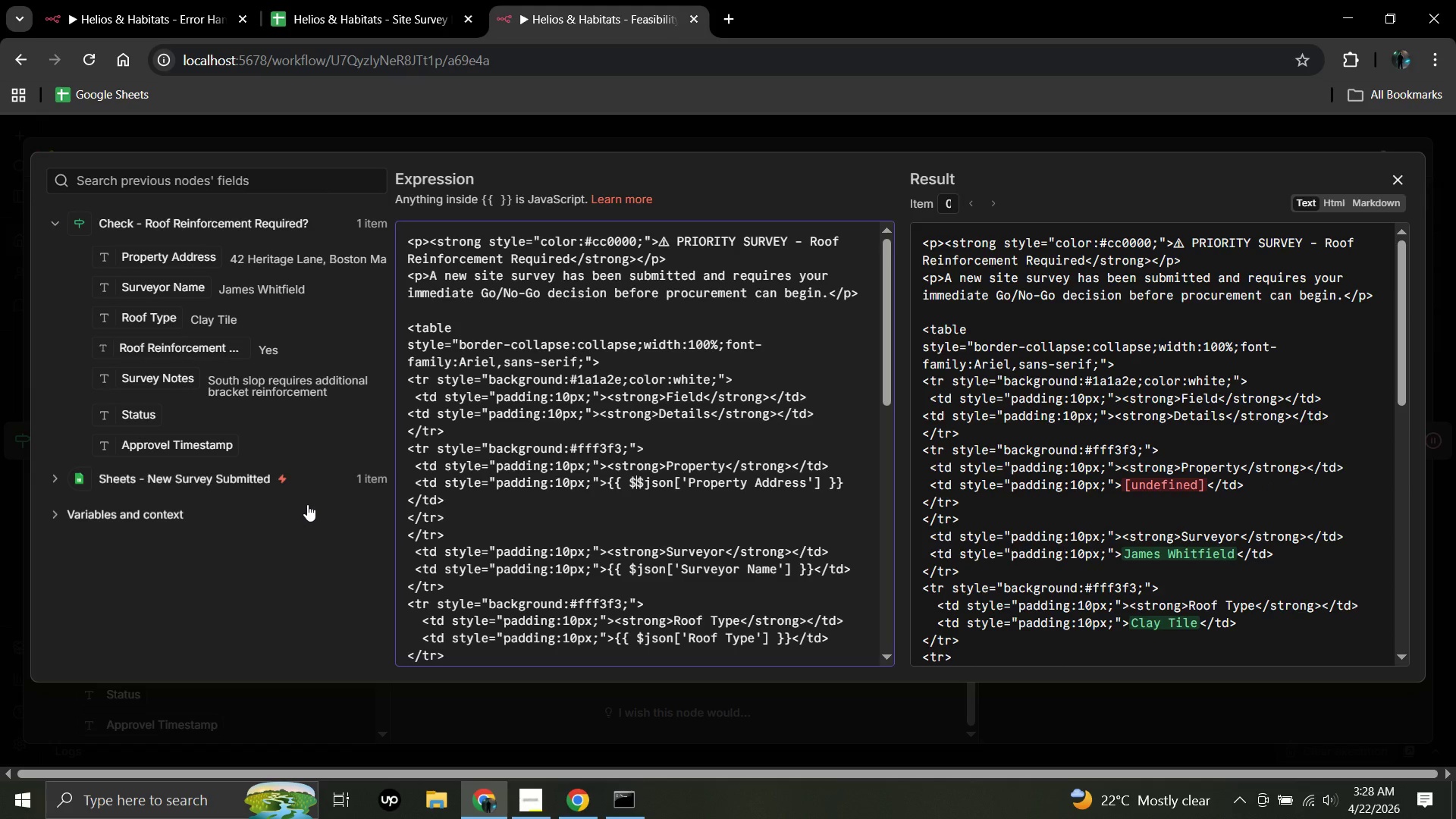 
key(Backspace)
 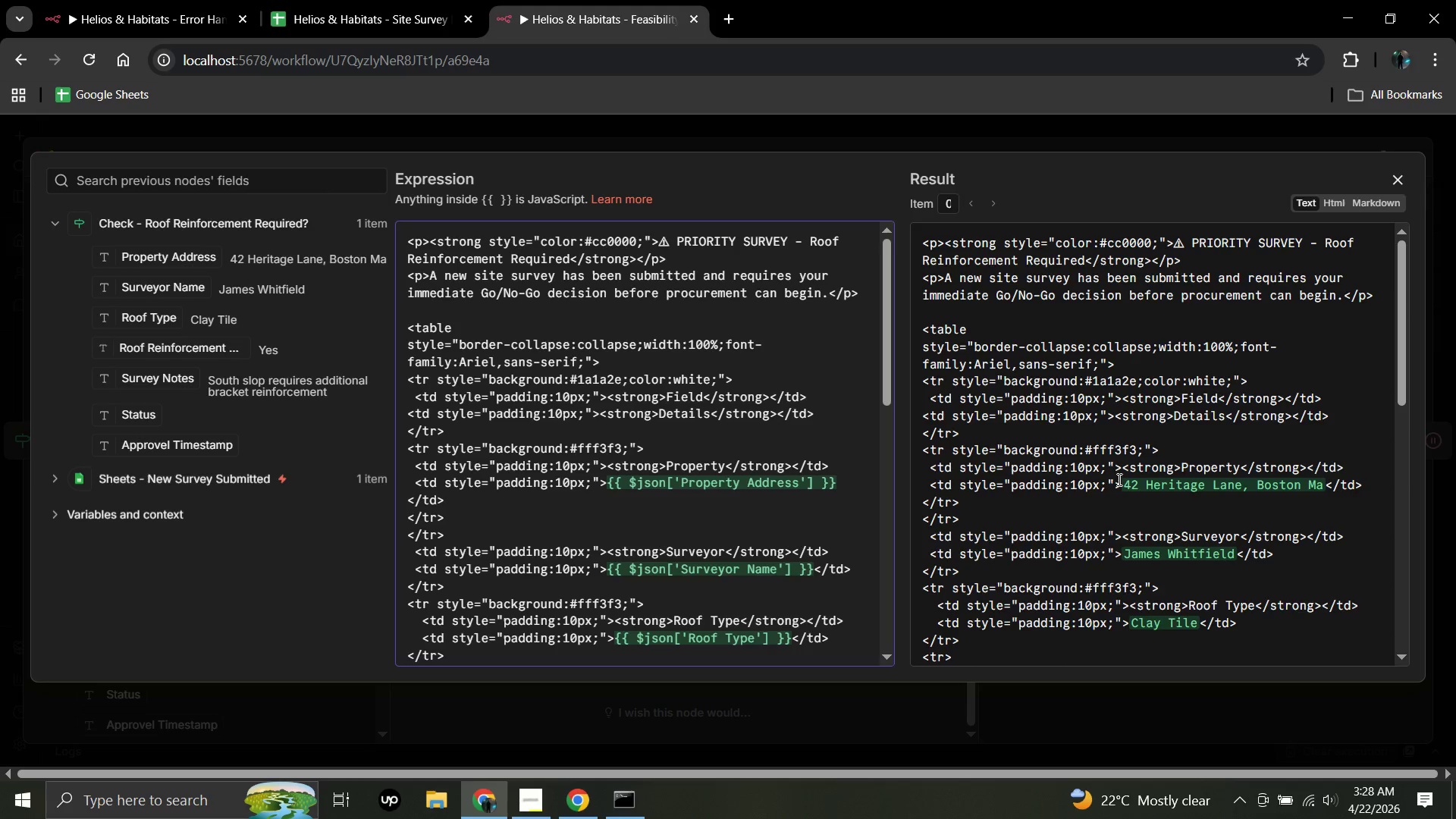 
scroll: coordinate [1279, 516], scroll_direction: down, amount: 3.0
 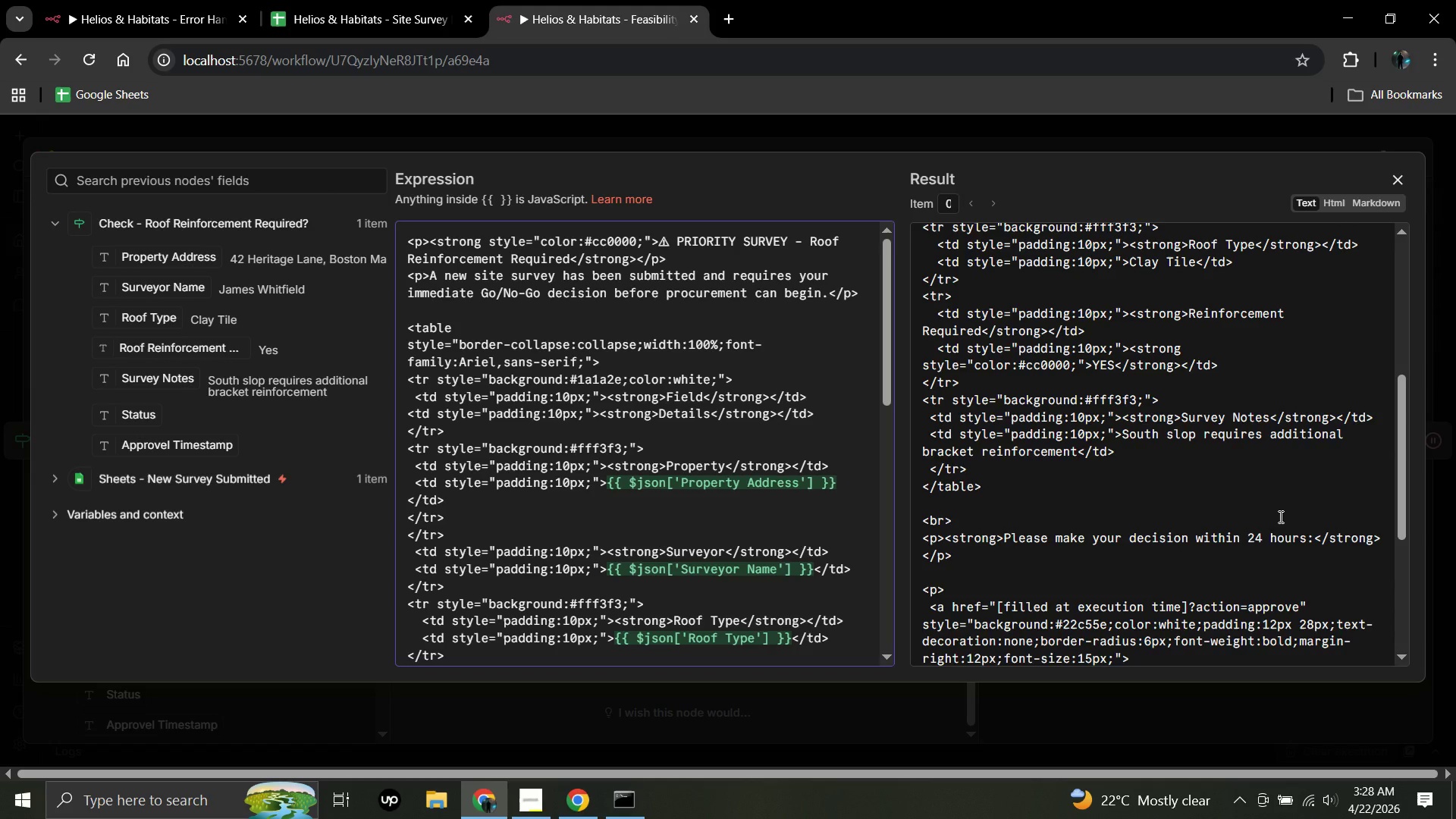 
scroll: coordinate [1279, 516], scroll_direction: none, amount: 0.0
 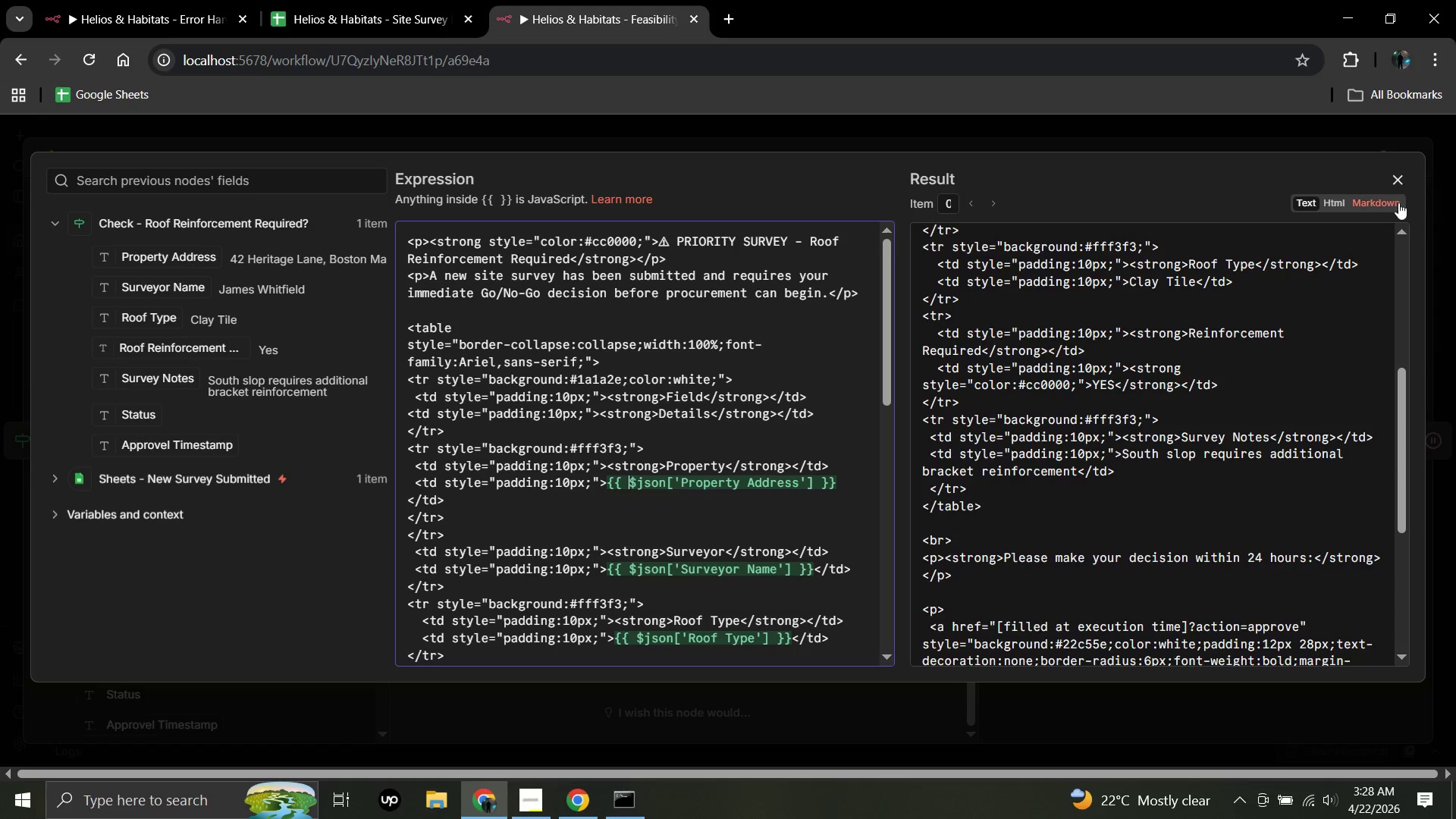 
left_click([1398, 171])
 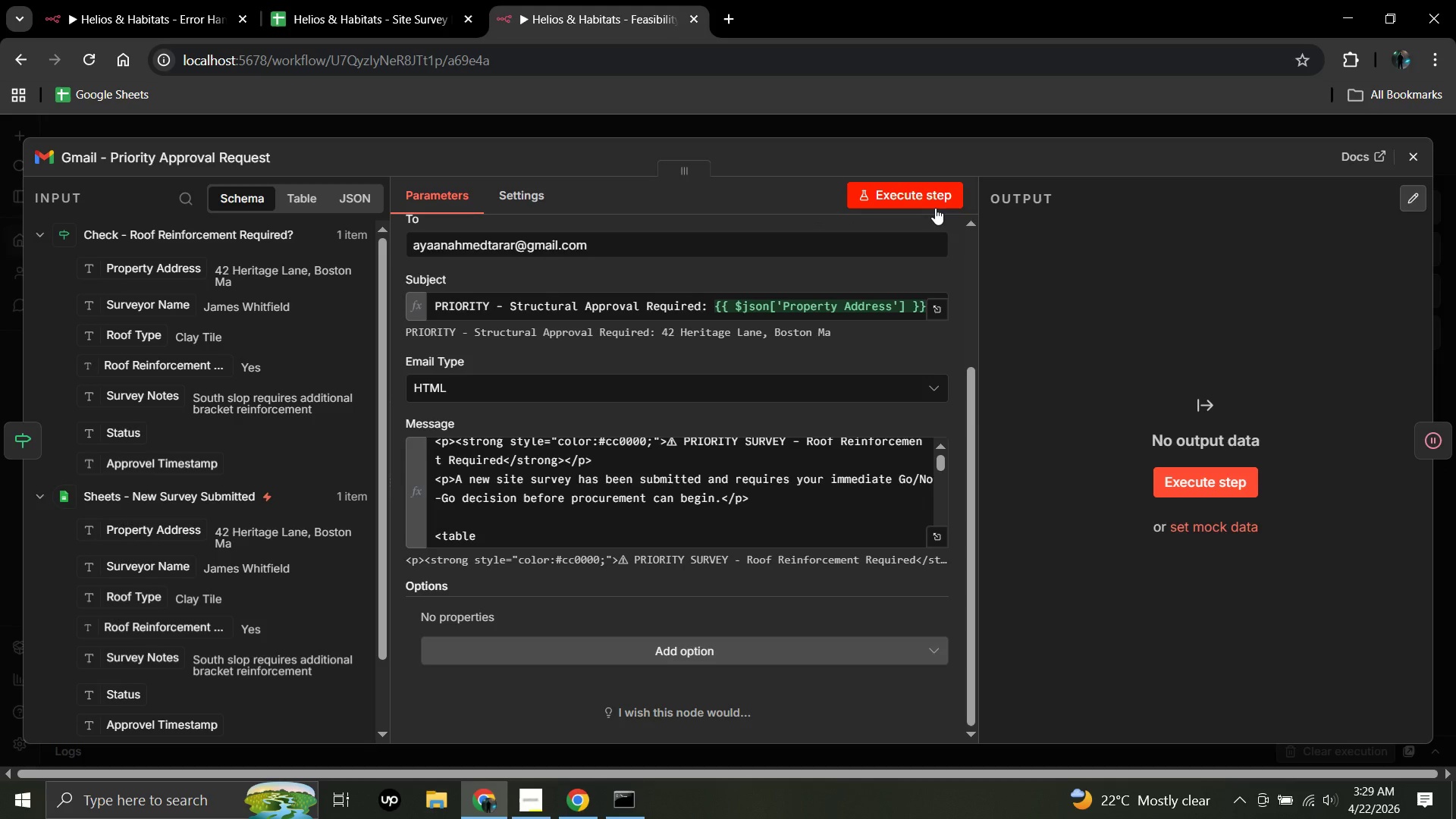 
left_click([935, 208])
 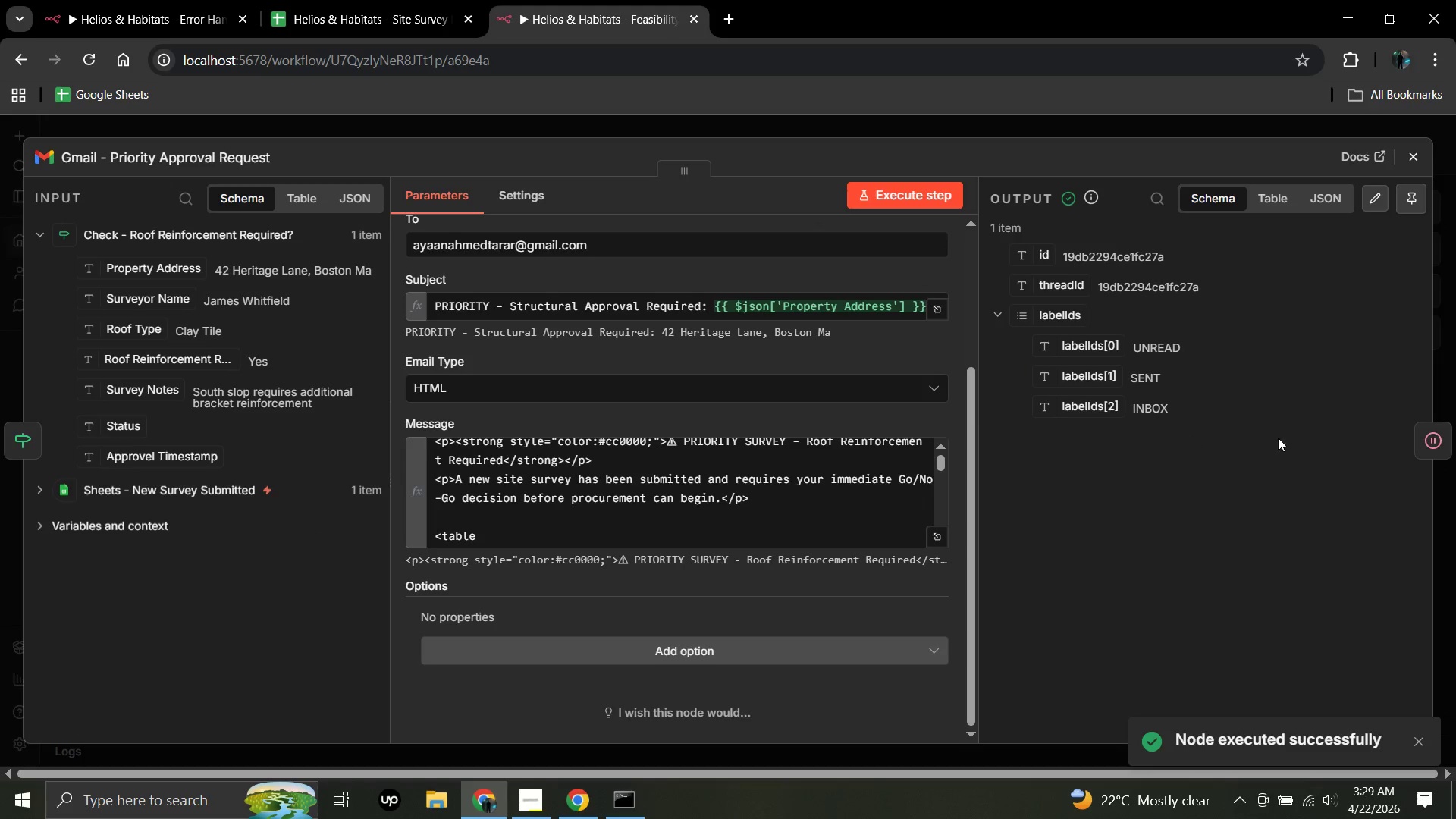 
wait(6.23)
 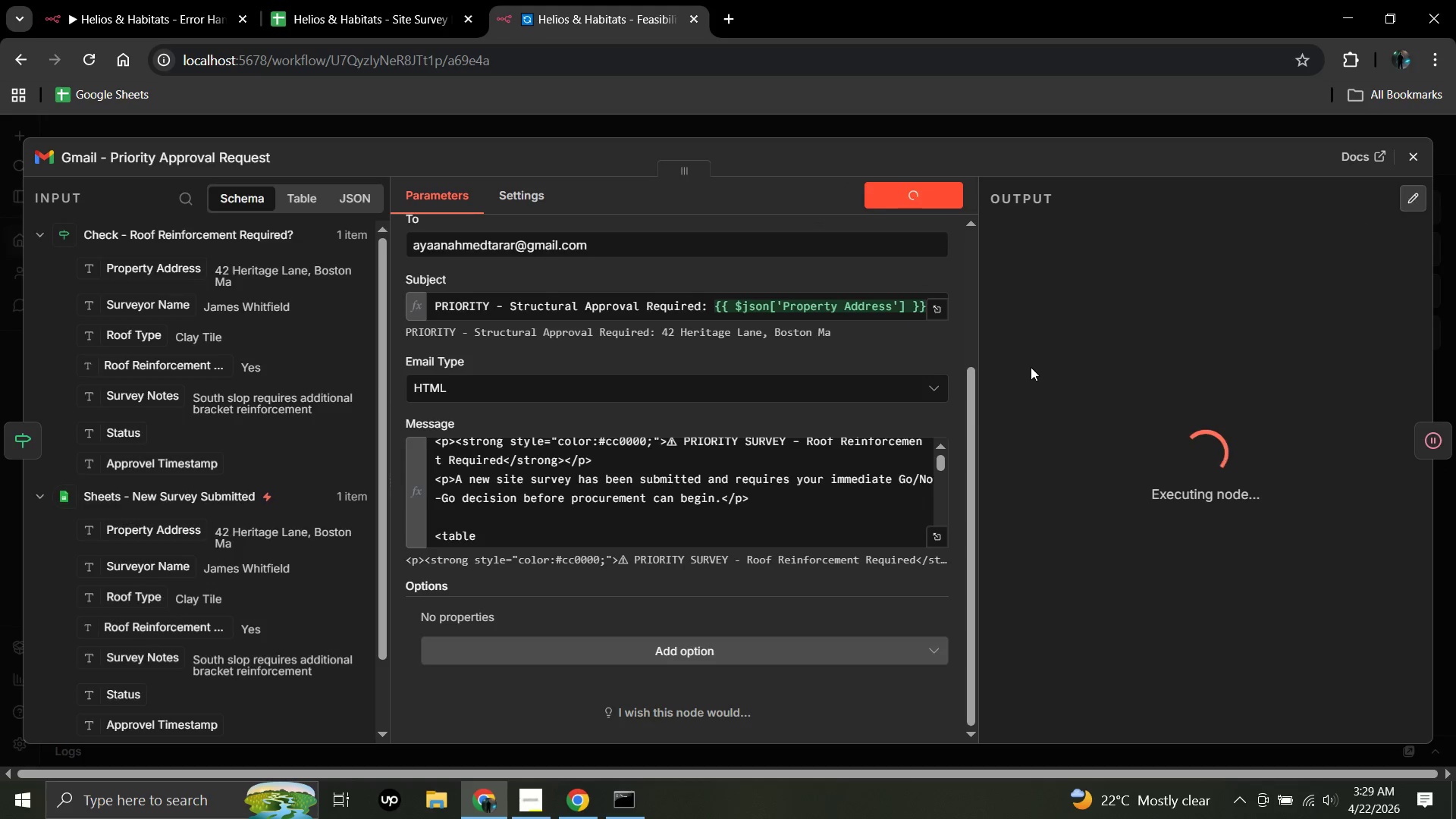 
left_click([1414, 441])
 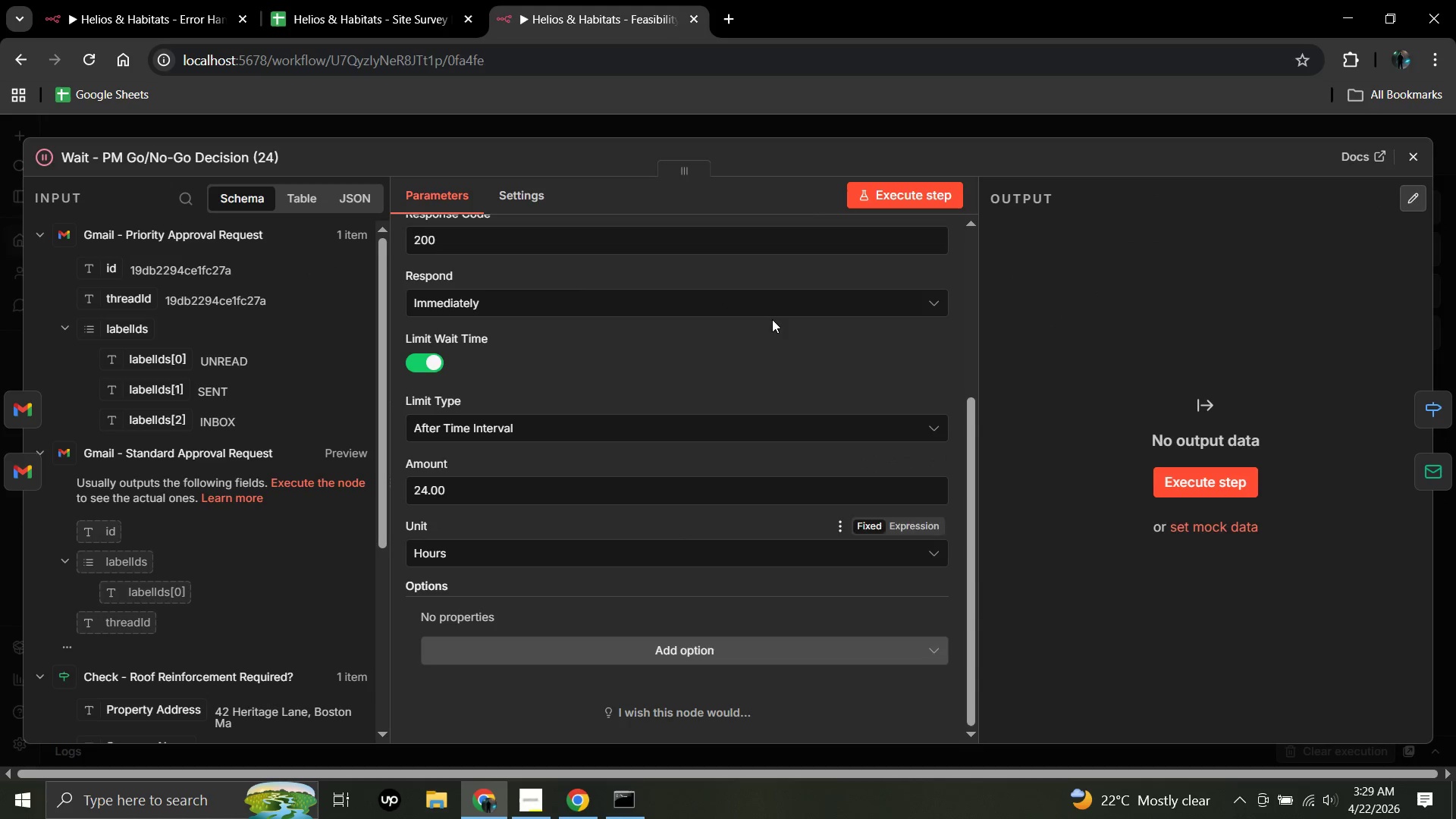 
scroll: coordinate [761, 361], scroll_direction: none, amount: 0.0
 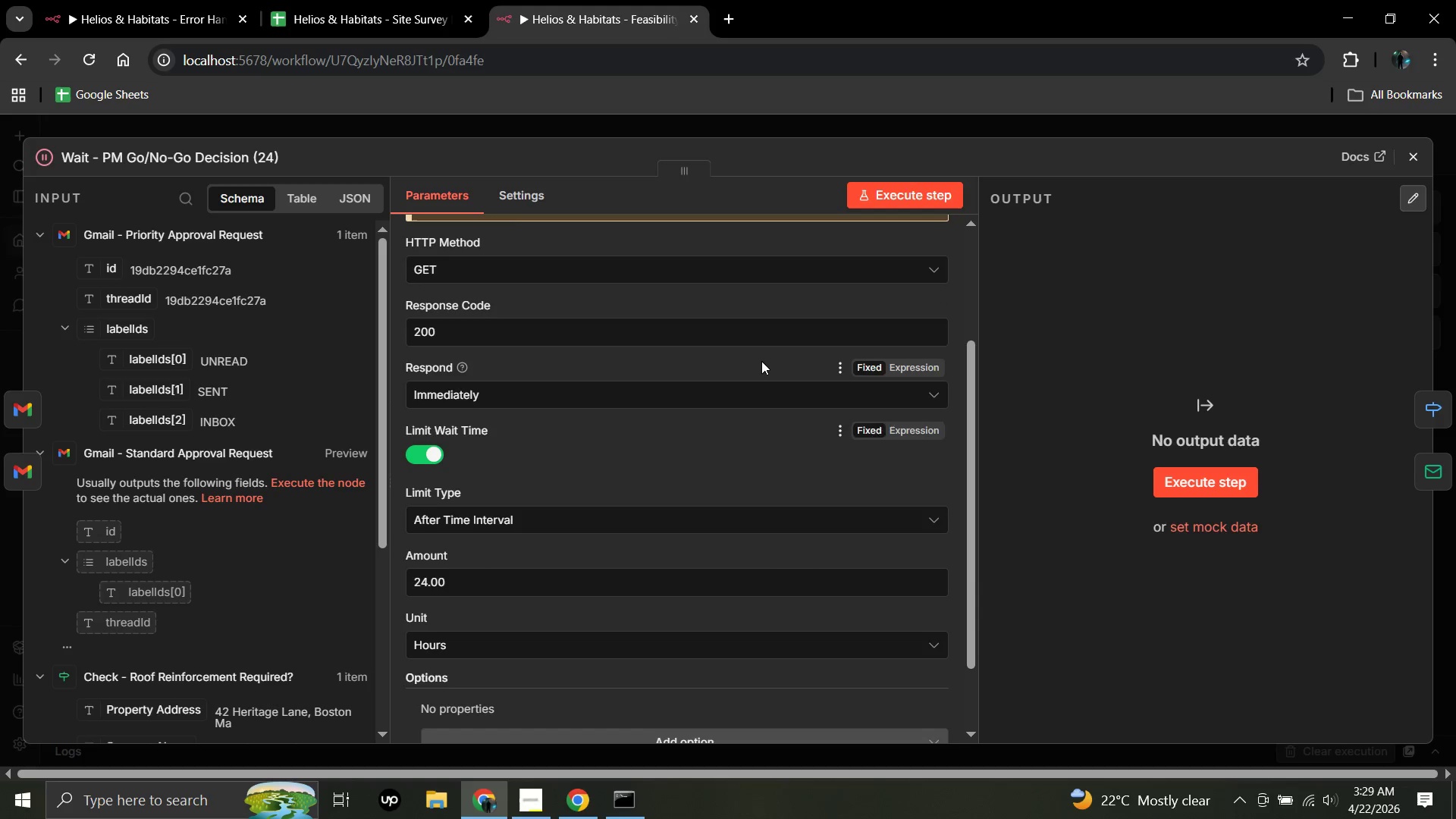 
scroll: coordinate [761, 361], scroll_direction: up, amount: 1.0
 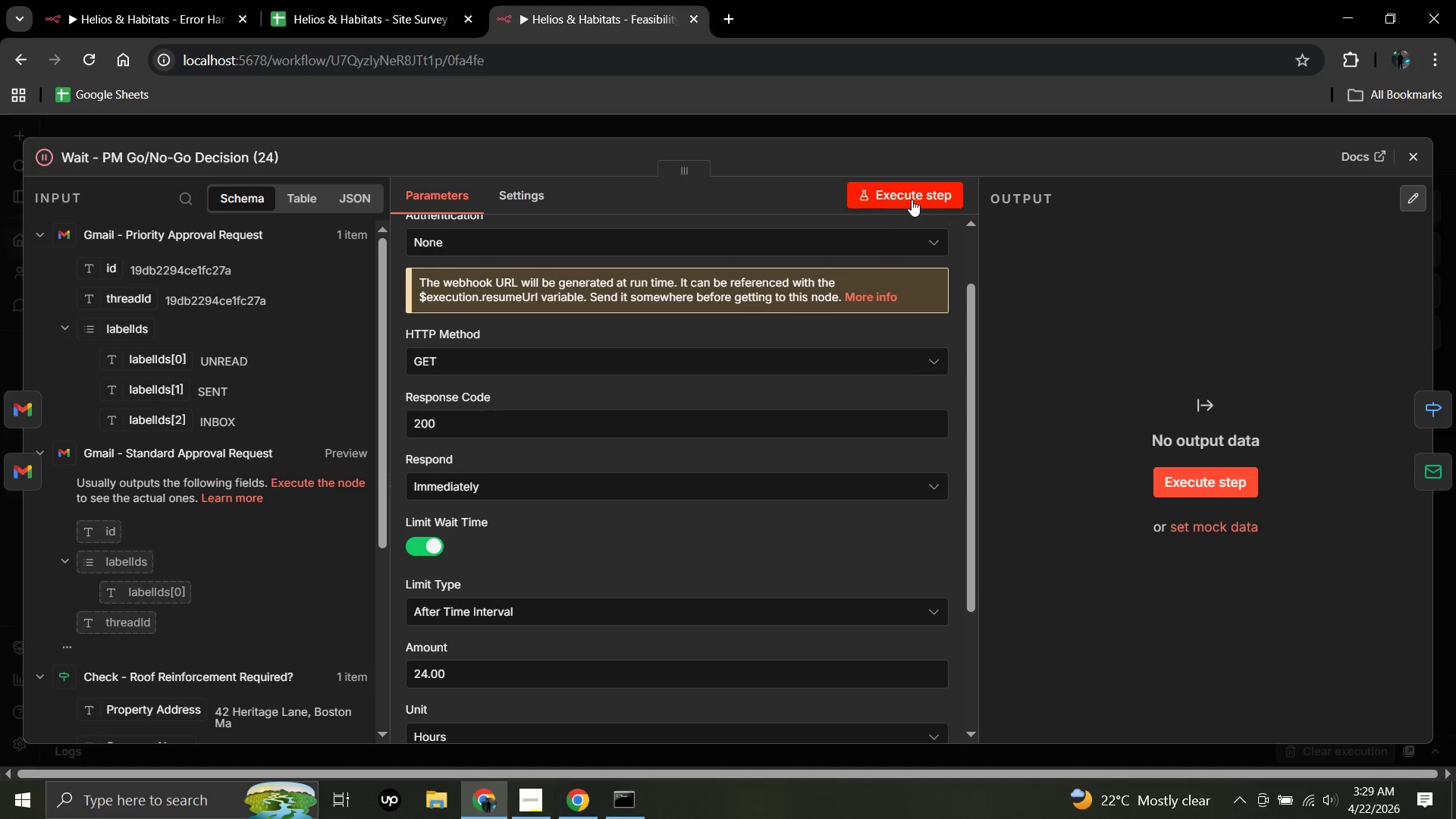 
left_click([912, 199])
 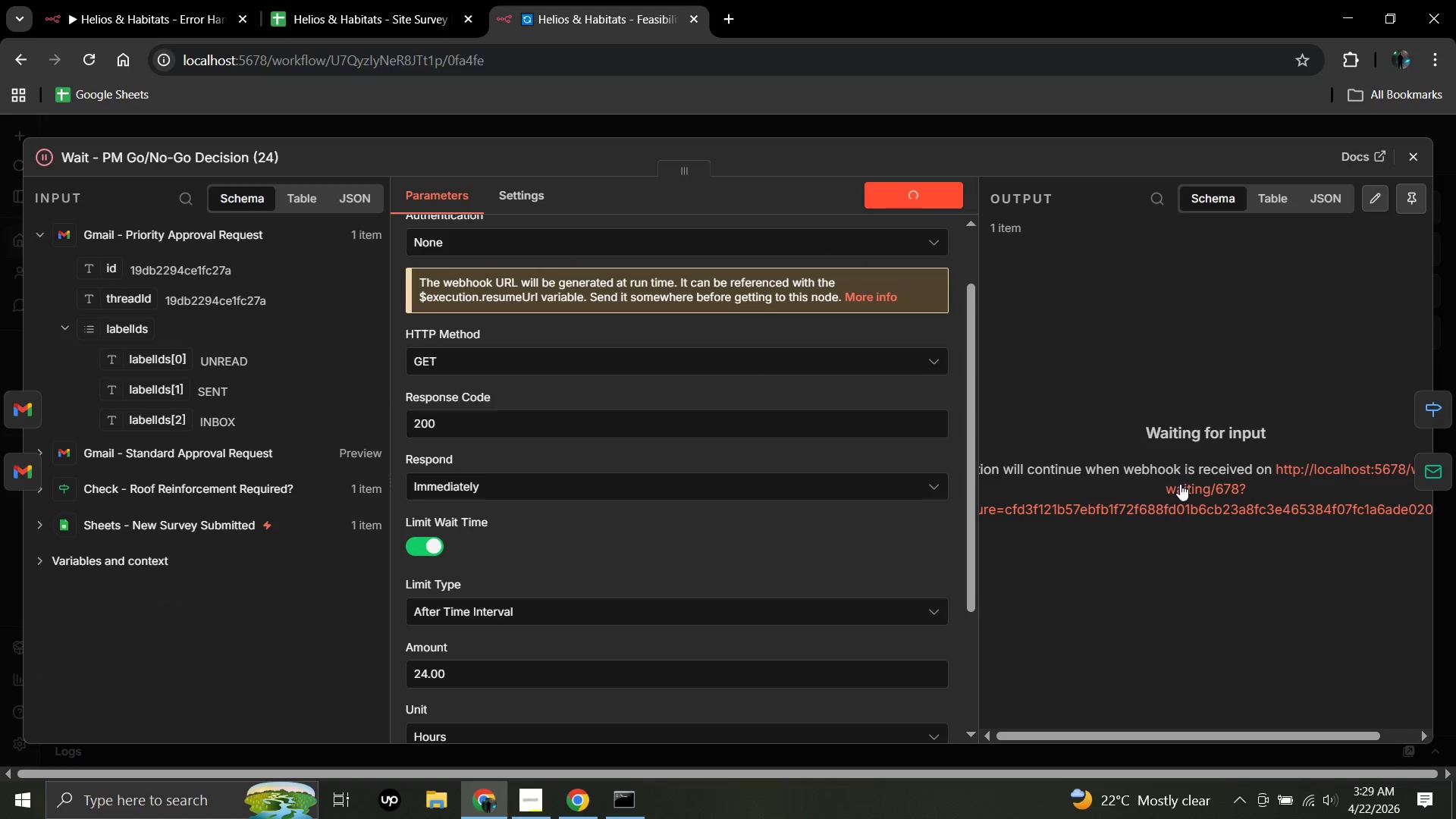 
left_click([1194, 488])
 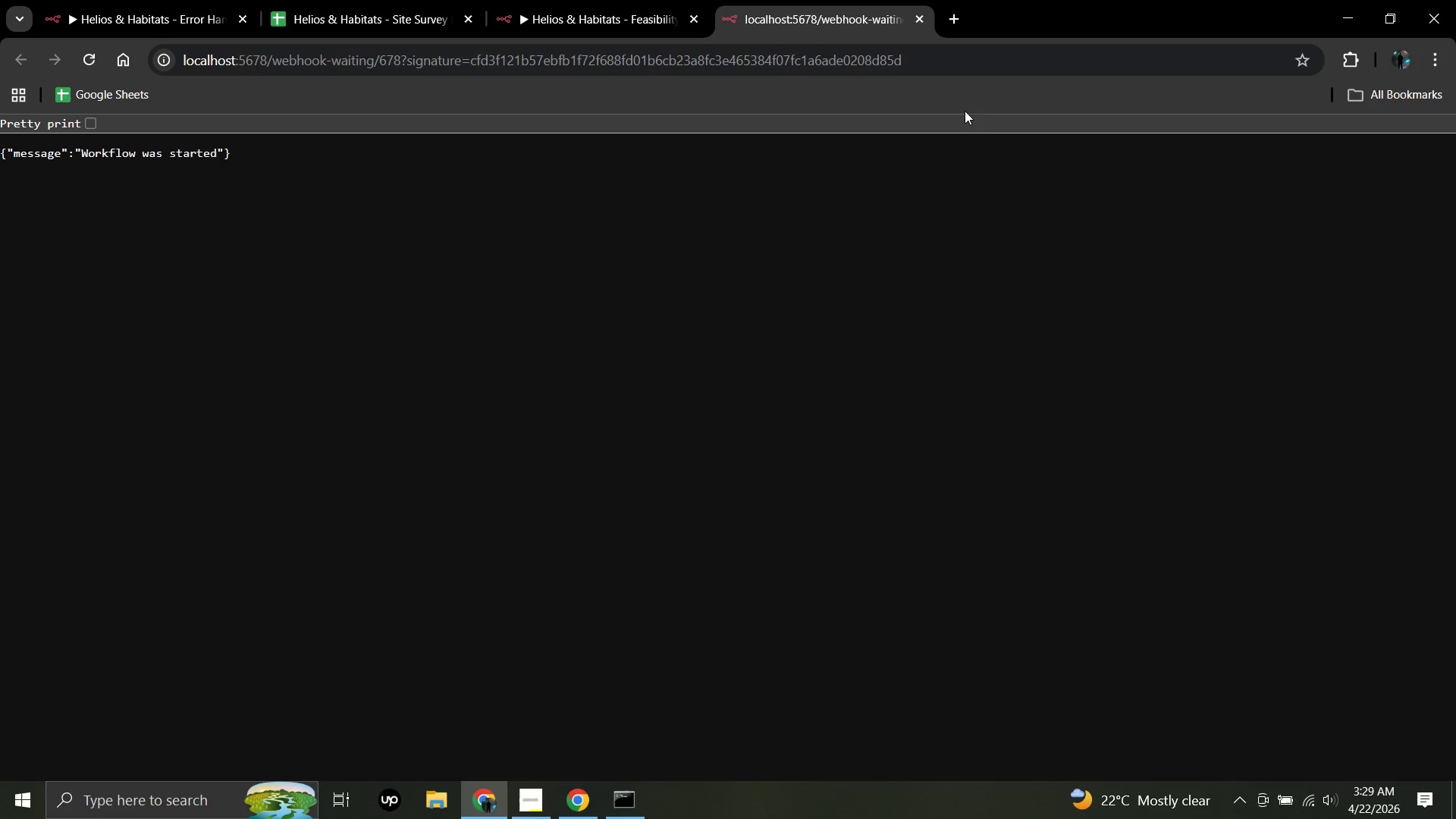 
left_click([921, 13])
 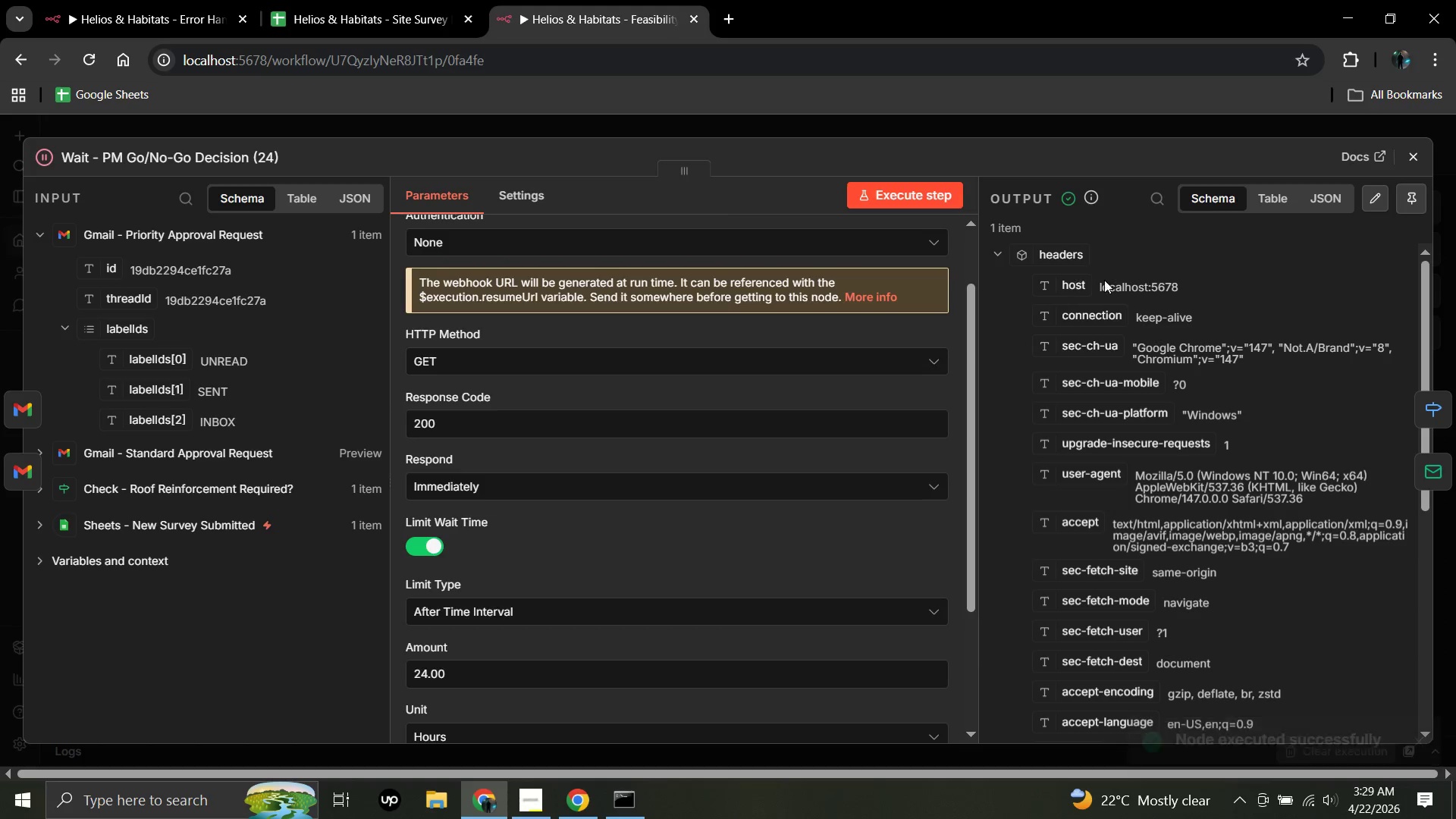 
scroll: coordinate [1191, 308], scroll_direction: up, amount: 2.0
 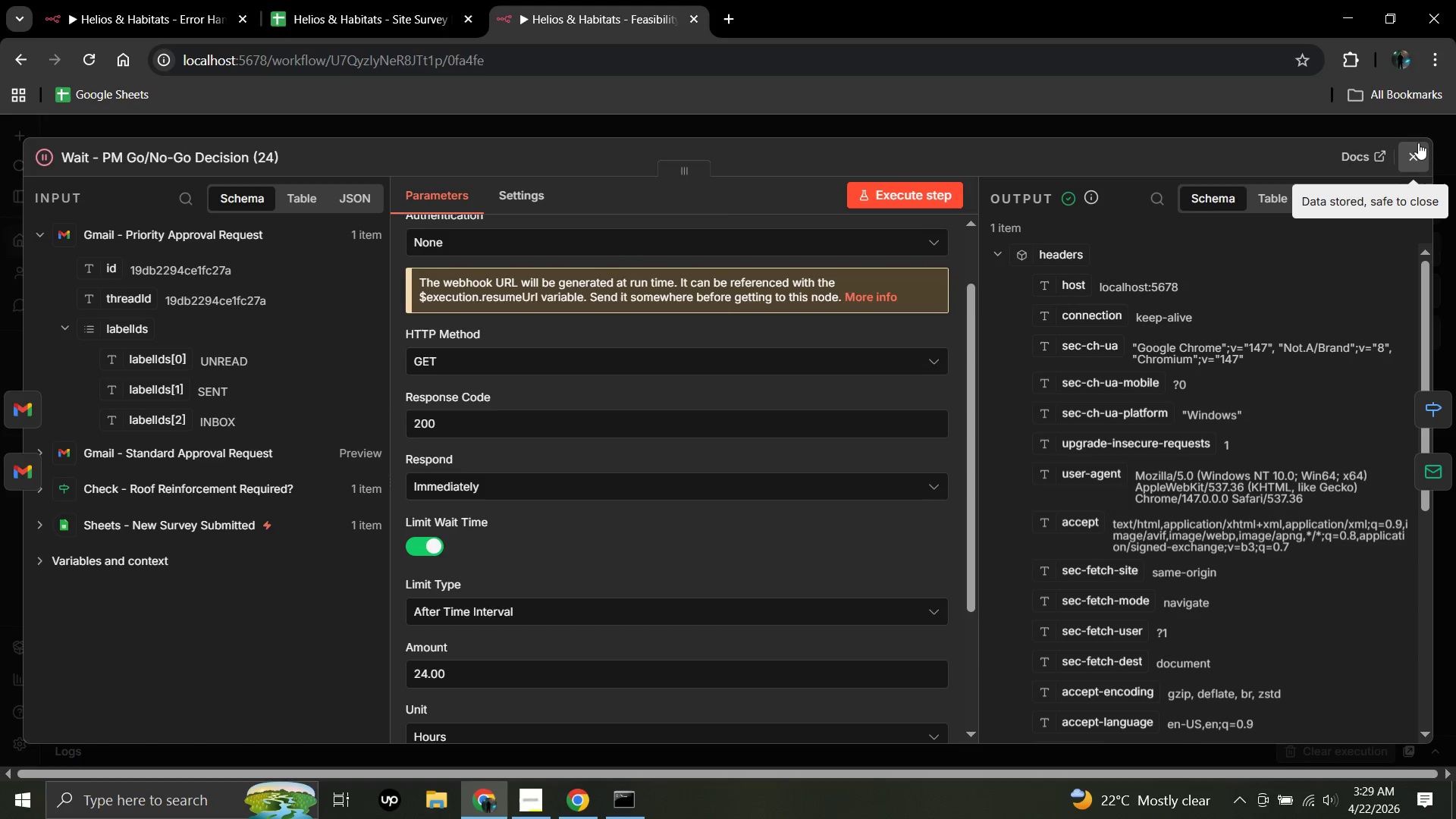 
left_click([1418, 143])
 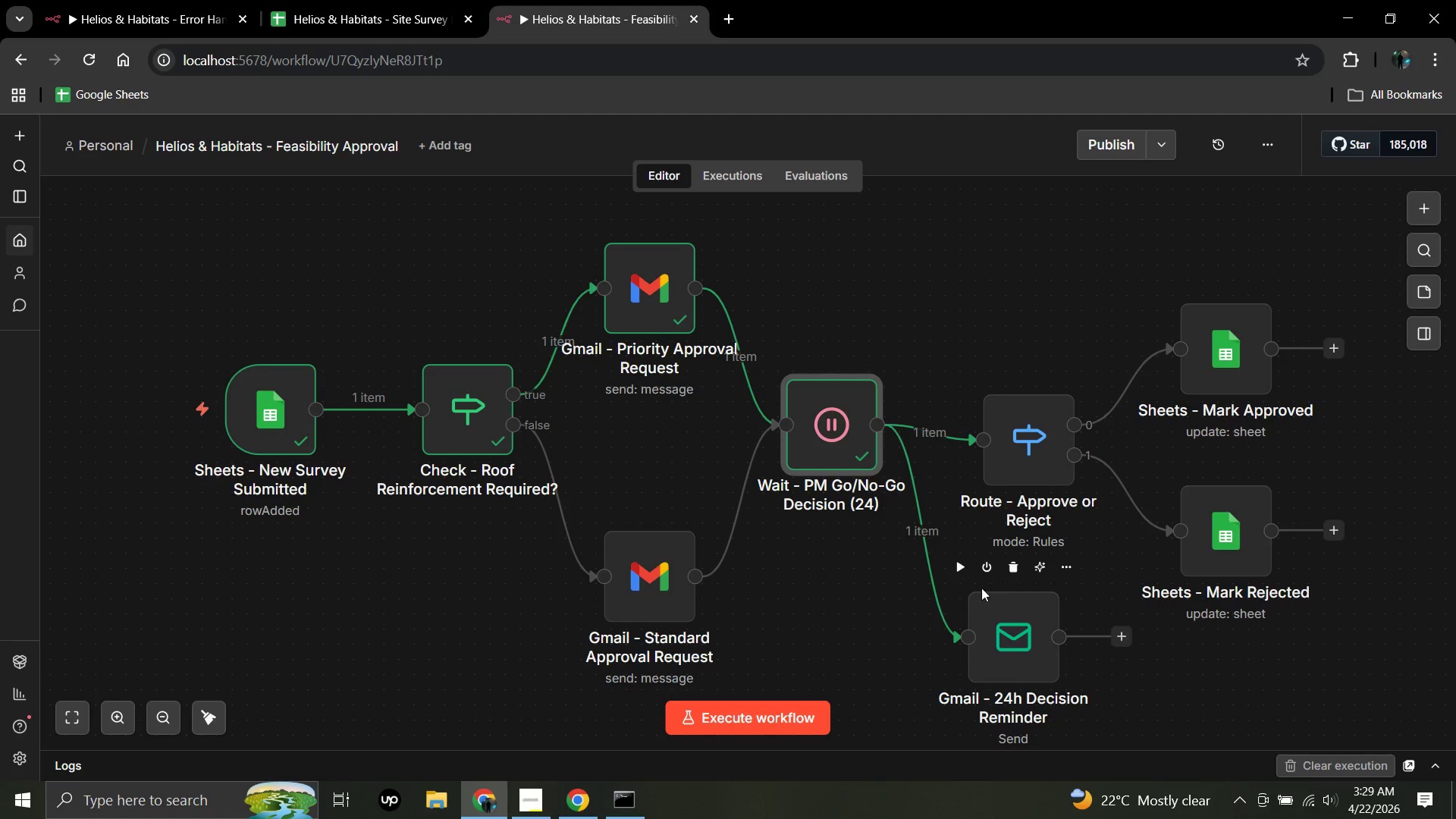 
left_click([965, 570])
 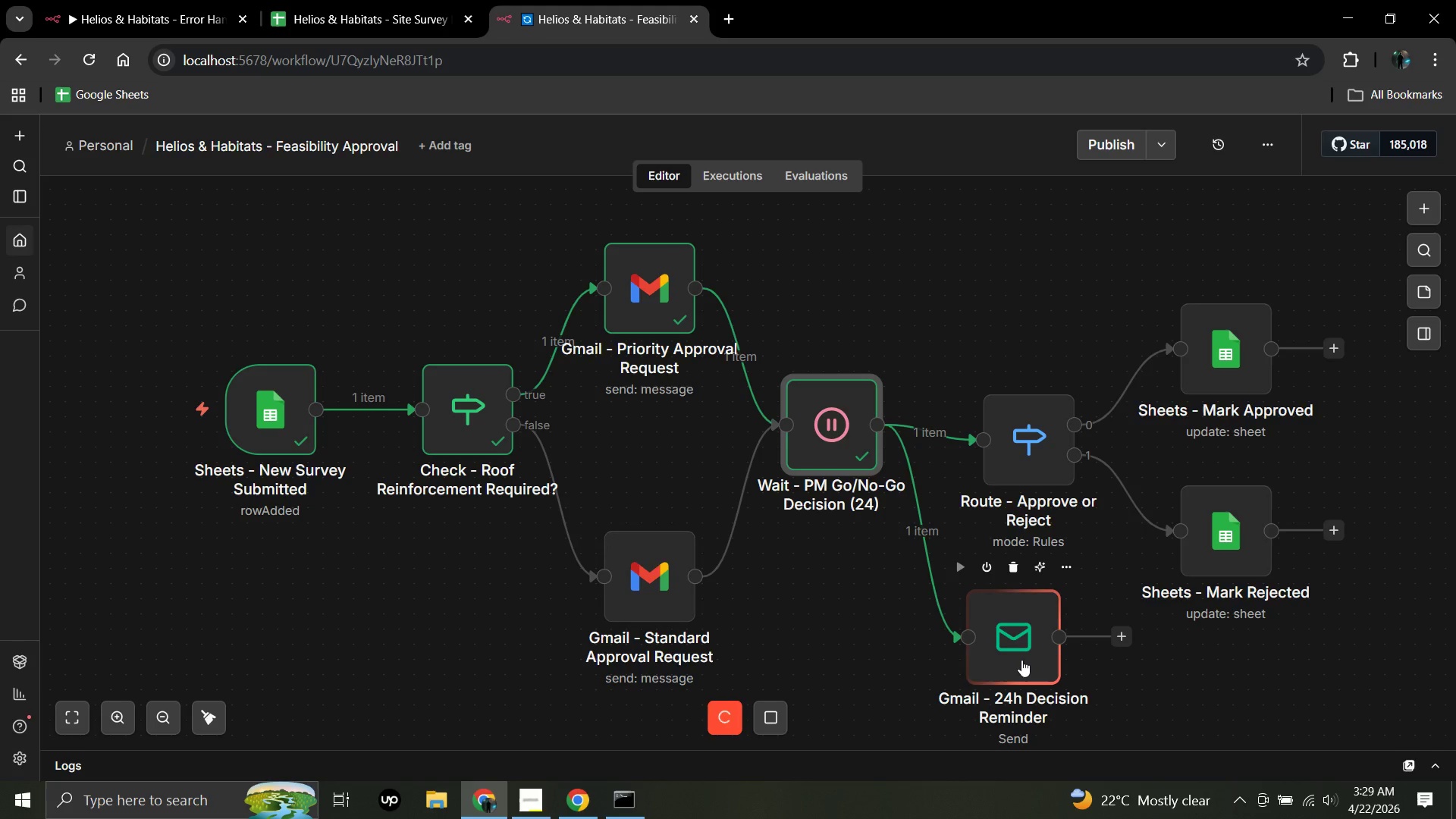 
double_click([1021, 660])
 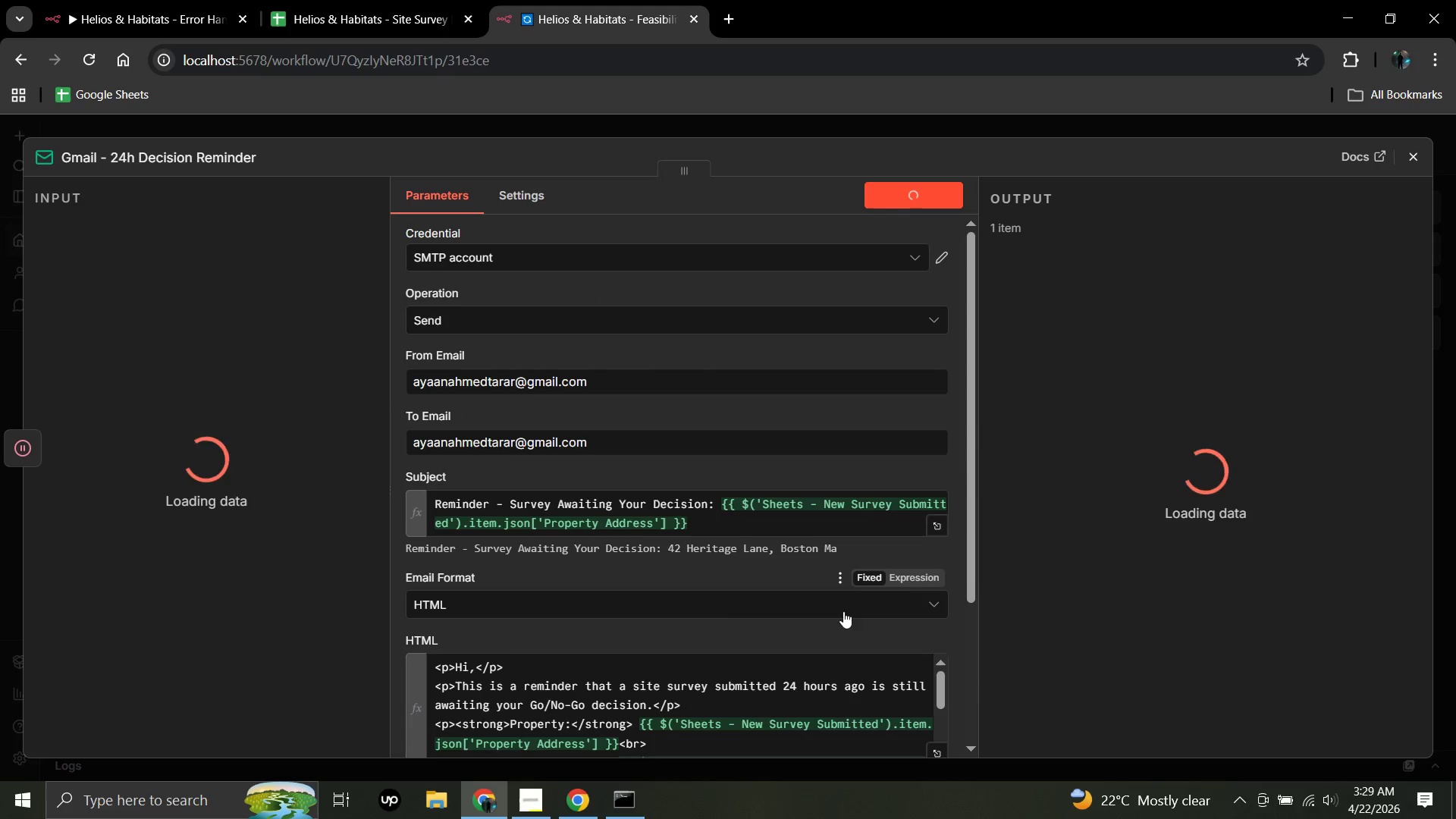 
scroll: coordinate [839, 617], scroll_direction: none, amount: 0.0
 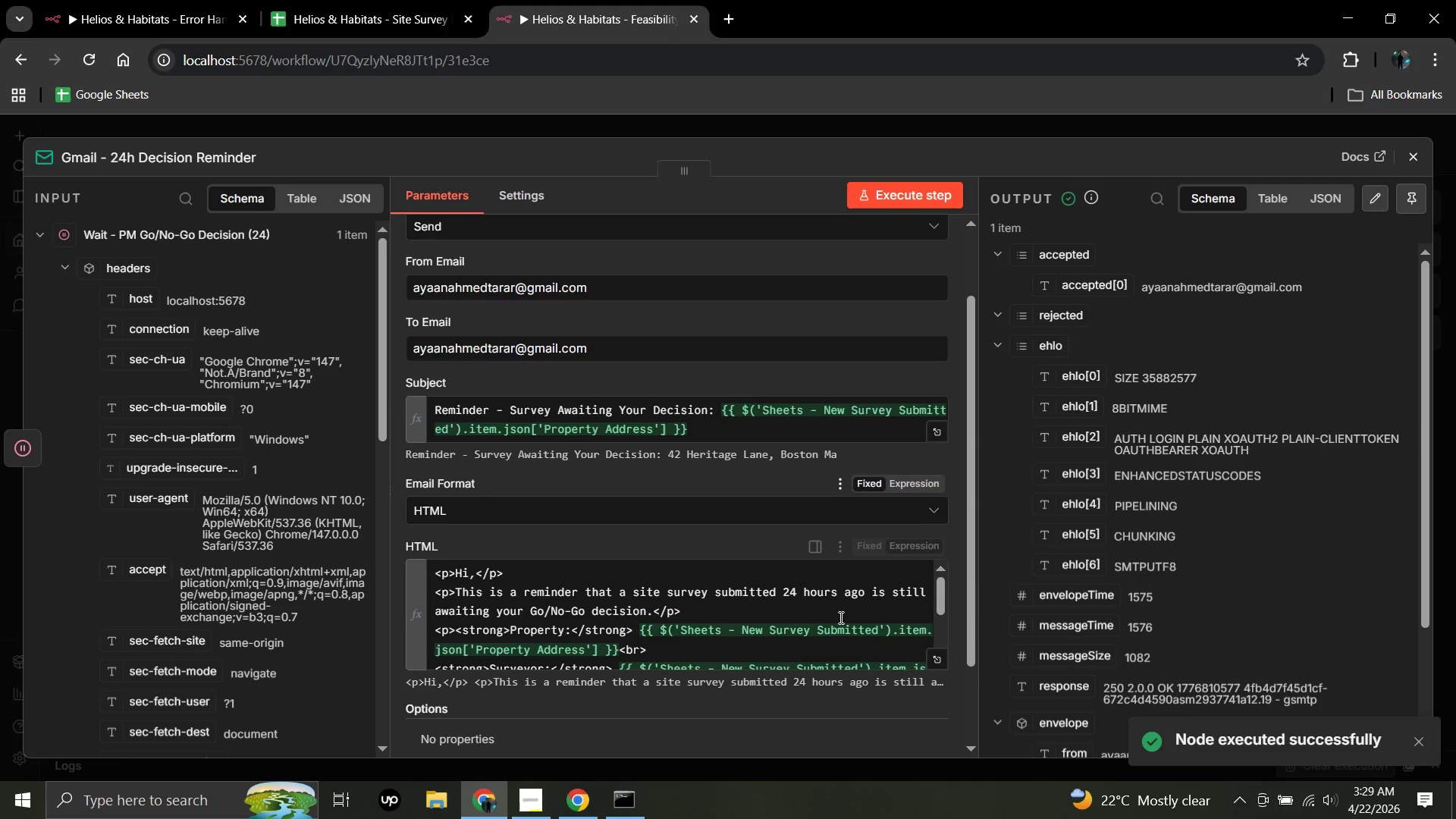 
scroll: coordinate [839, 611], scroll_direction: down, amount: 4.0
 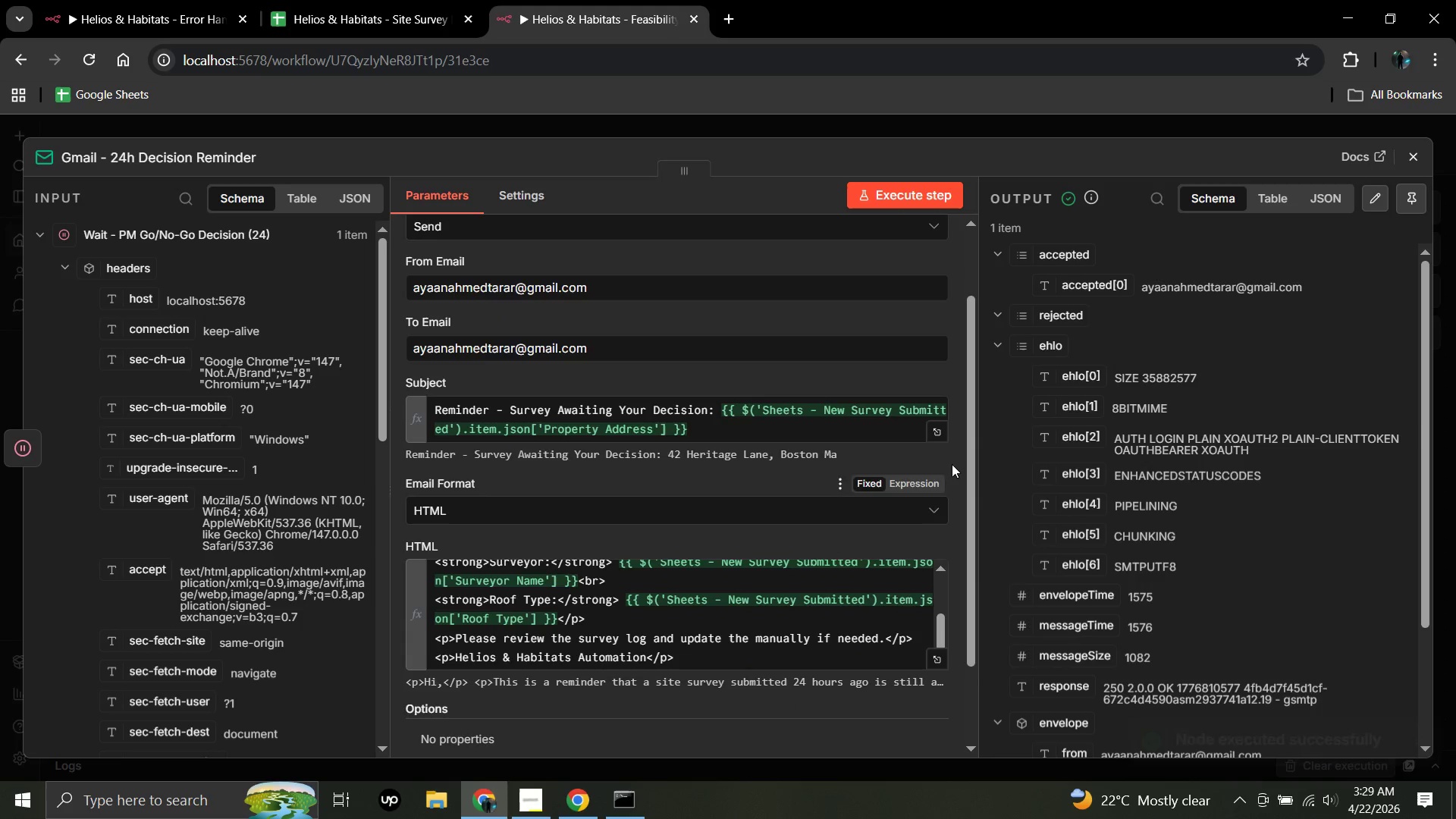 
left_click([954, 461])
 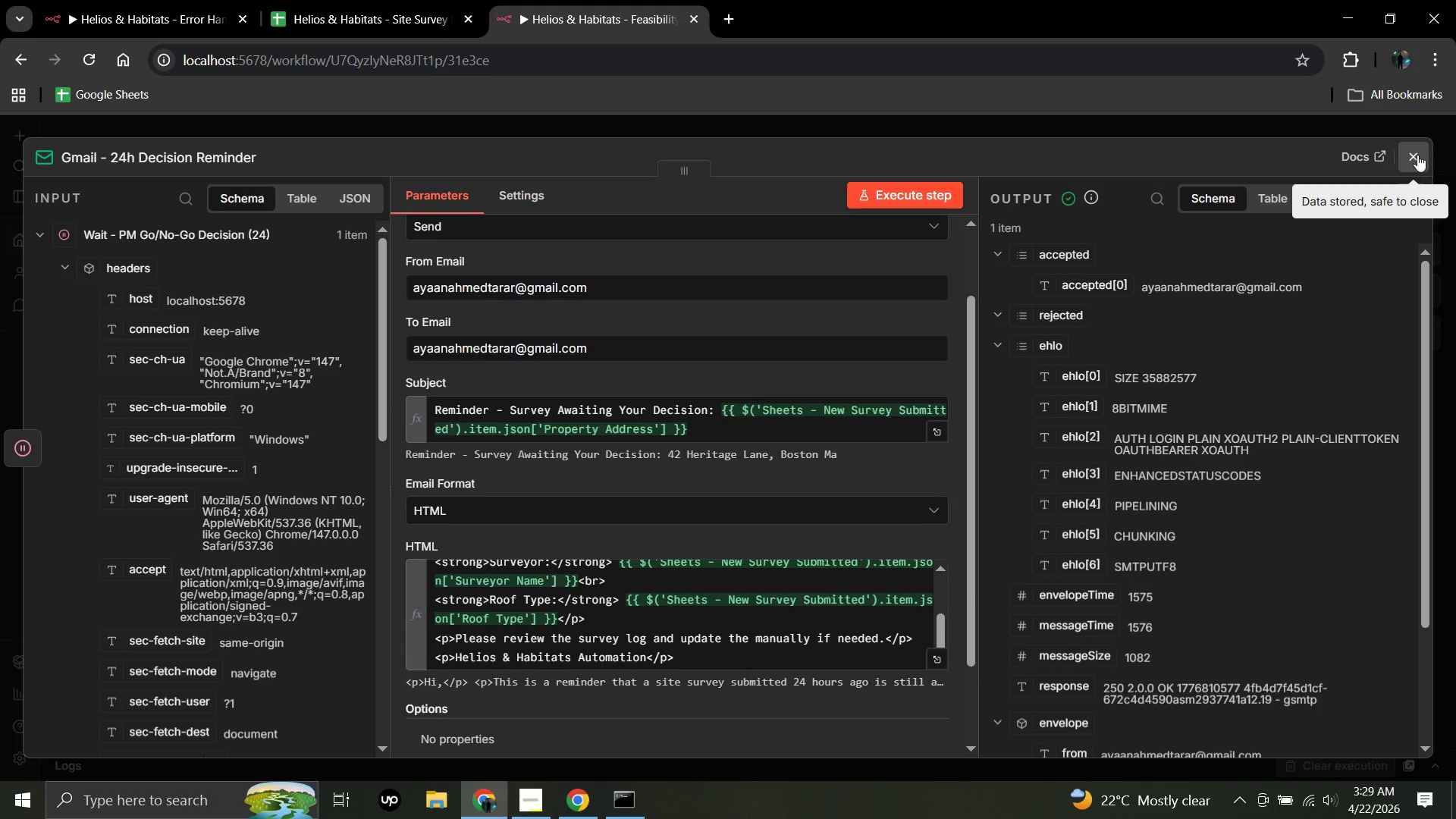 
left_click([1417, 155])
 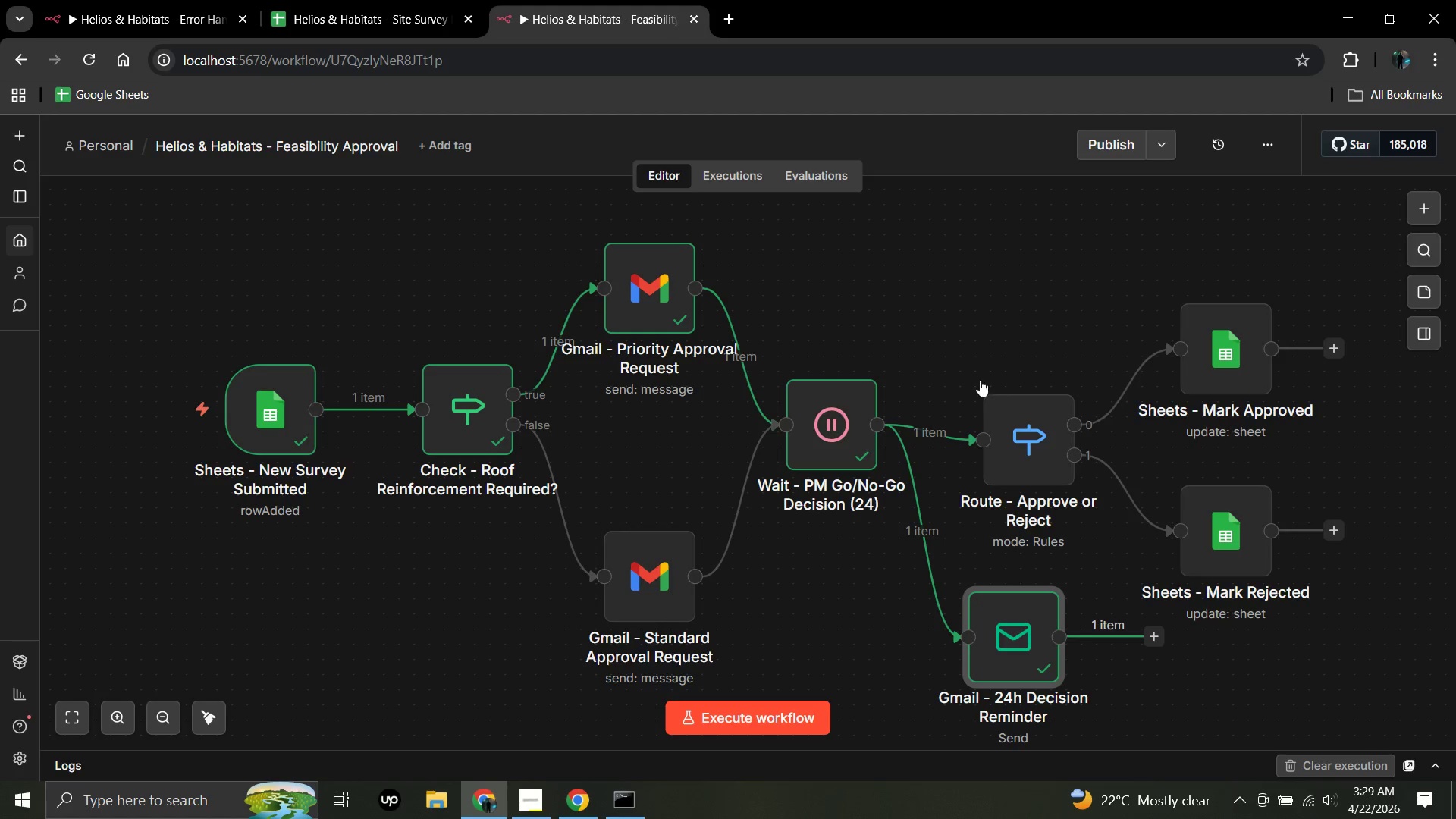 
left_click([974, 373])
 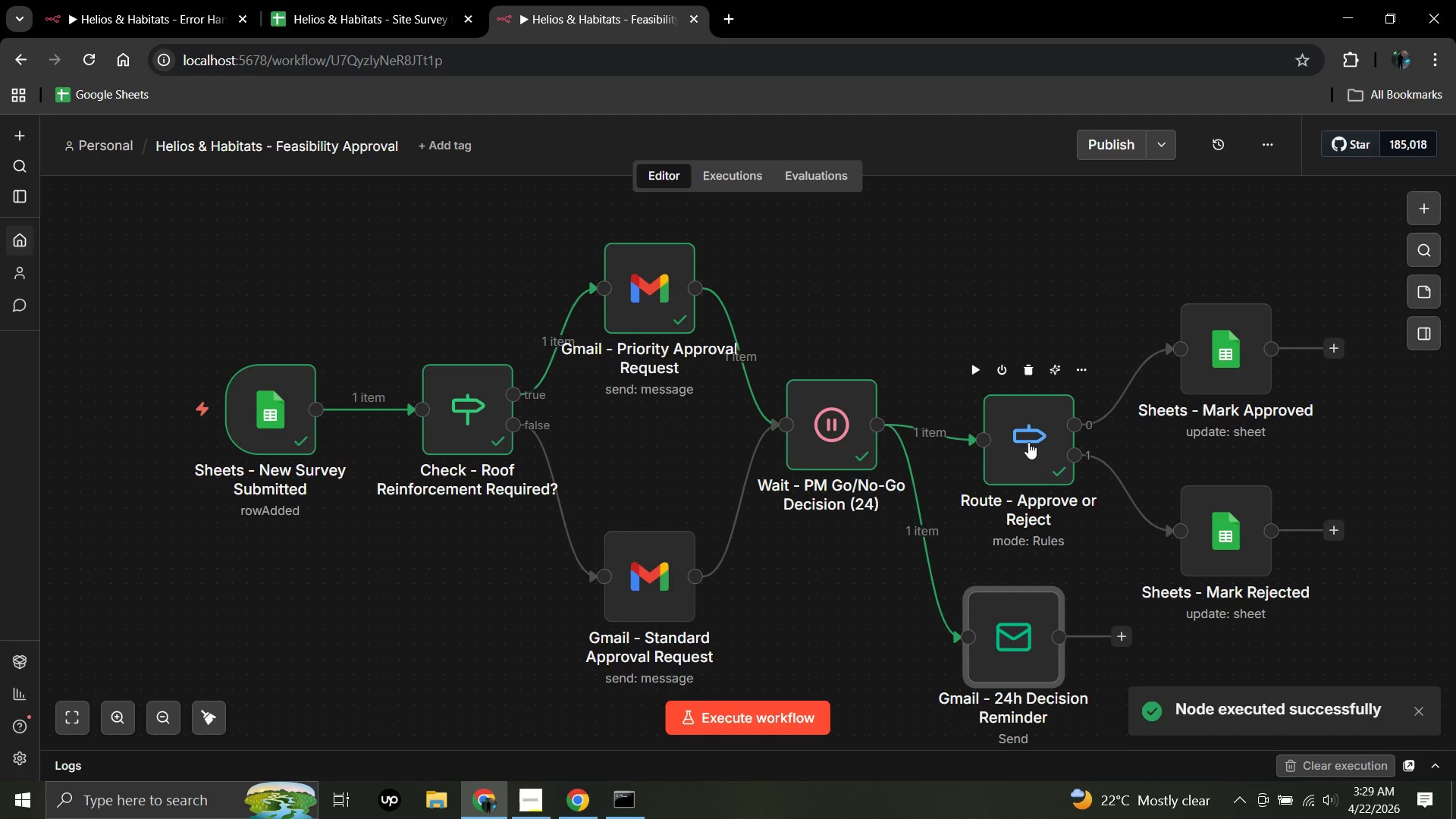 
double_click([1028, 442])
 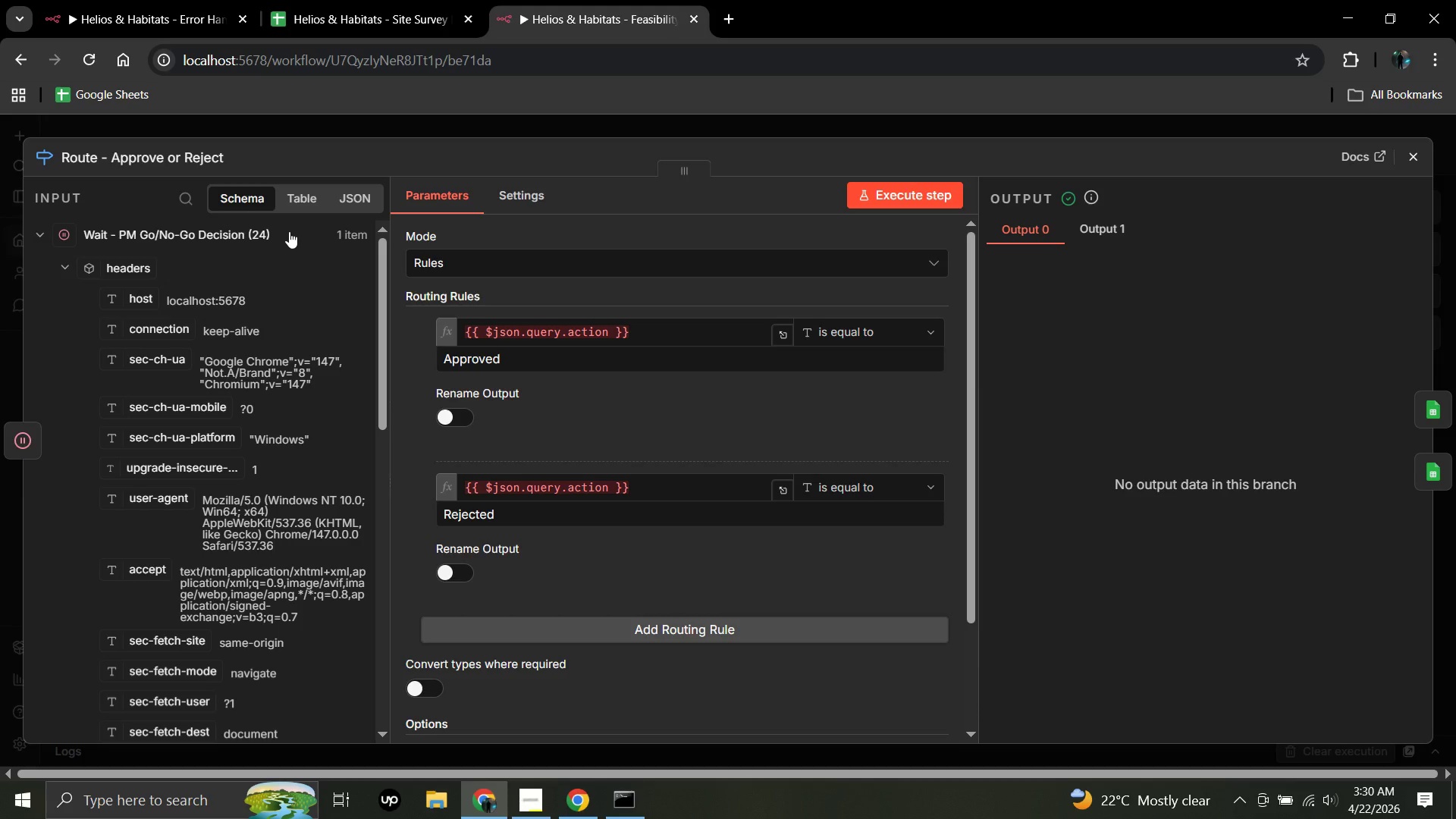 
wait(17.9)
 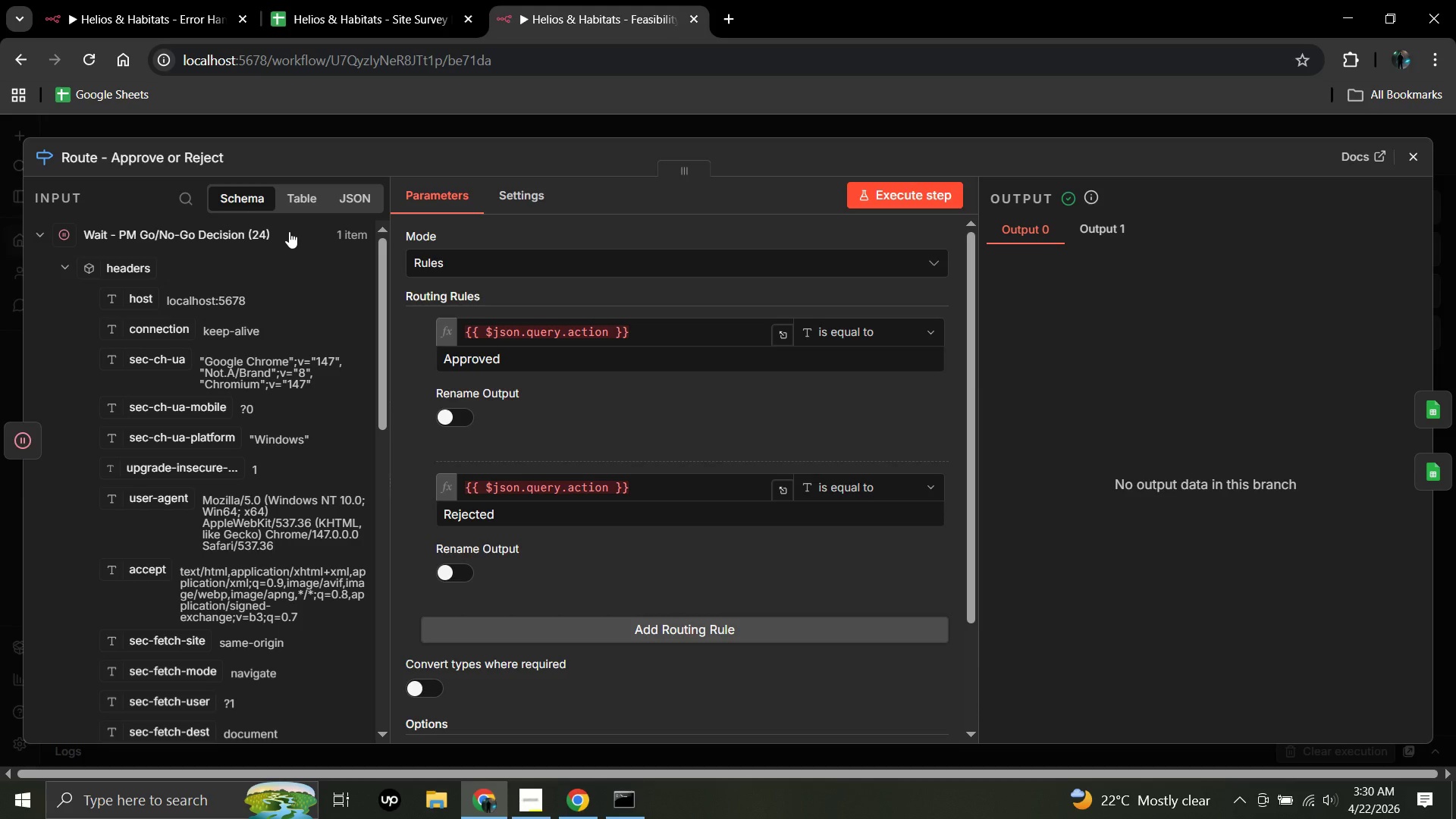 
mouse_move([42, 238])
 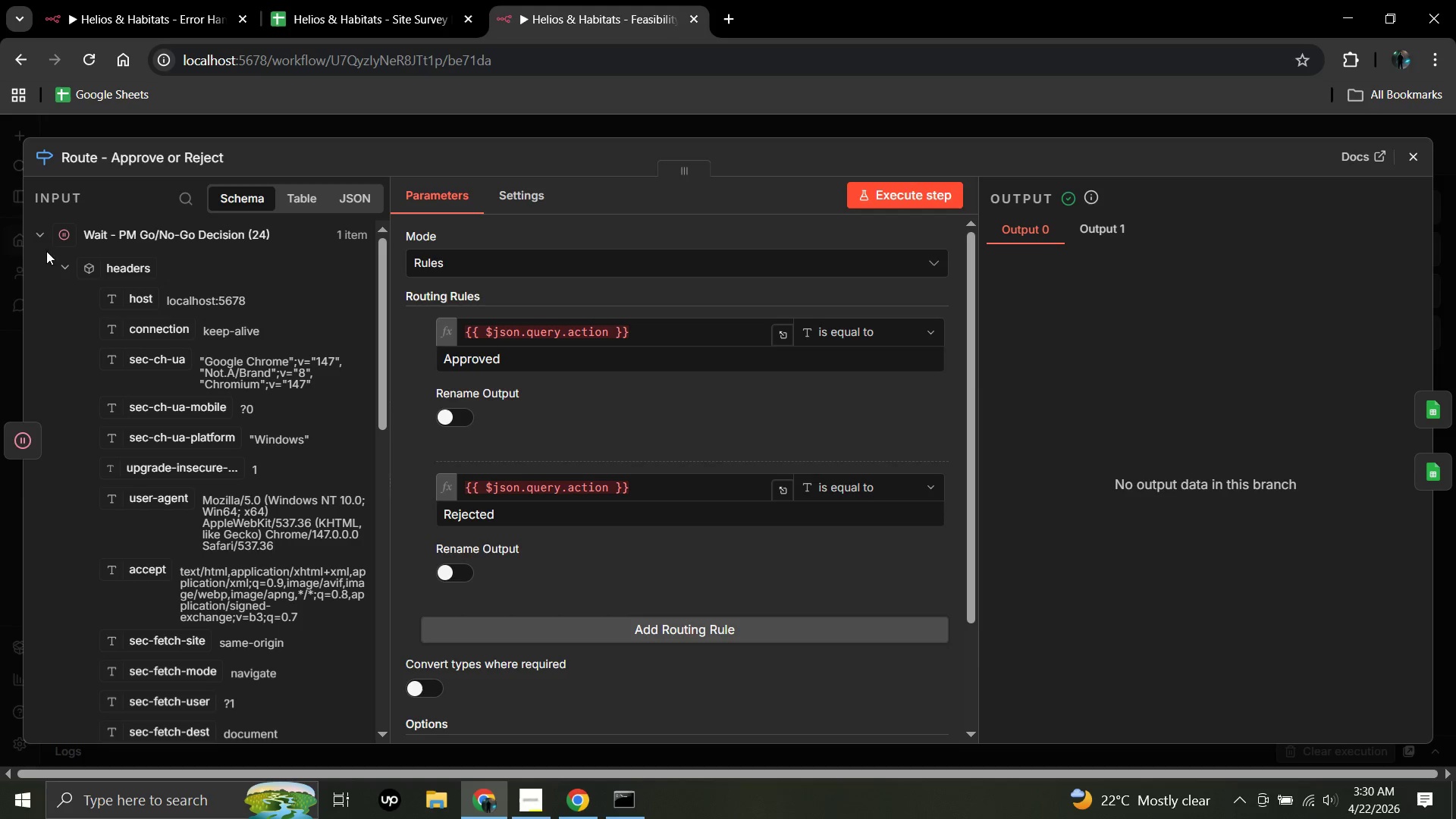 
left_click([42, 243])
 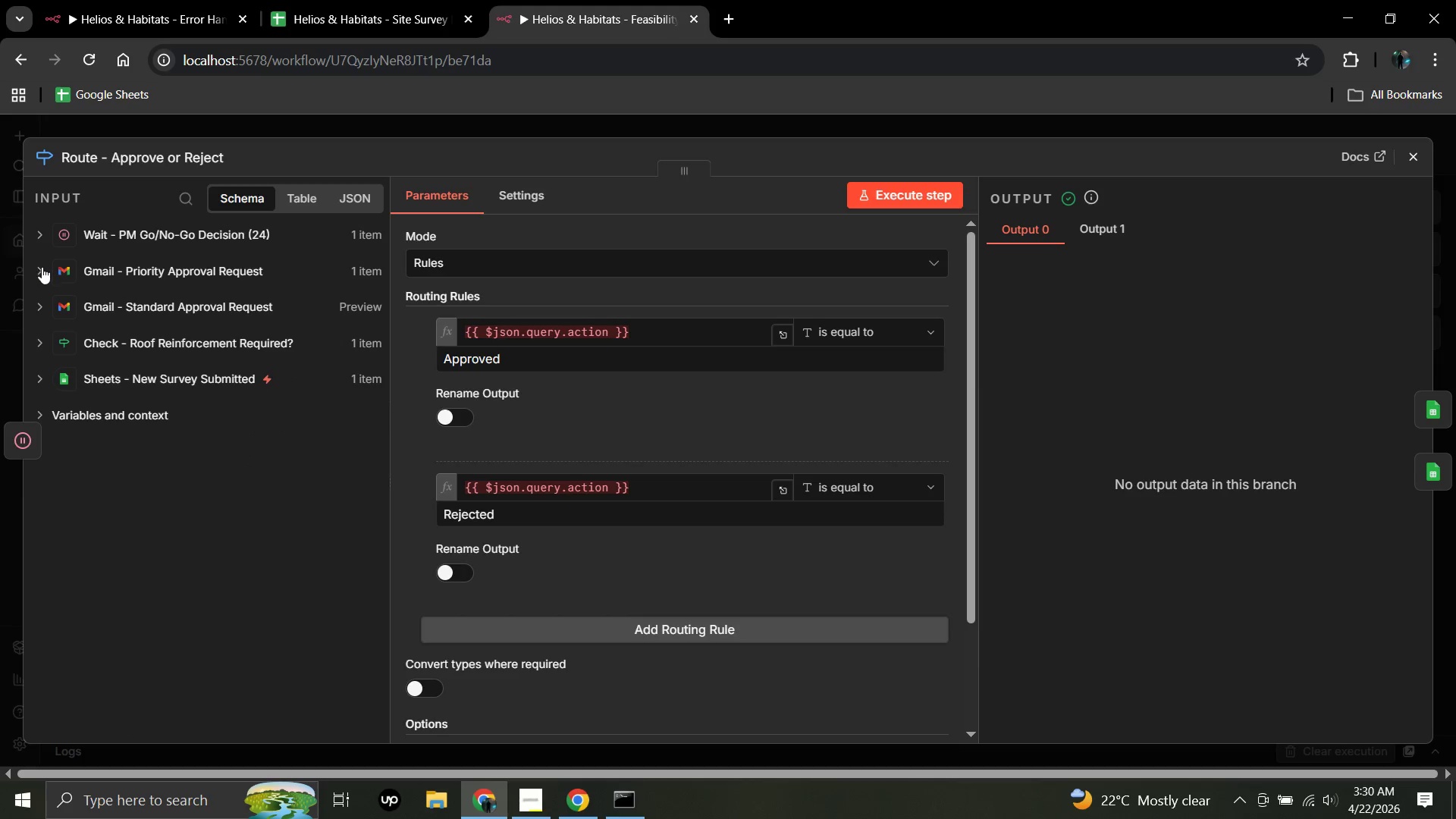 
left_click([42, 267])
 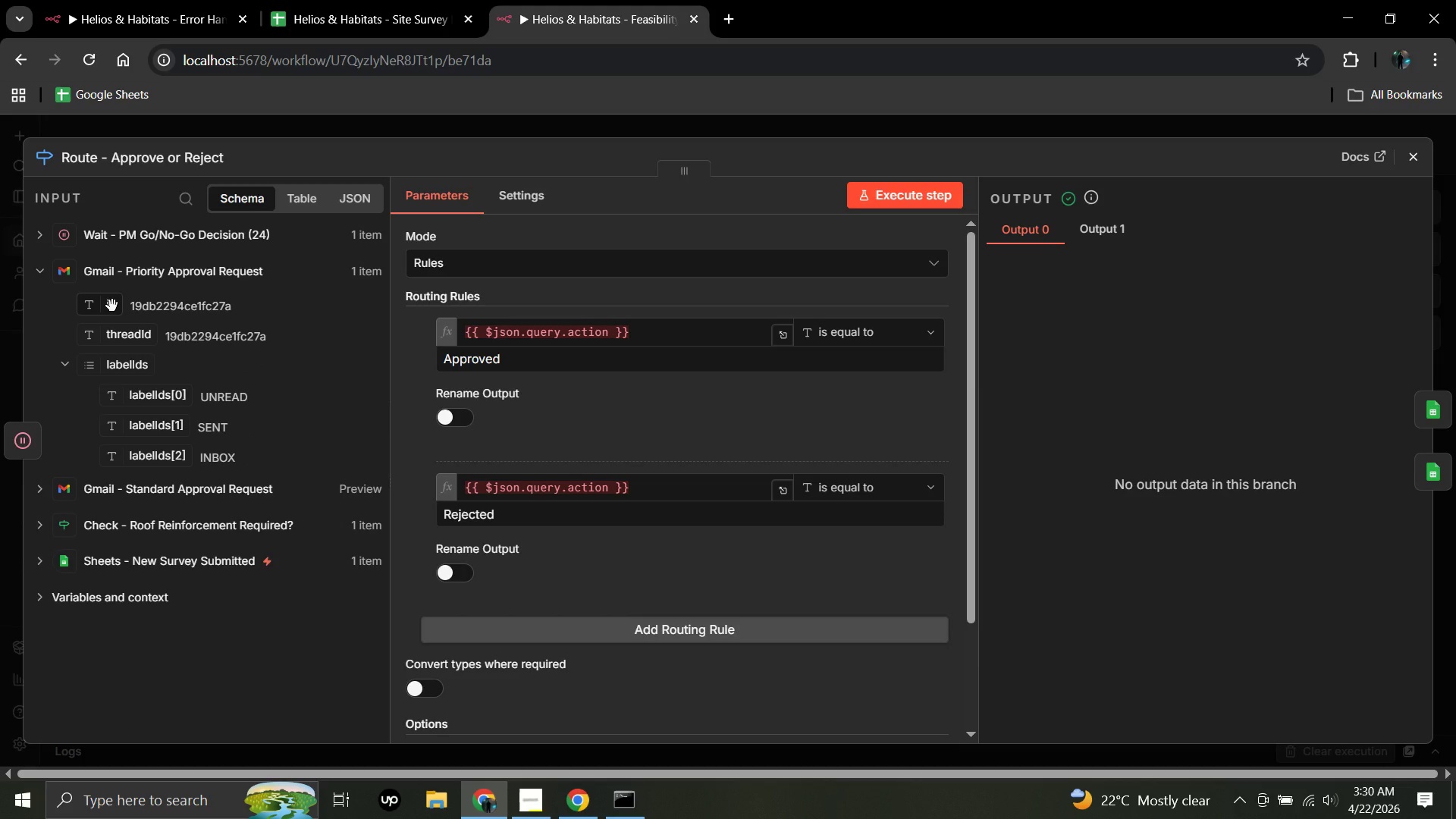 
wait(8.94)
 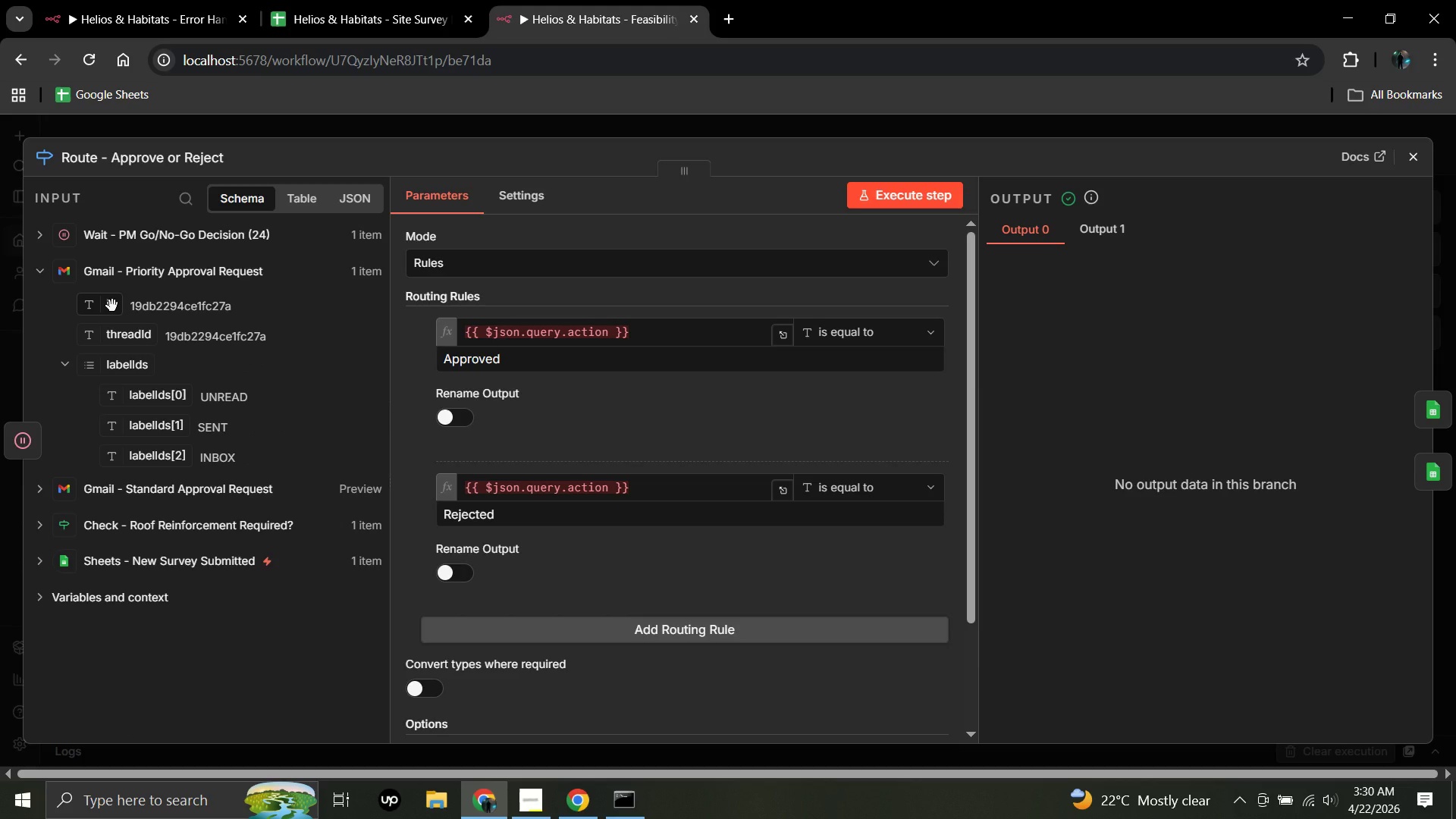 
left_click([42, 276])
 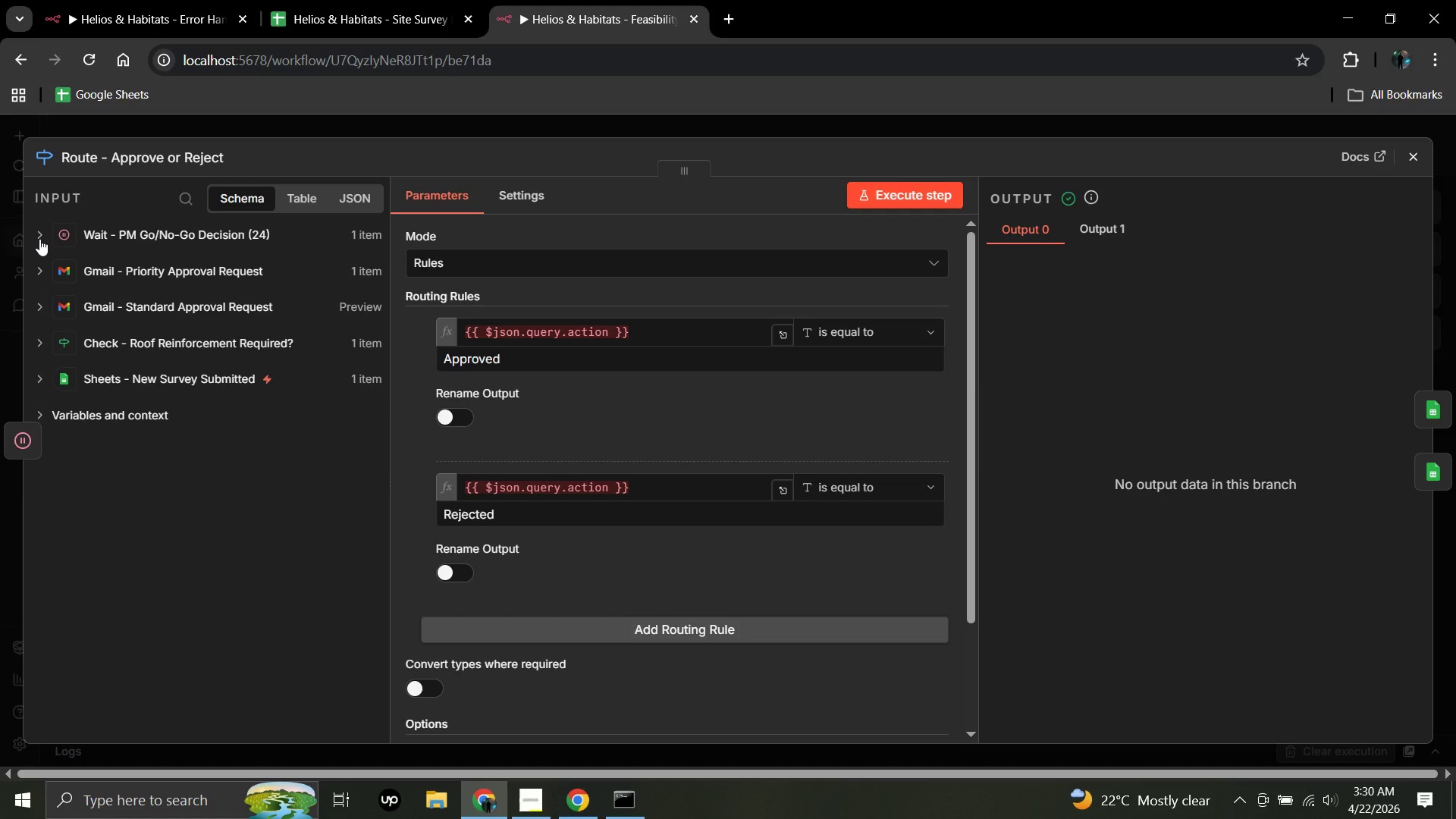 
left_click([39, 239])
 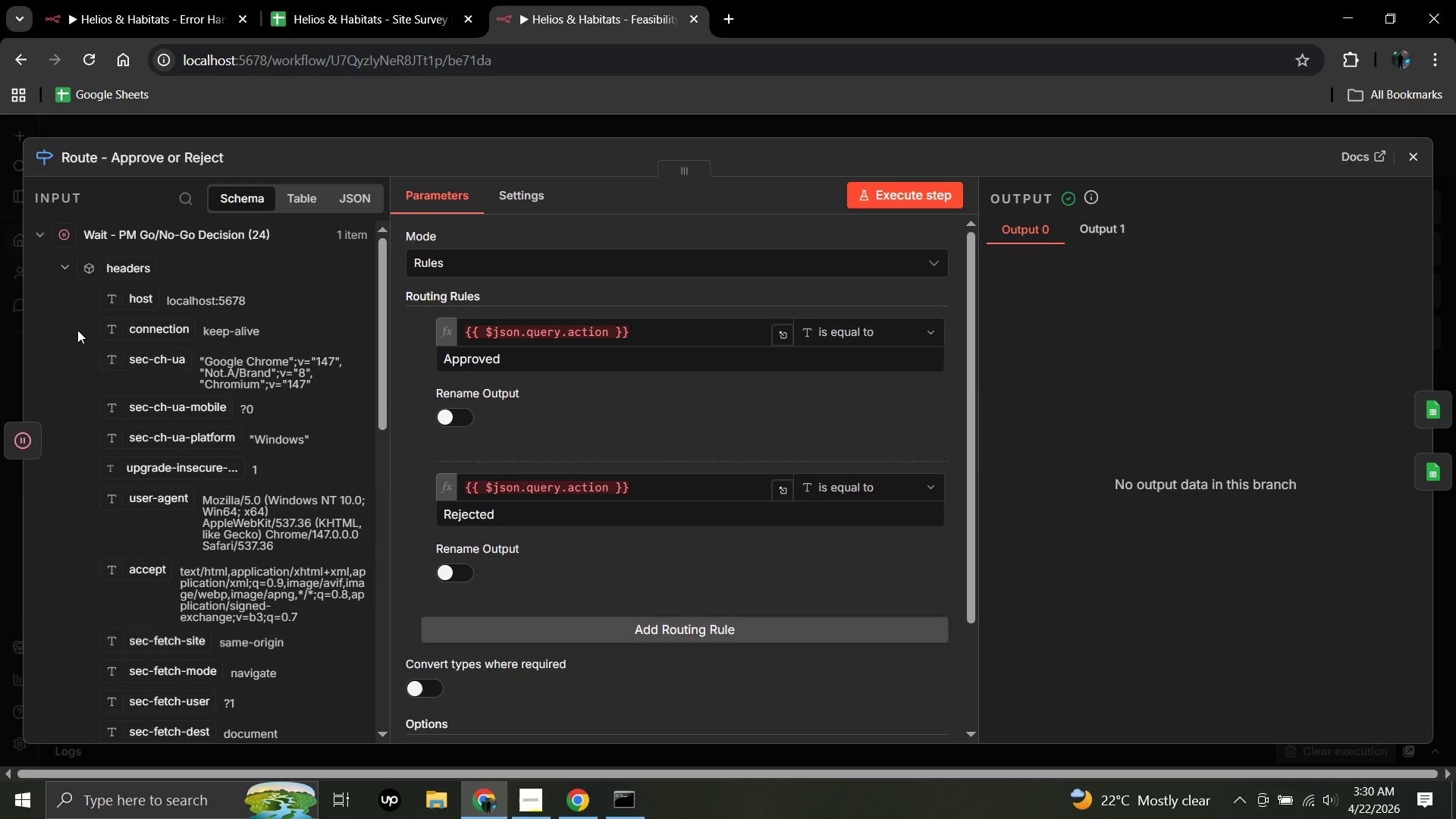 
scroll: coordinate [77, 330], scroll_direction: none, amount: 0.0
 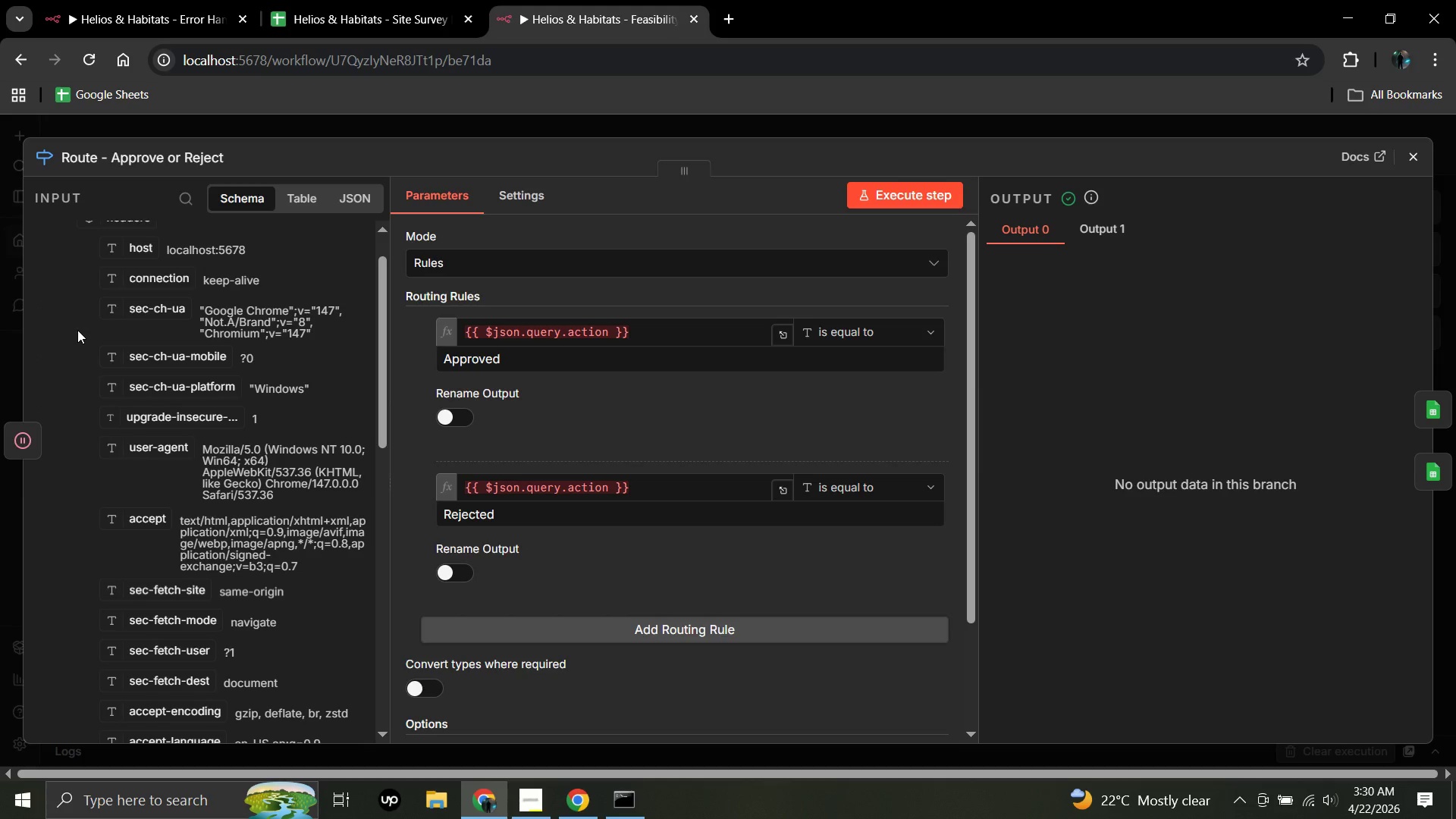 
scroll: coordinate [77, 330], scroll_direction: down, amount: 6.0
 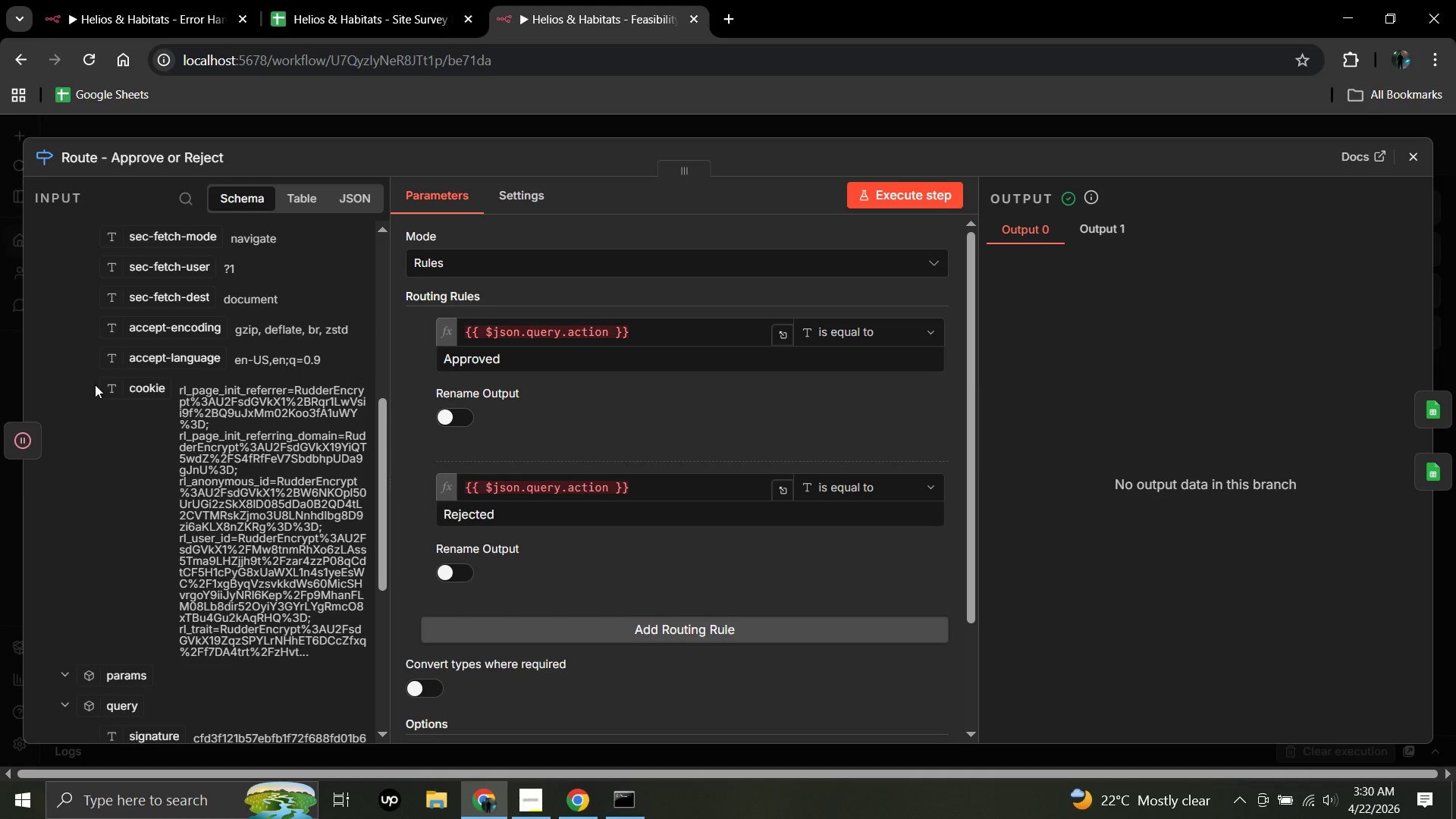 
left_click([95, 384])
 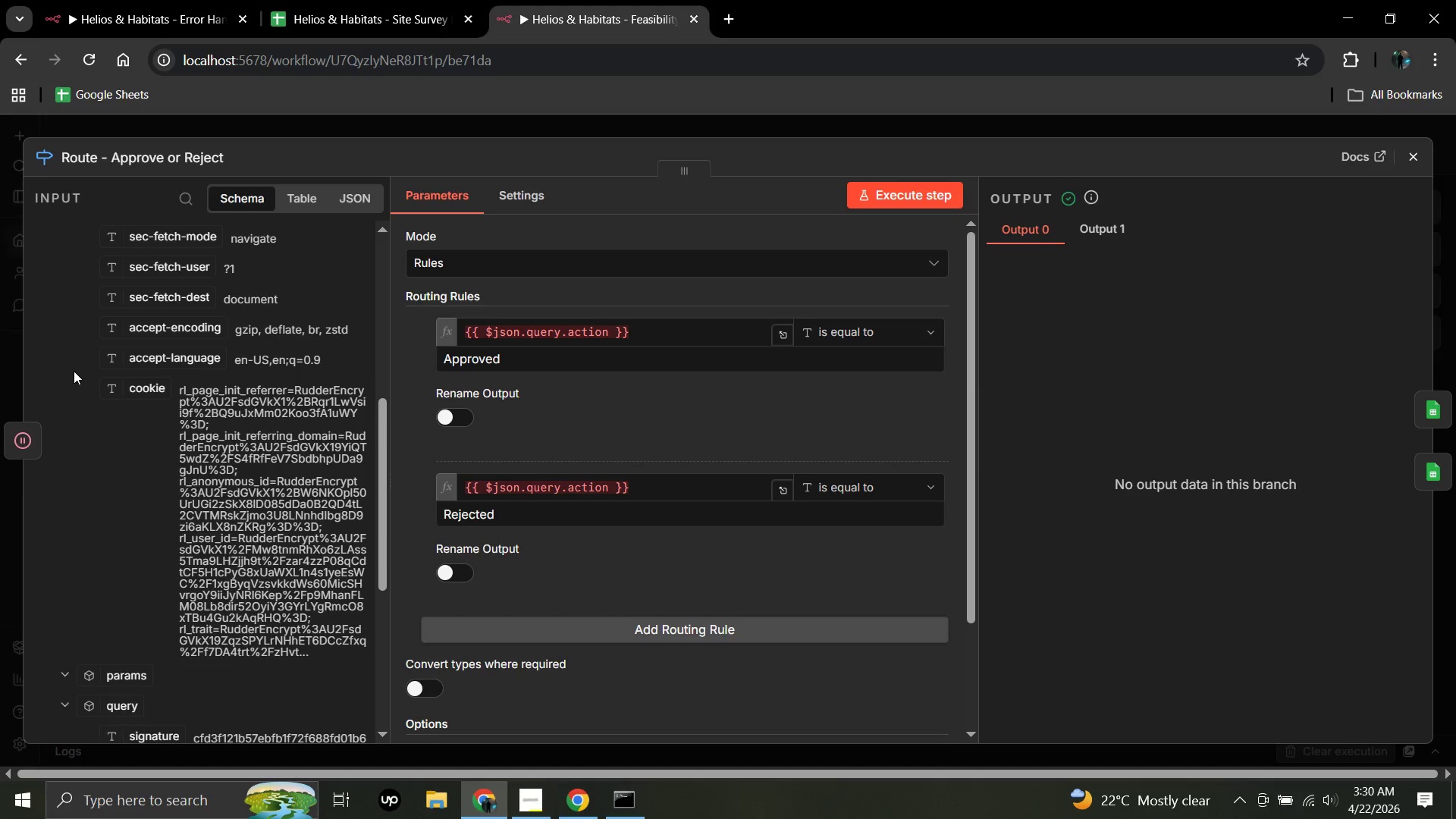 
left_click([74, 371])
 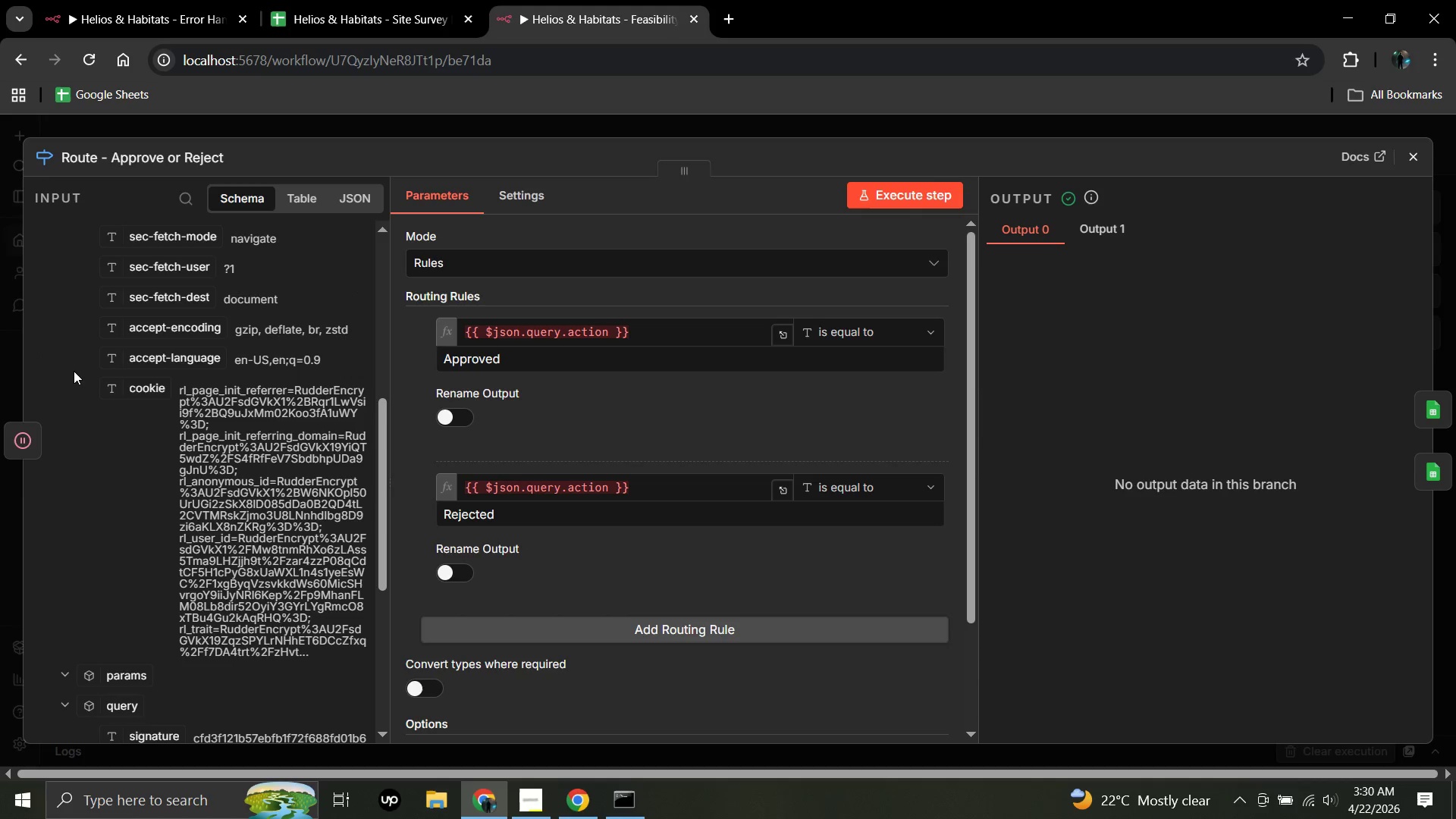 
right_click([74, 371])
 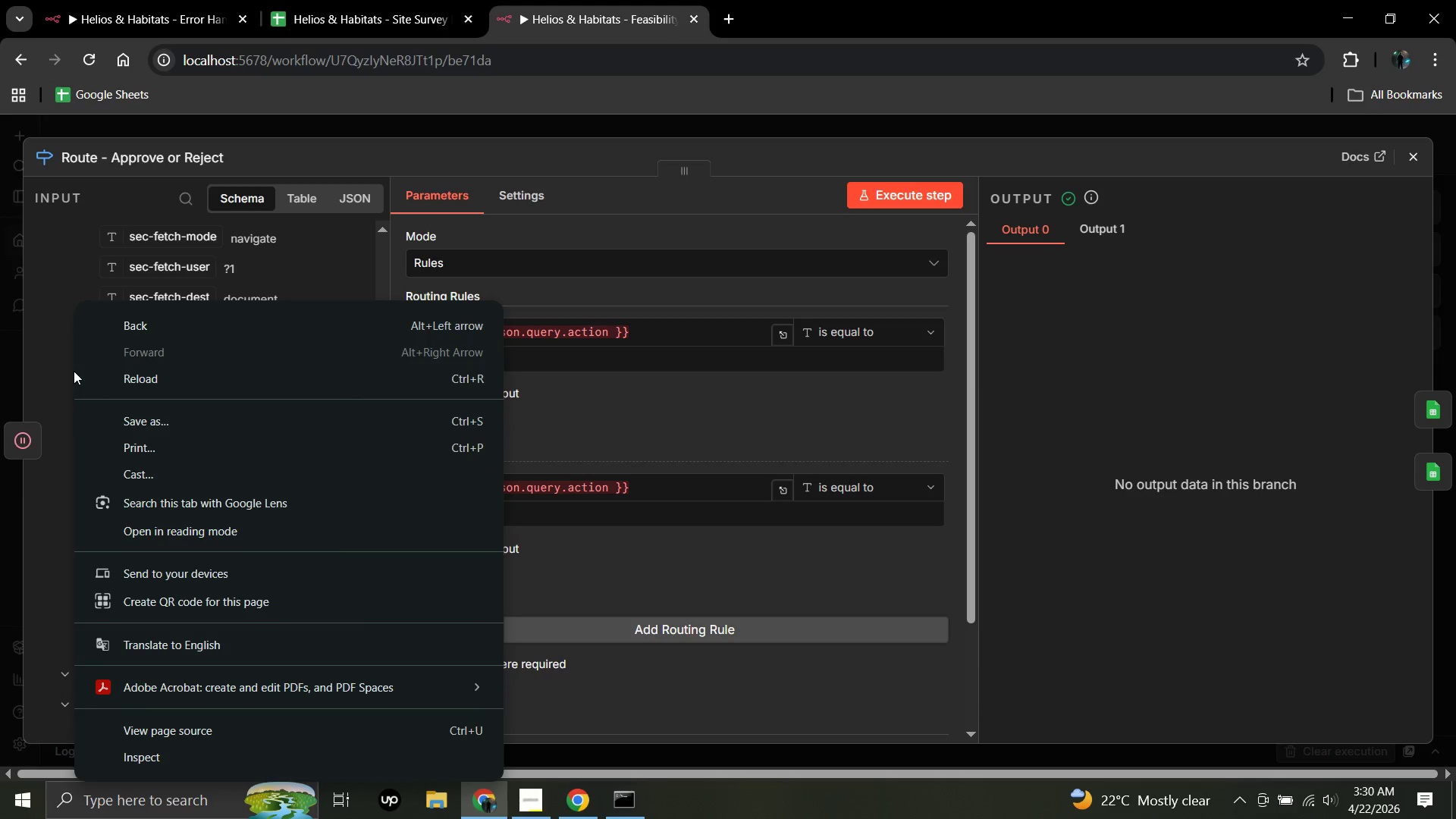 
scroll: coordinate [74, 371], scroll_direction: none, amount: 0.0
 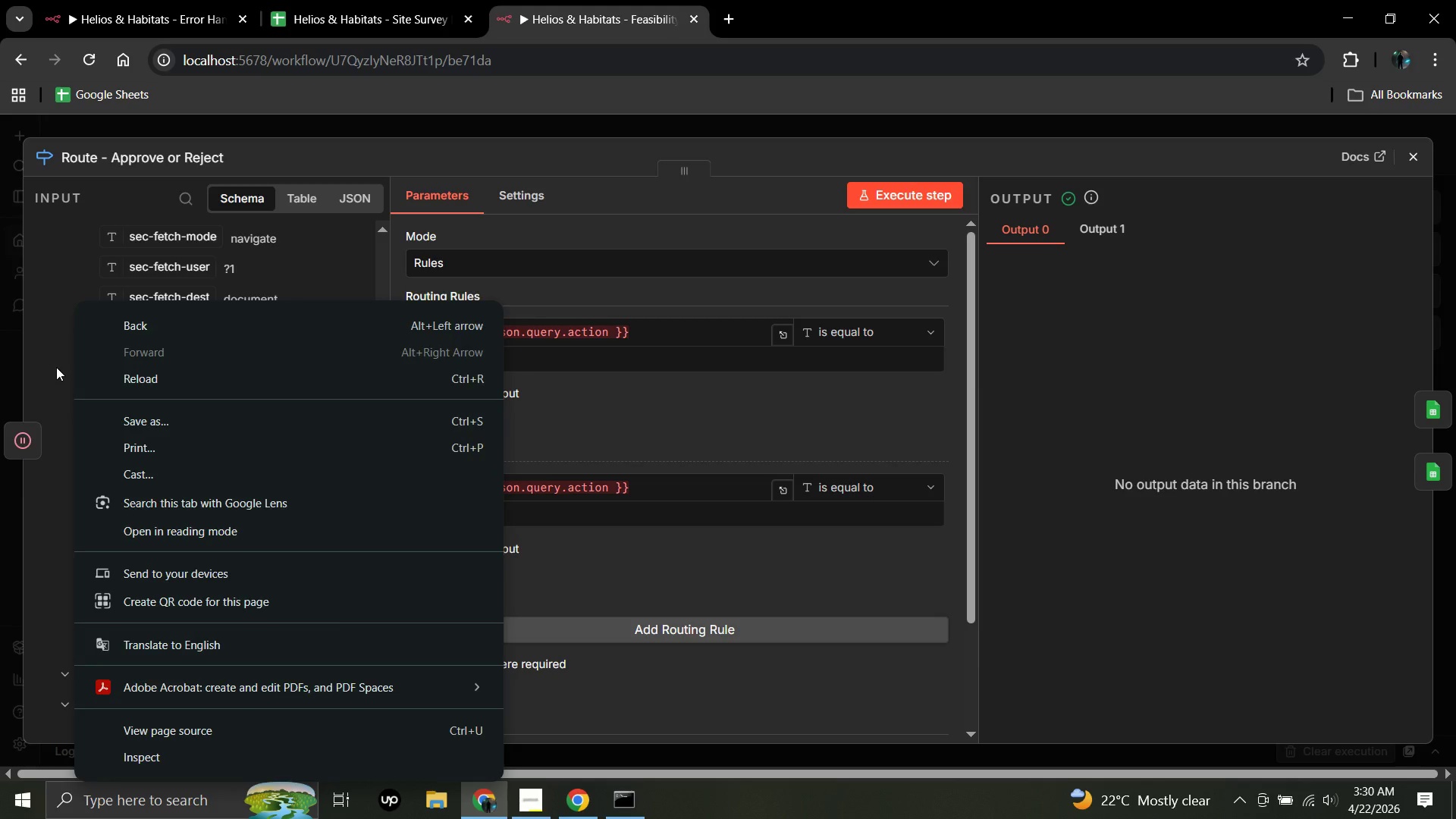 
left_click([56, 367])
 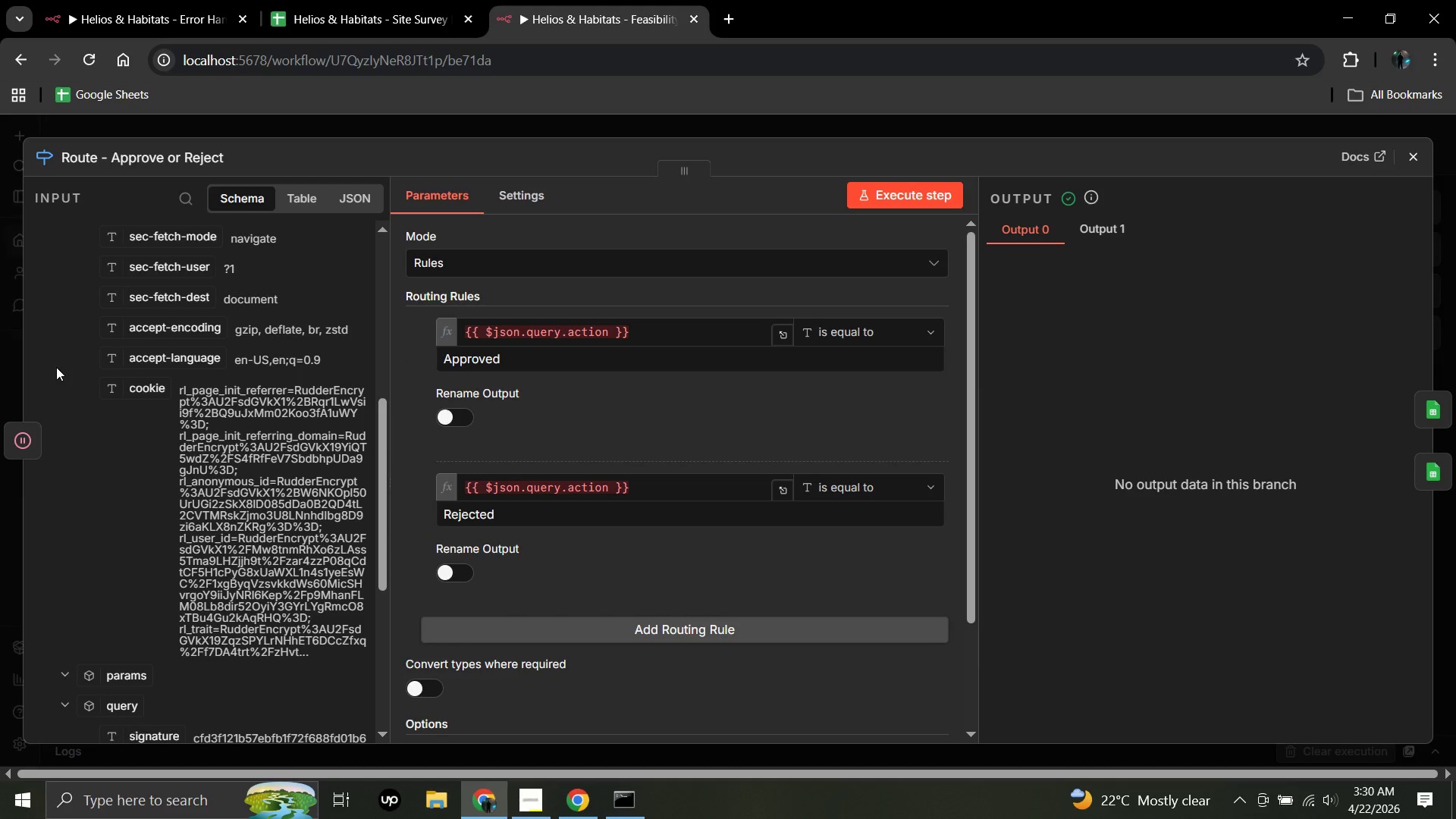 
scroll: coordinate [56, 367], scroll_direction: down, amount: 4.0
 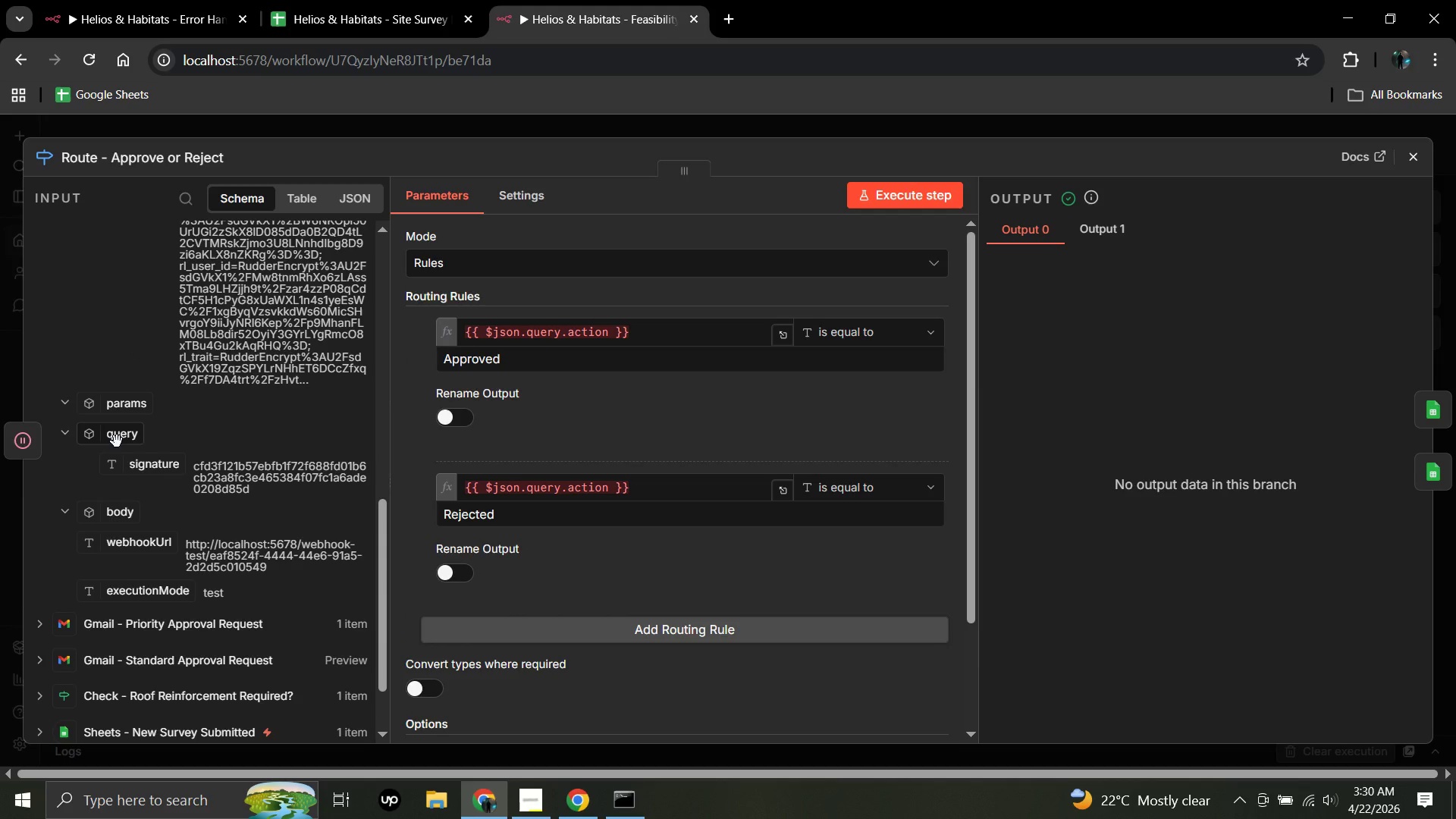 
left_click_drag(start_coordinate=[117, 441], to_coordinate=[702, 334])
 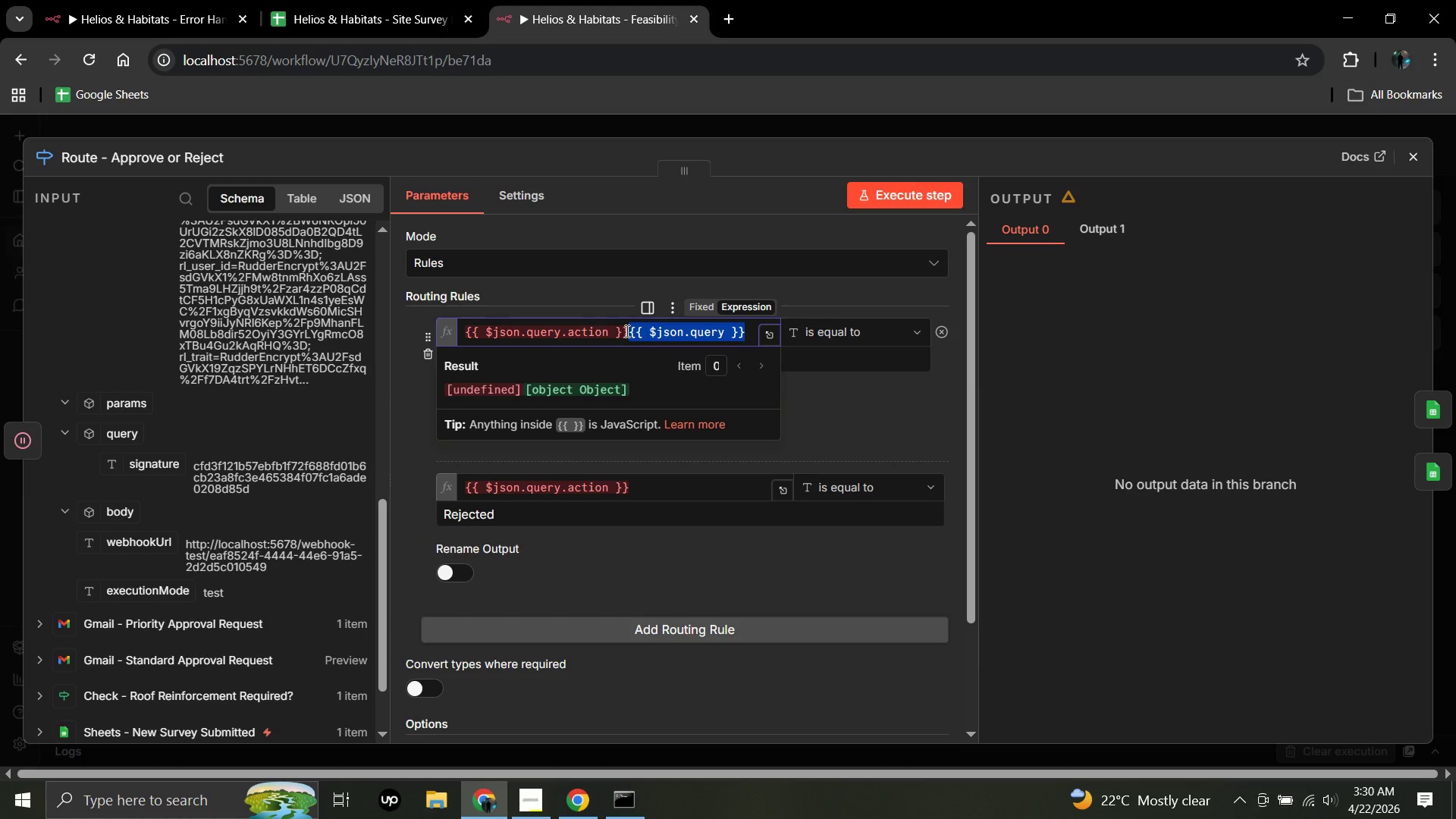 
wait(8.11)
 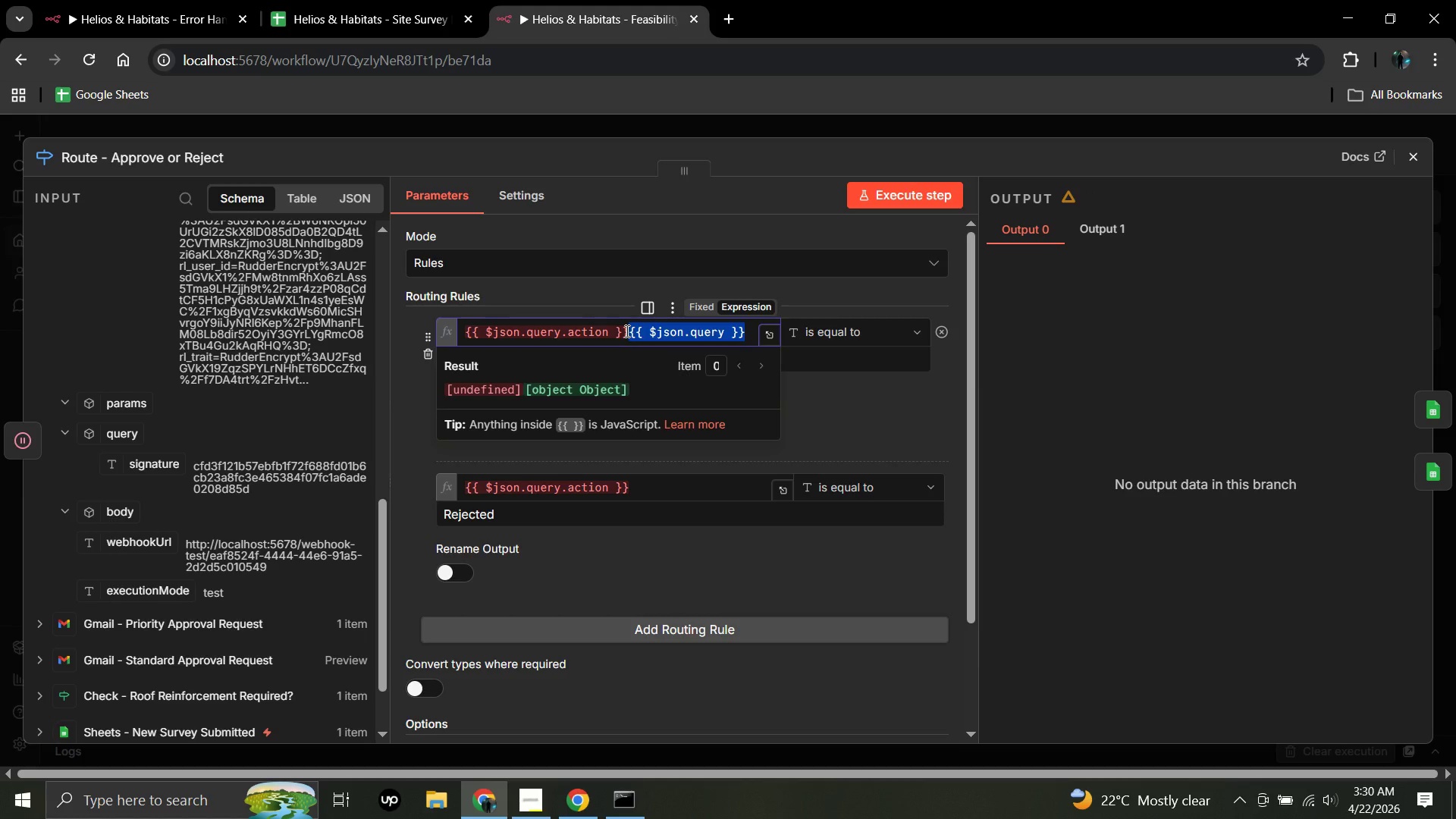 
left_click([626, 331])
 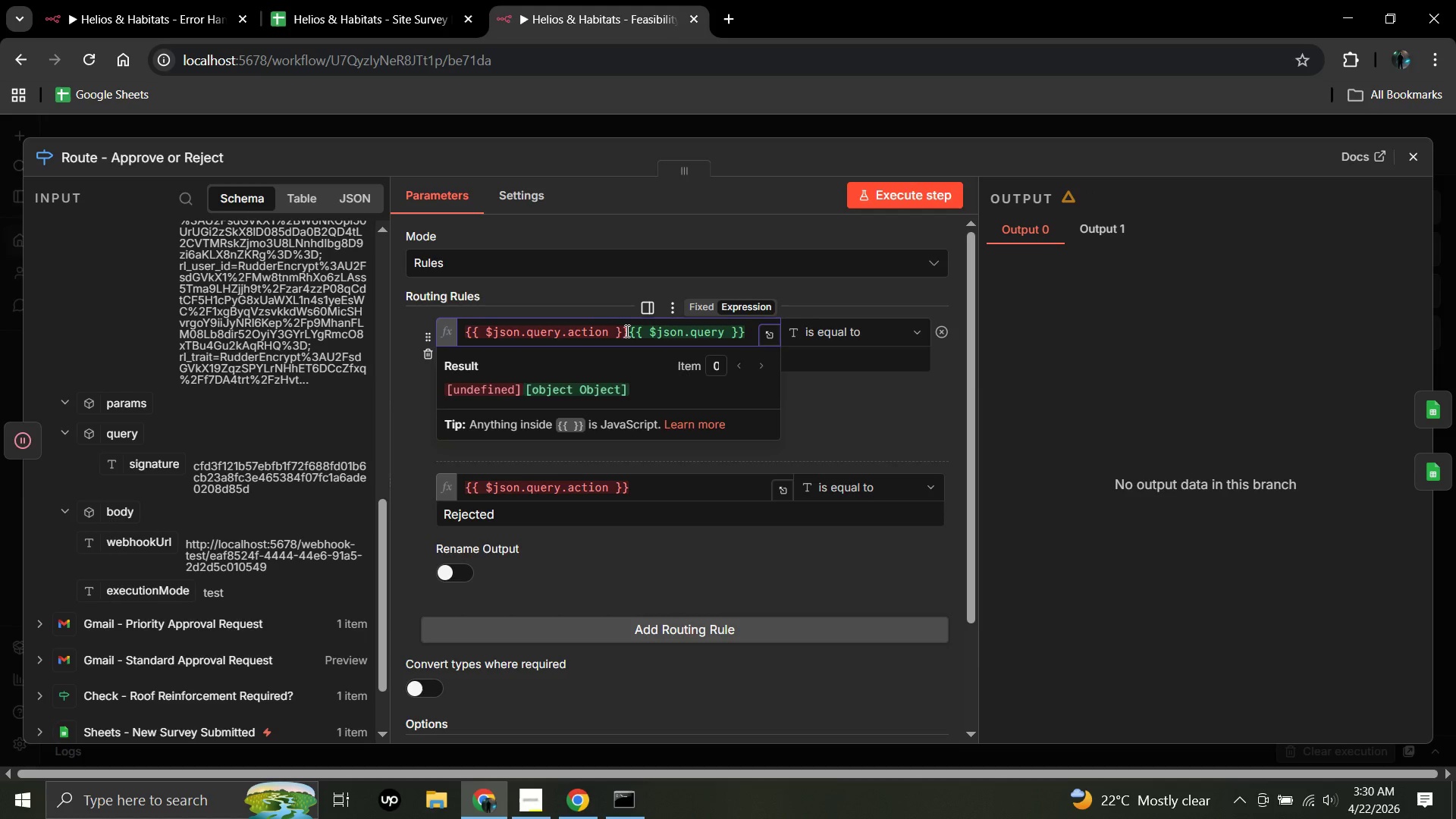 
hold_key(key=Backspace, duration=1.2)
 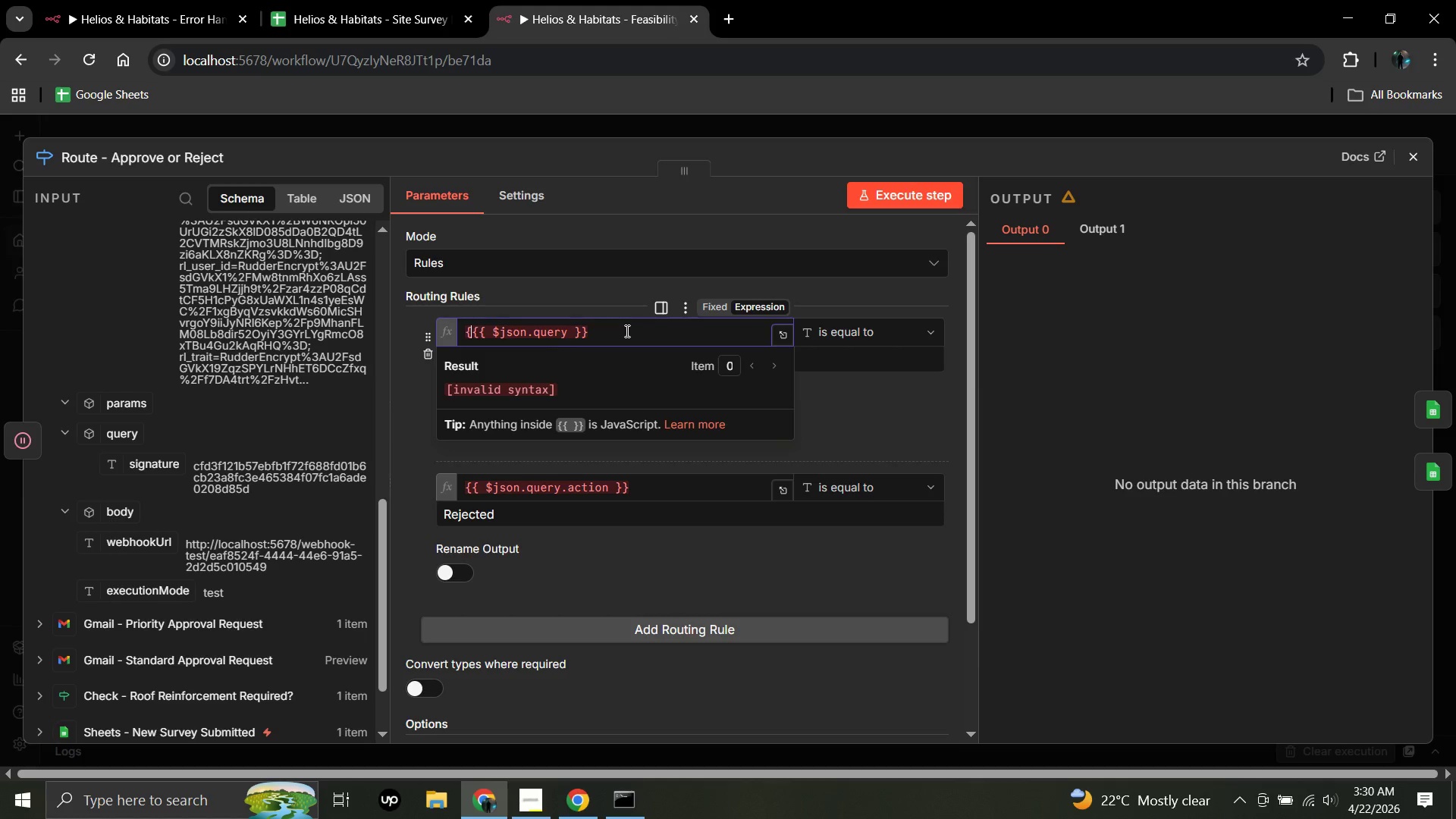 
key(Backspace)
 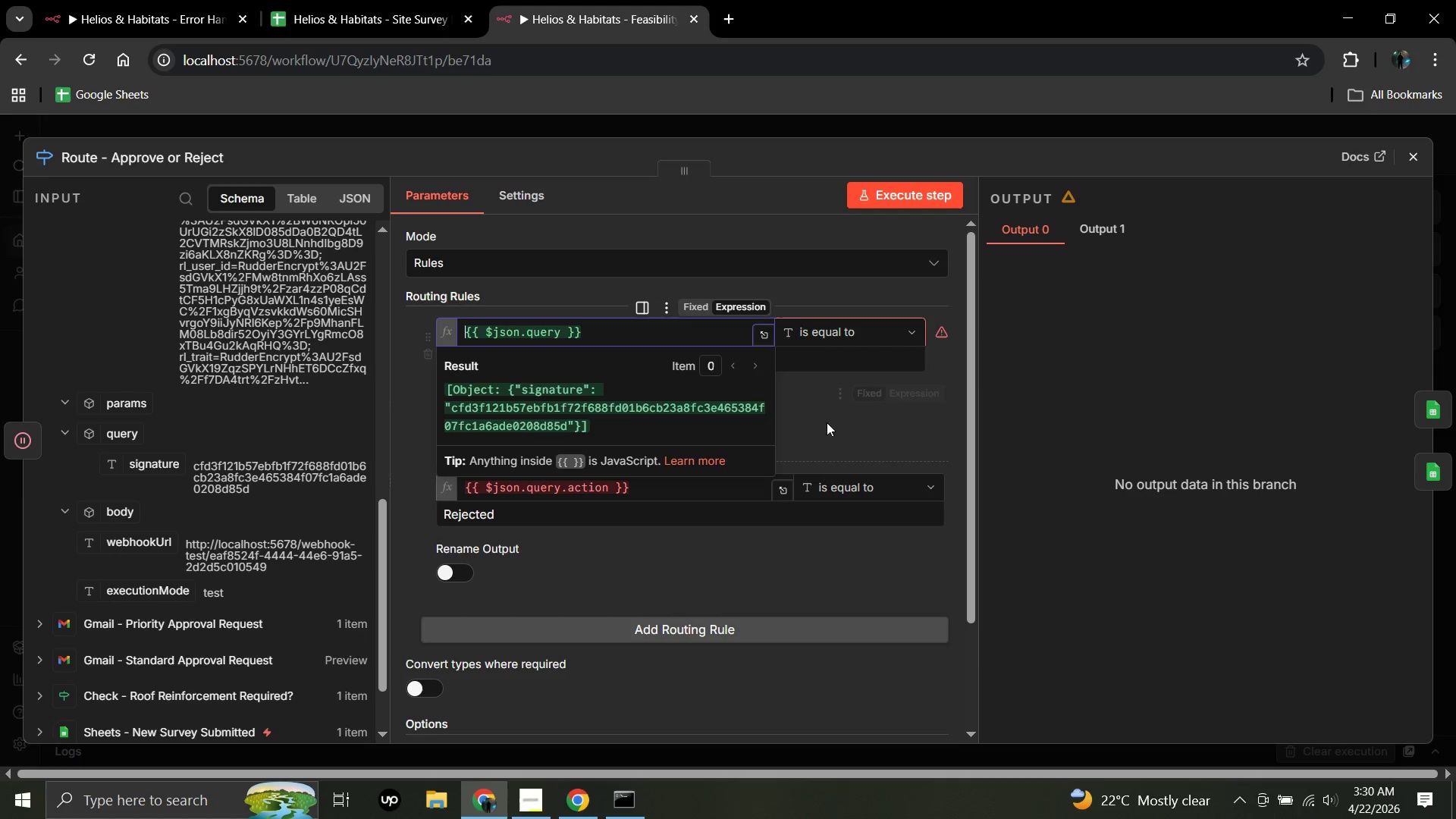 
left_click([843, 428])
 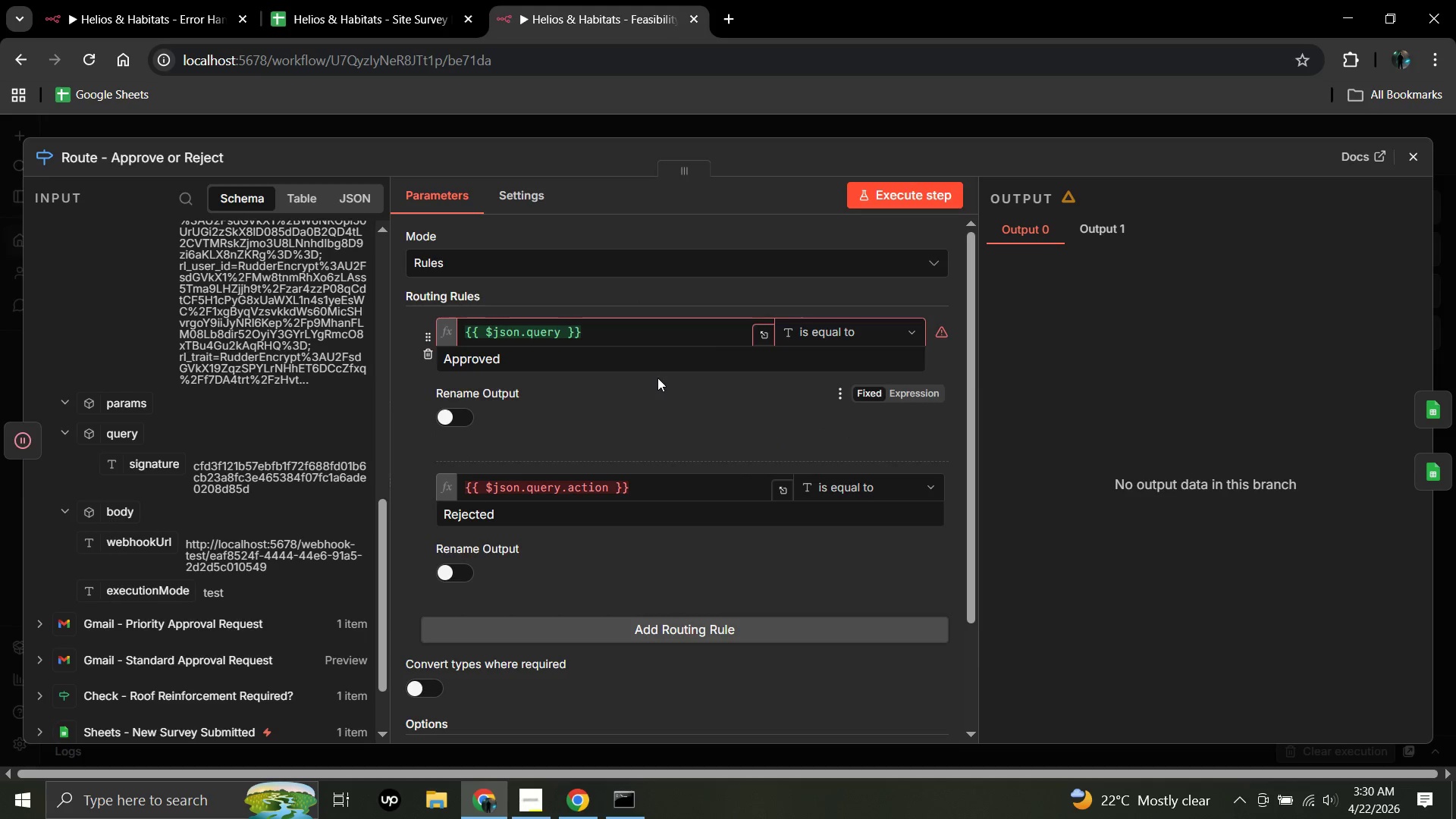 
mouse_move([908, 347])
 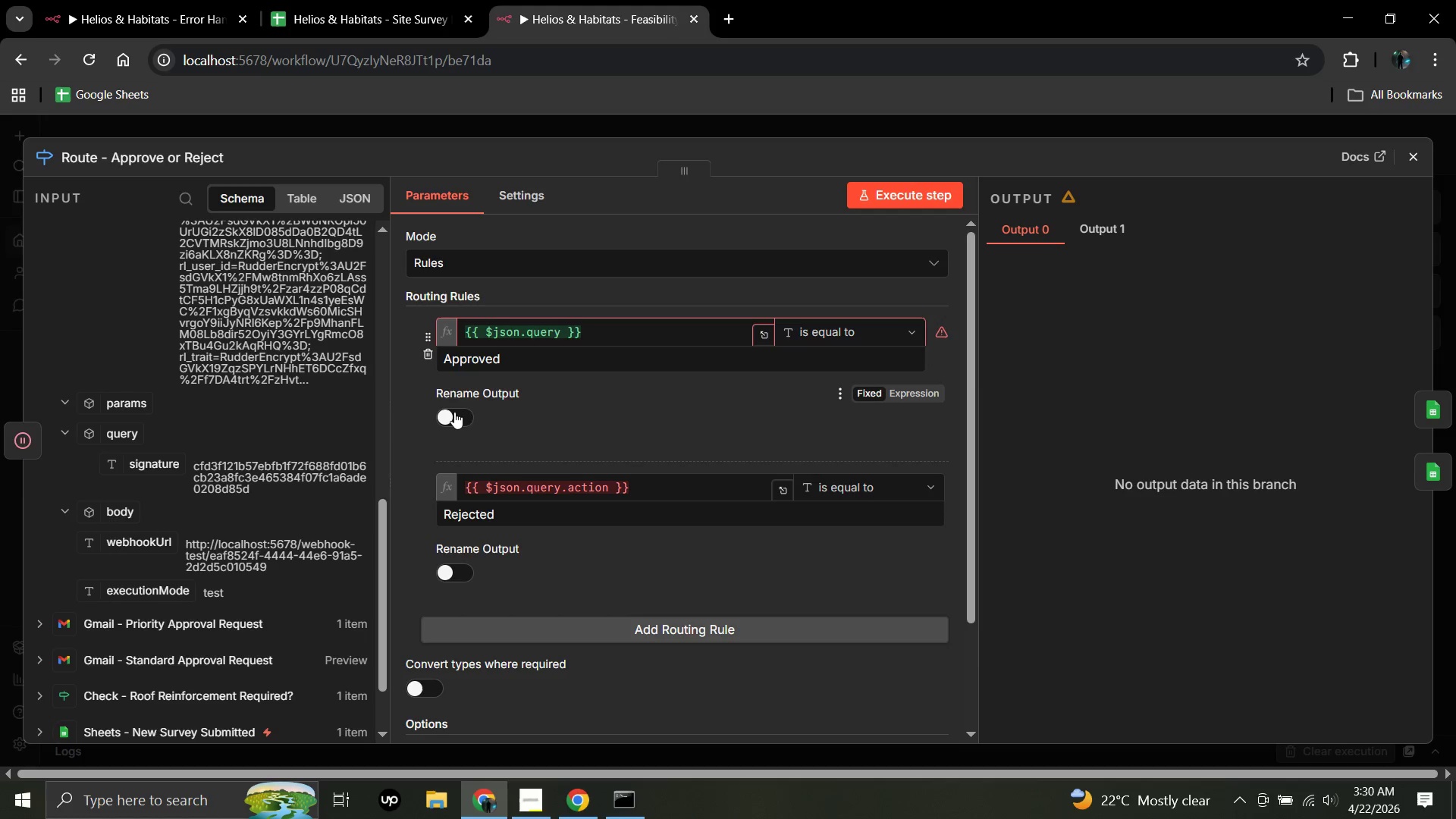 
left_click([453, 413])
 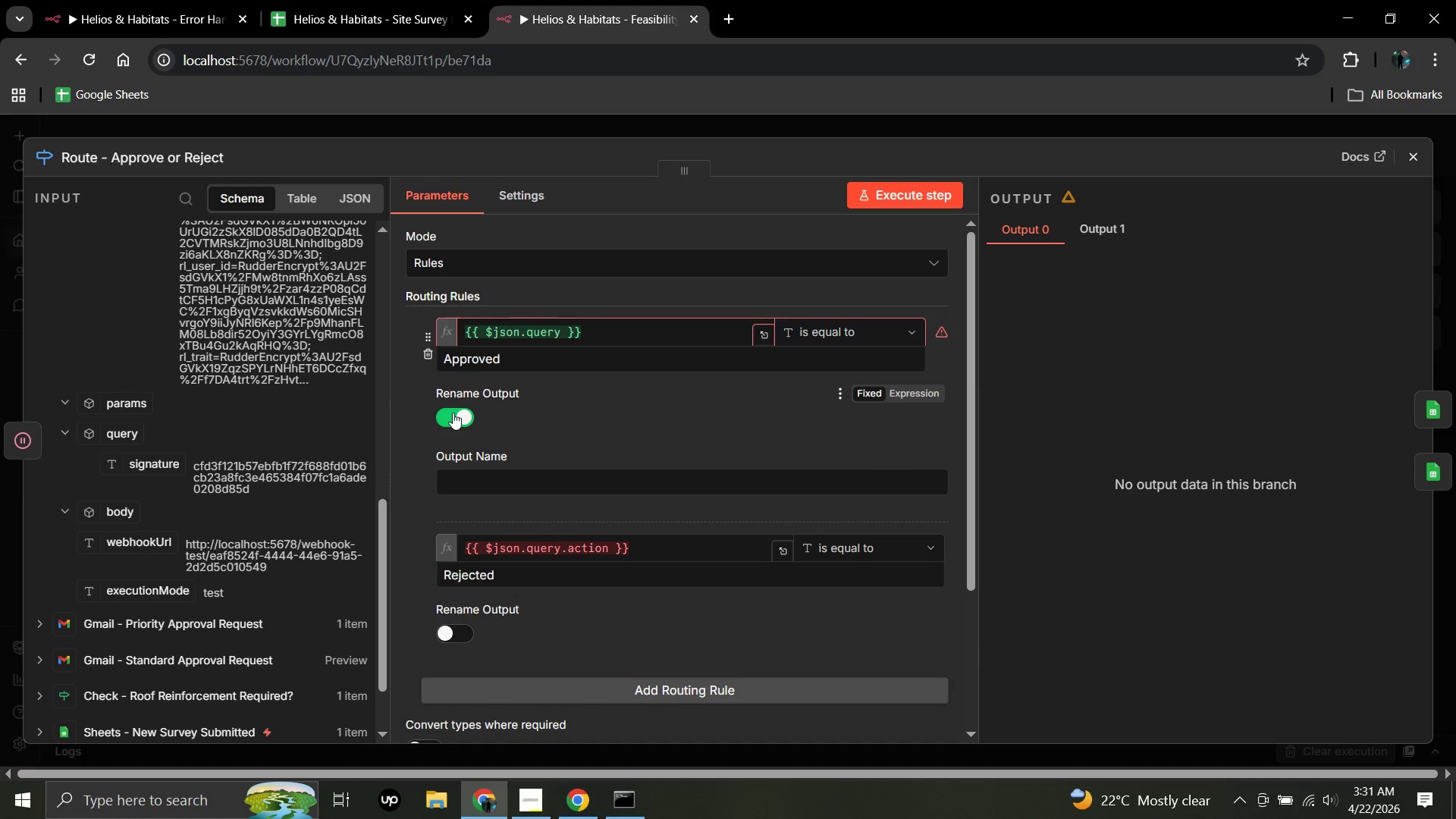 
left_click([453, 413])
 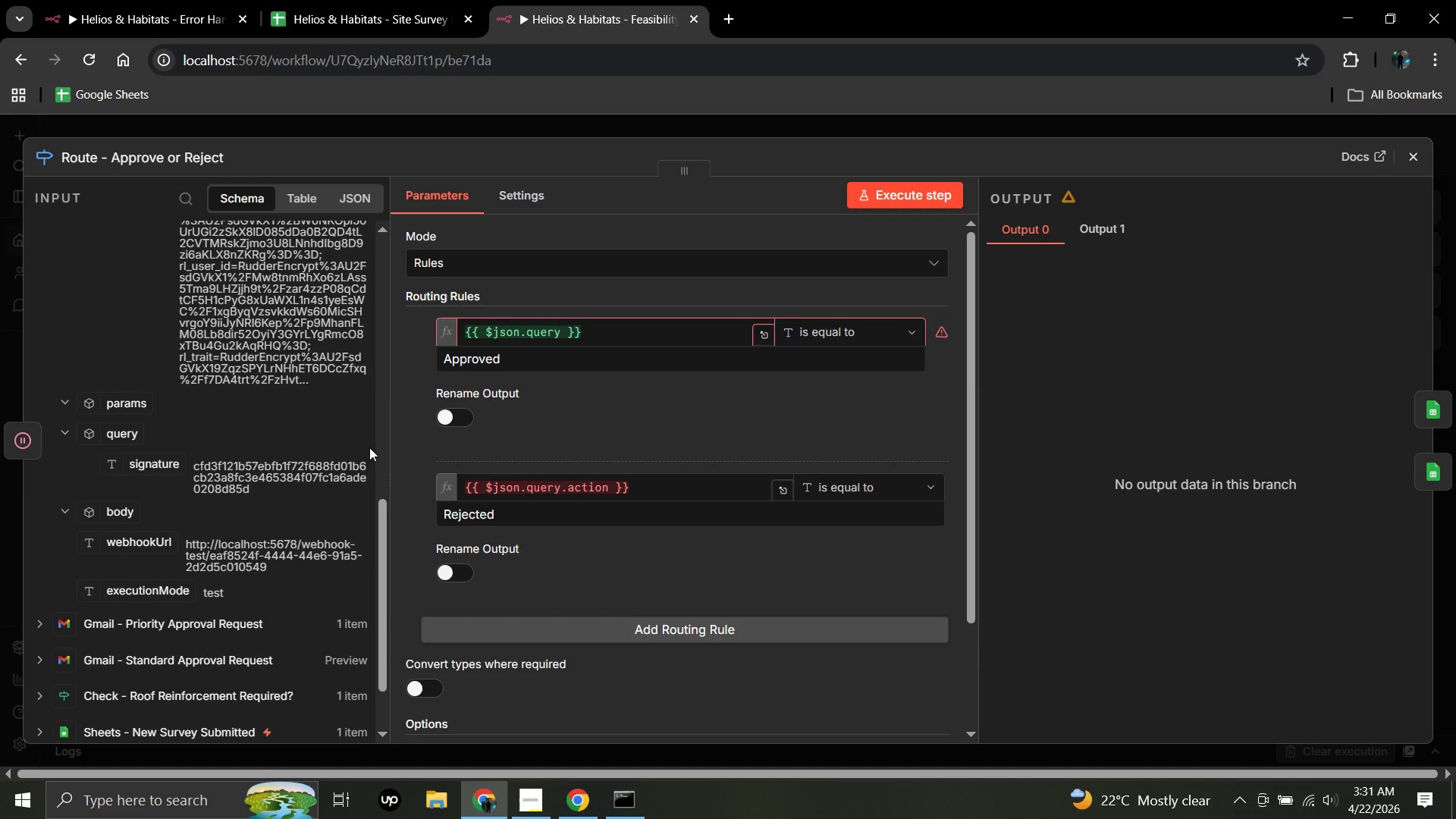 
wait(8.19)
 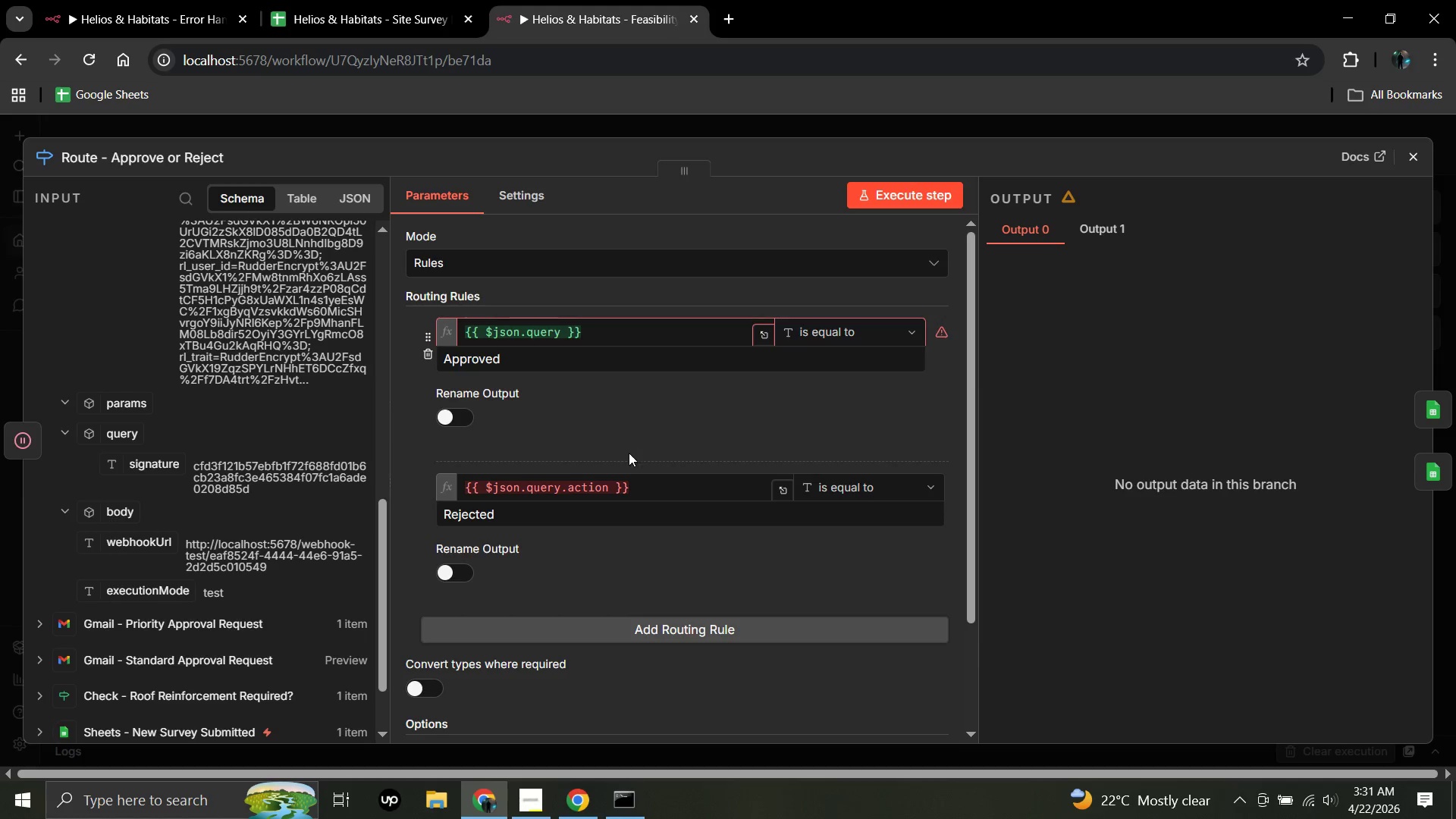 
left_click([352, 428])
 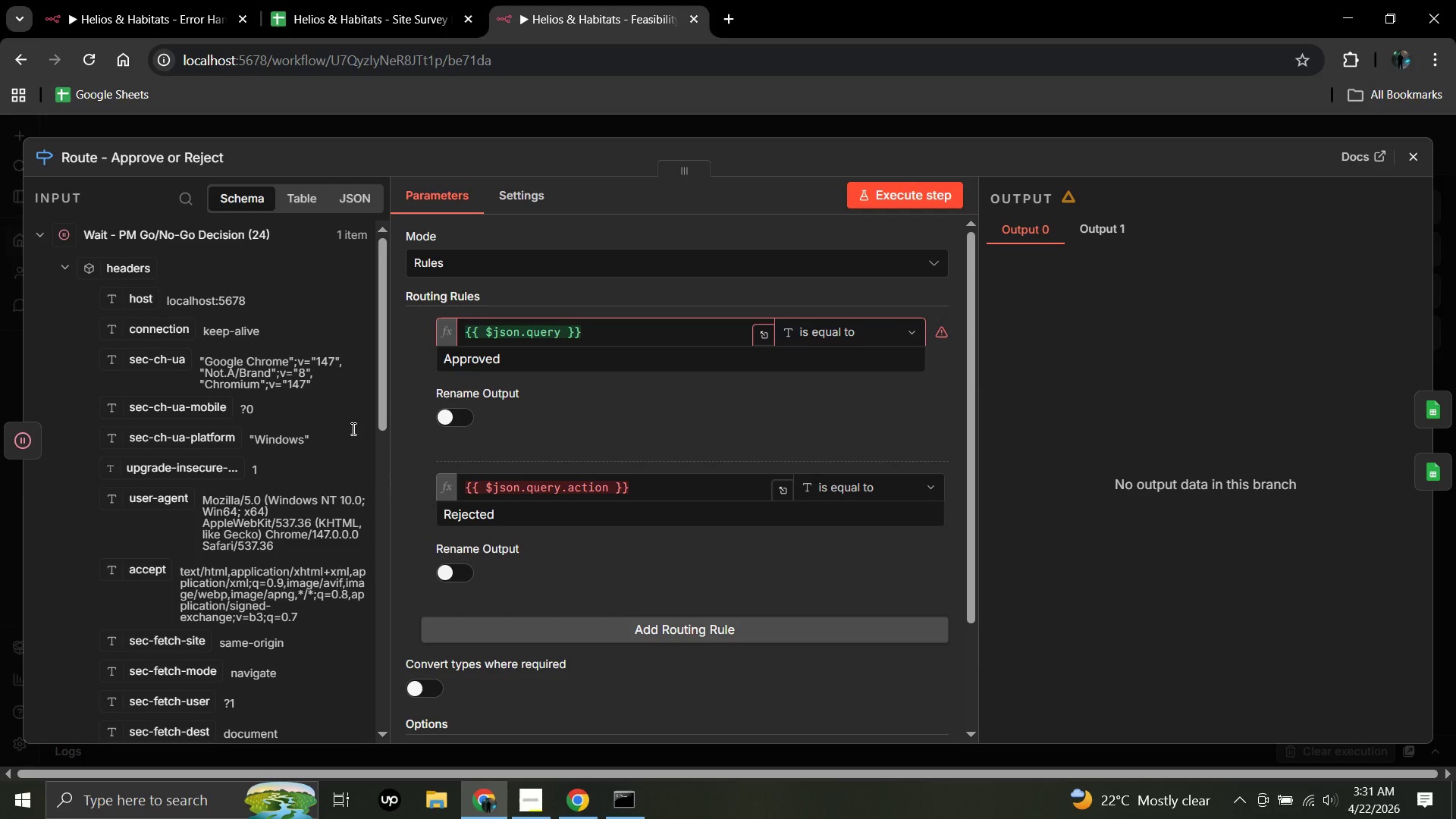 
scroll: coordinate [352, 428], scroll_direction: up, amount: 4.0
 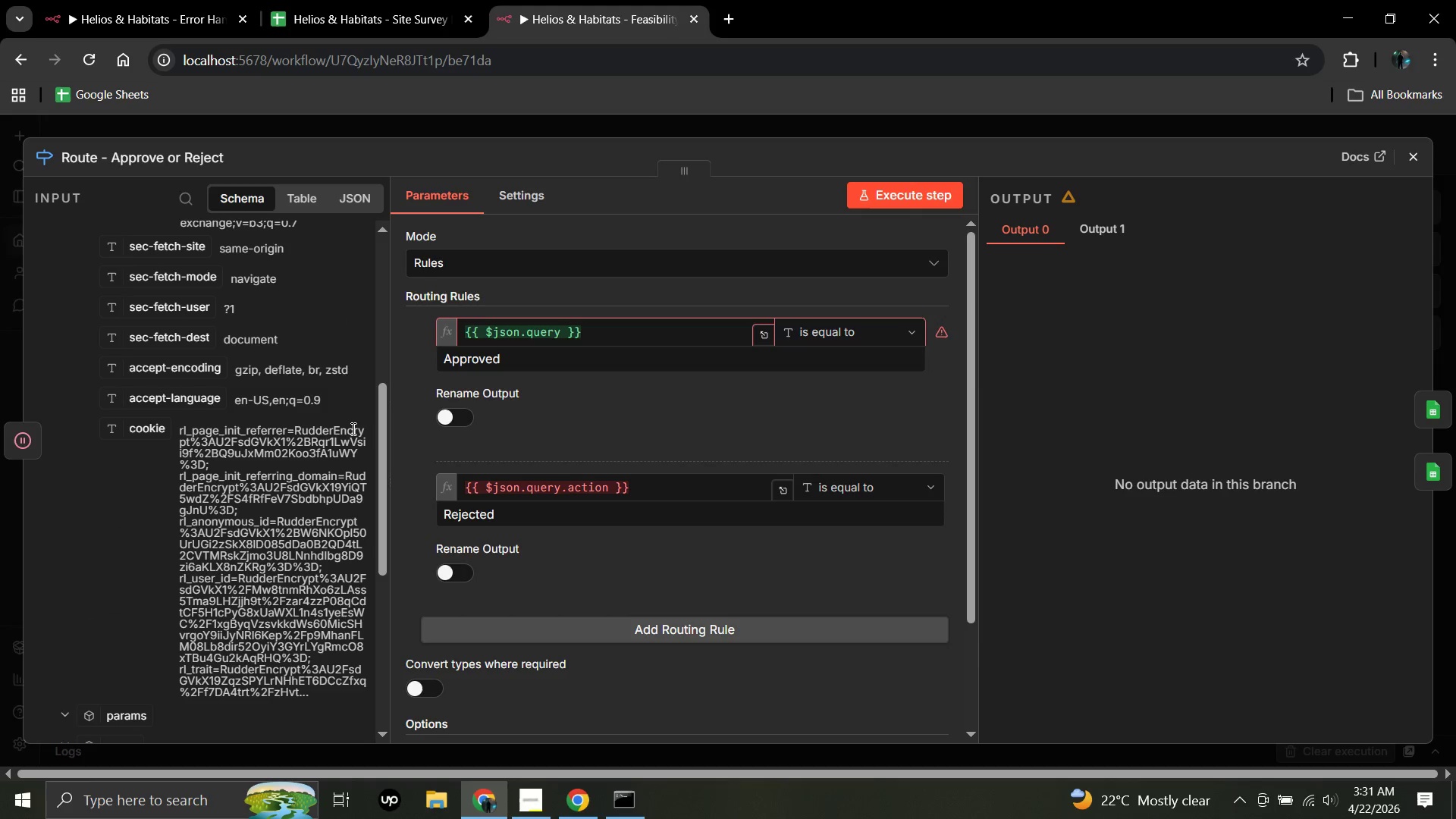 
scroll: coordinate [352, 423], scroll_direction: down, amount: 8.0
 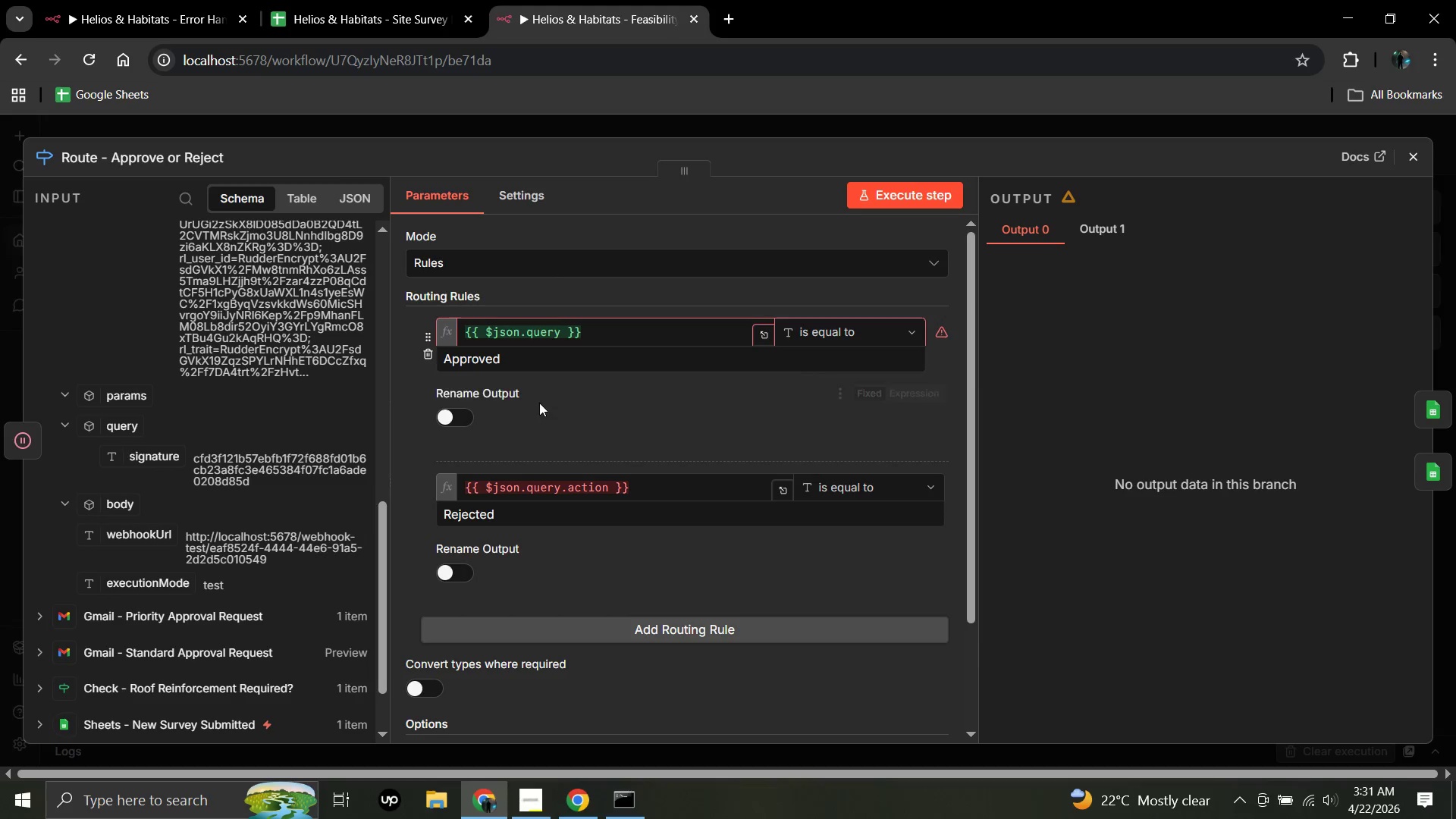 
wait(10.94)
 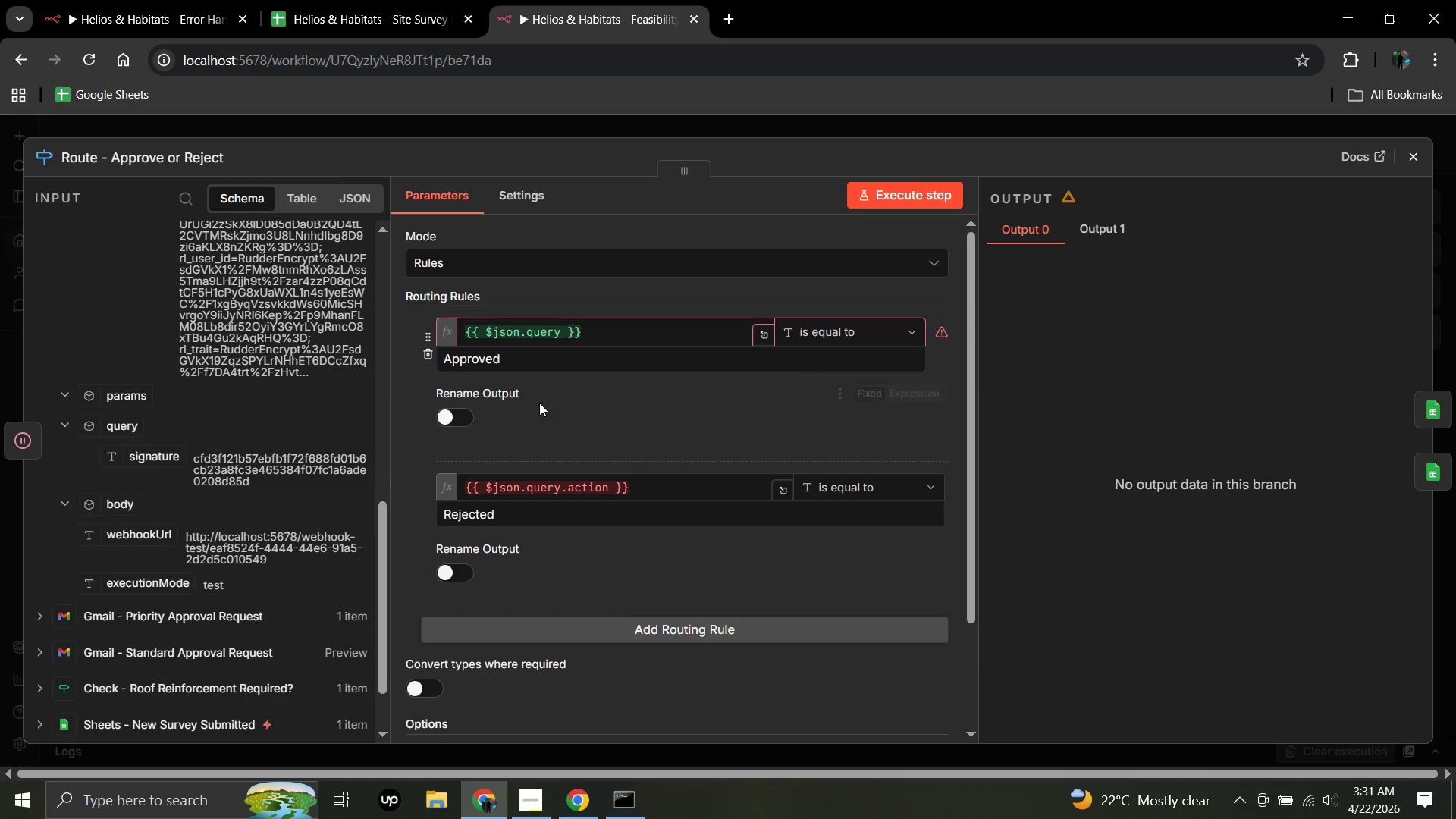 
left_click([621, 320])
 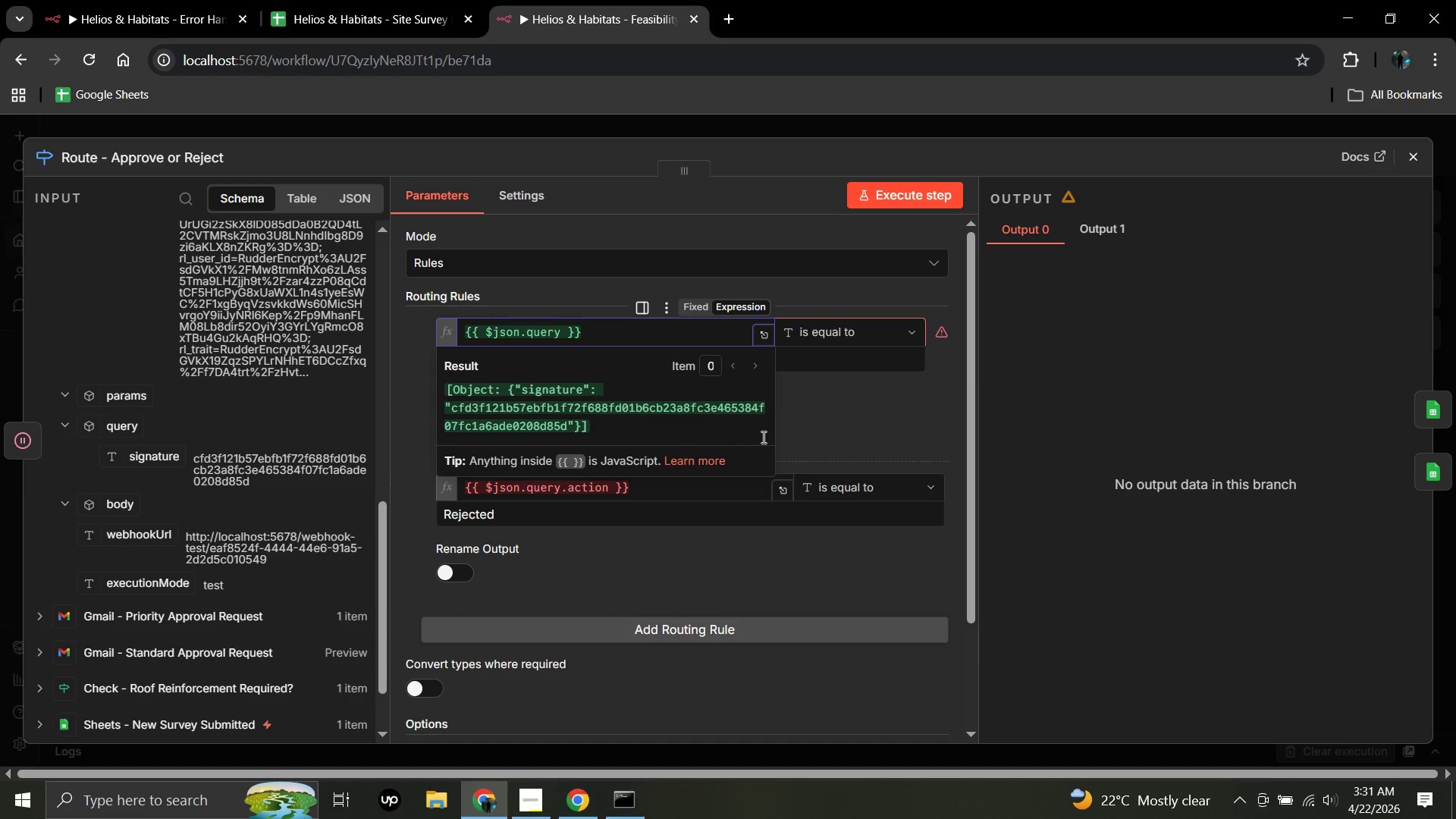 
left_click([820, 421])
 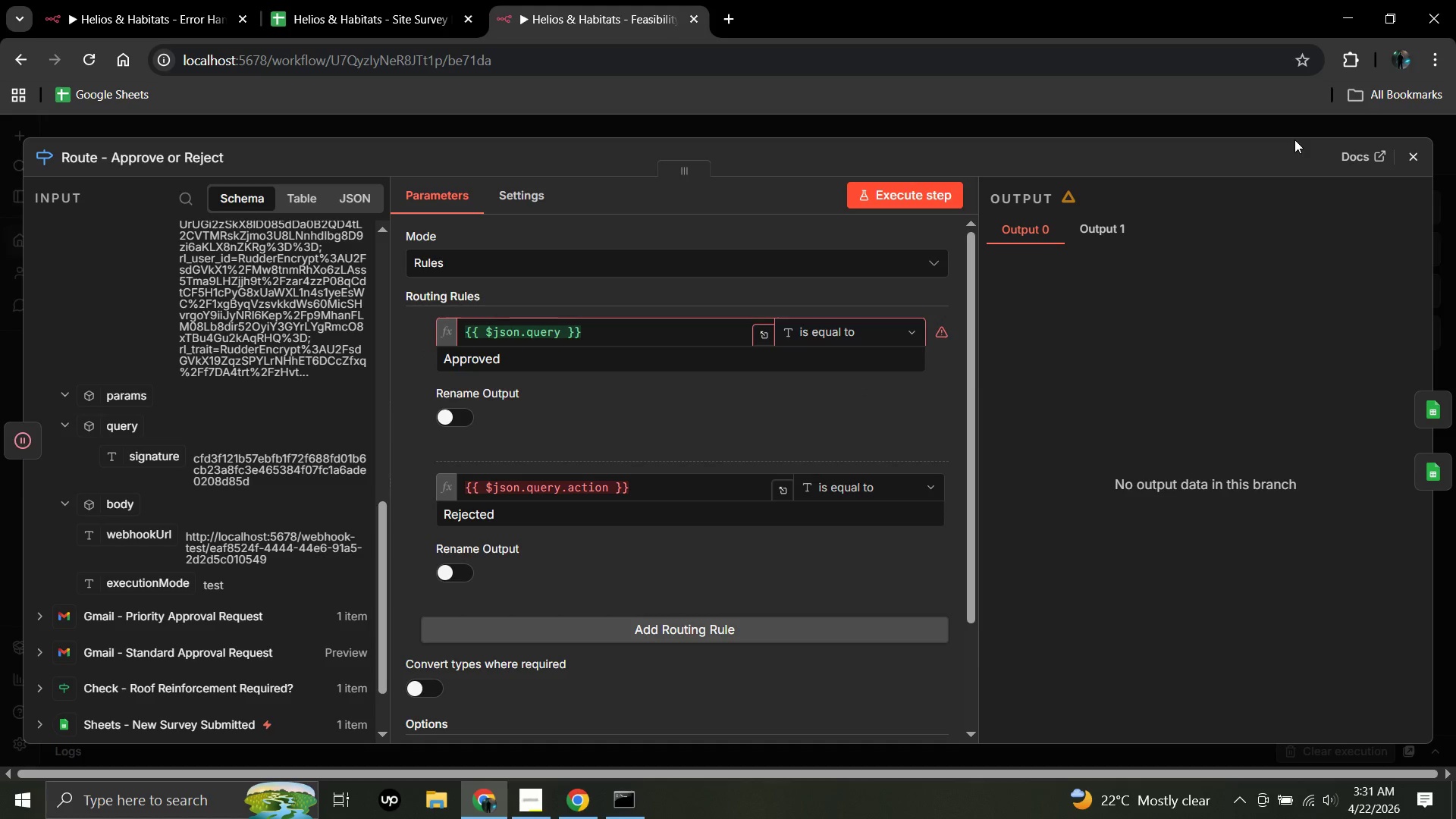 
wait(5.37)
 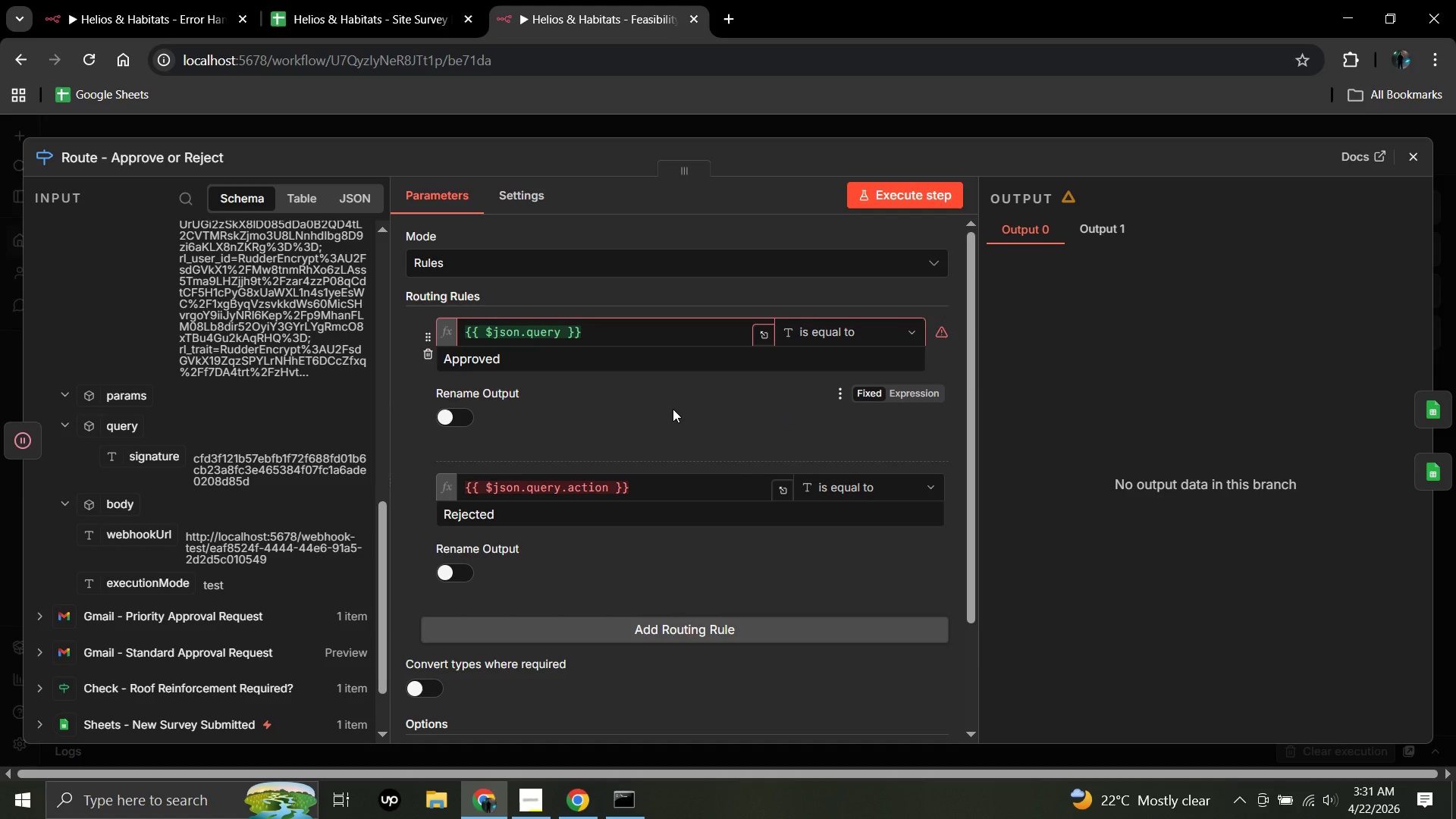 
mouse_move([68, 454])
 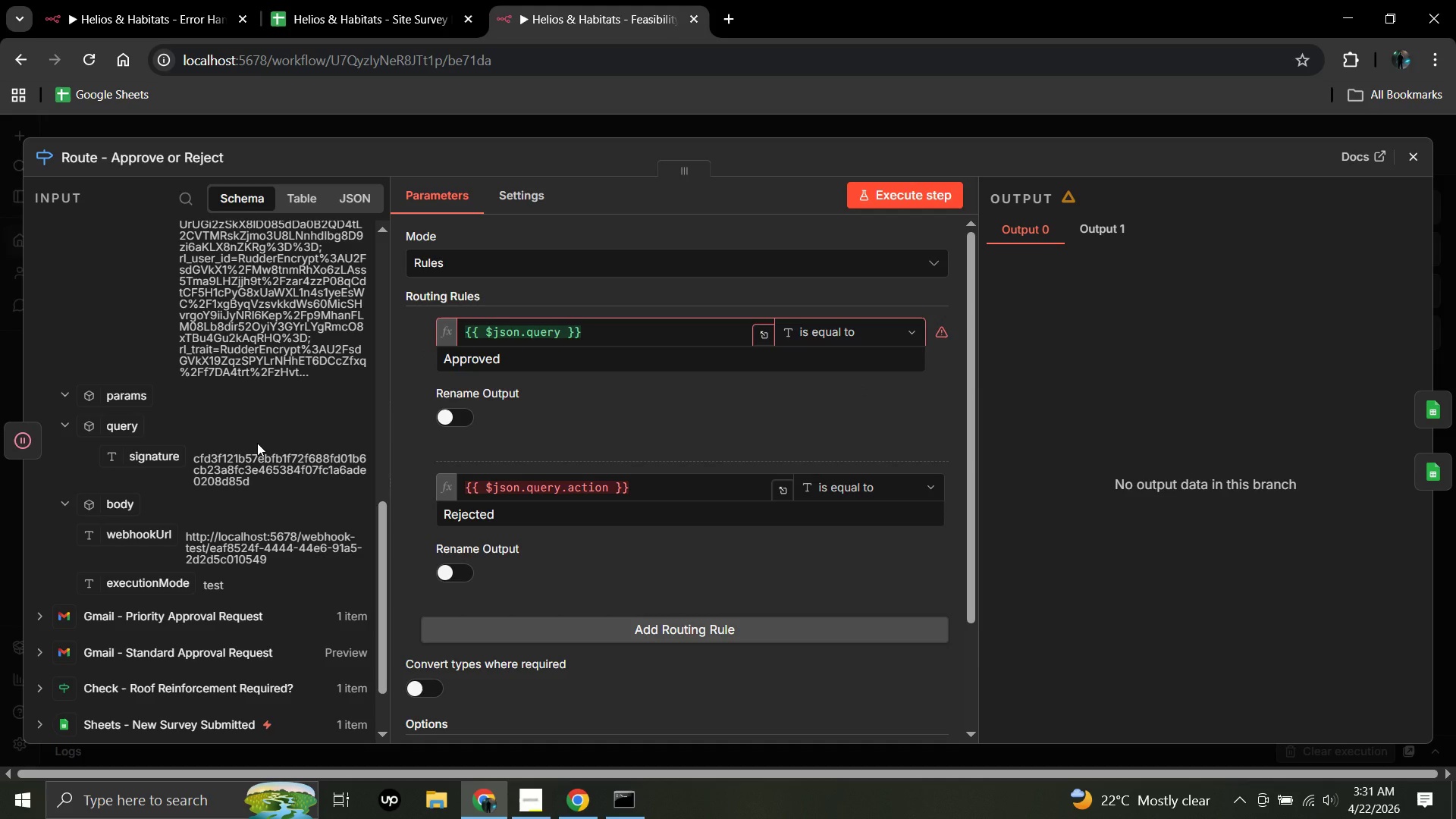 
scroll: coordinate [257, 443], scroll_direction: none, amount: 0.0
 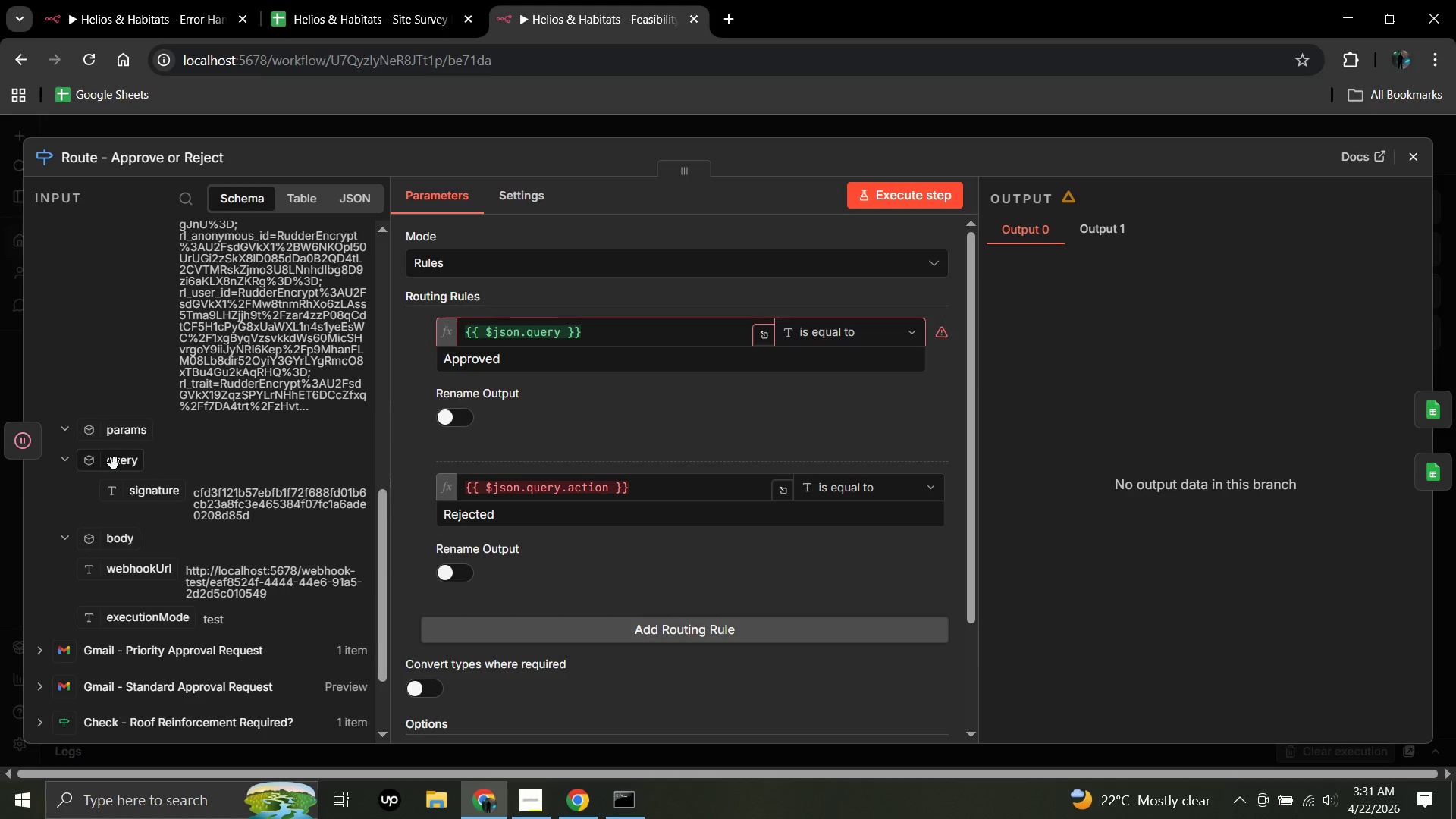 
left_click_drag(start_coordinate=[114, 463], to_coordinate=[640, 485])
 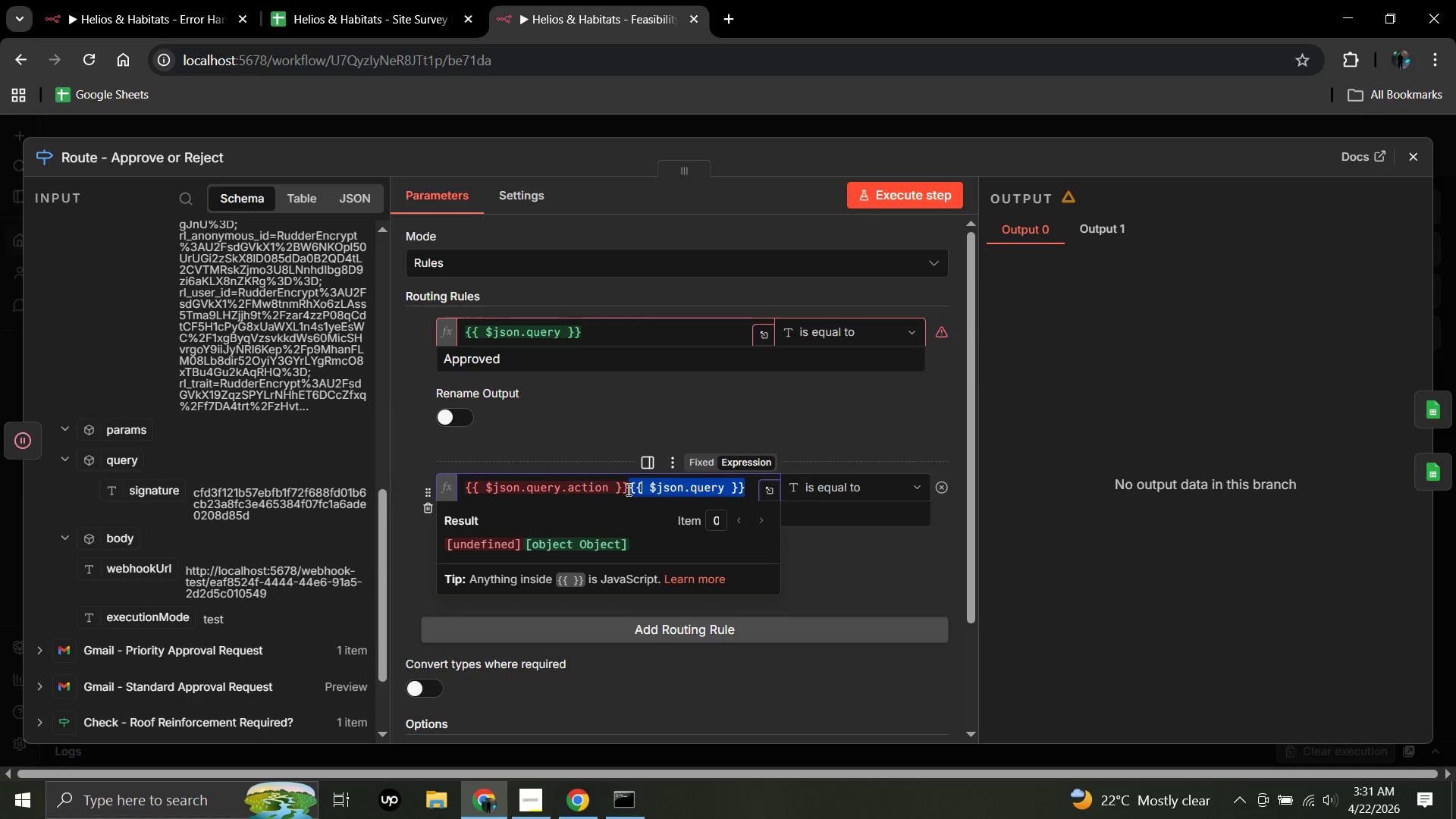 
left_click_drag(start_coordinate=[627, 489], to_coordinate=[465, 489])
 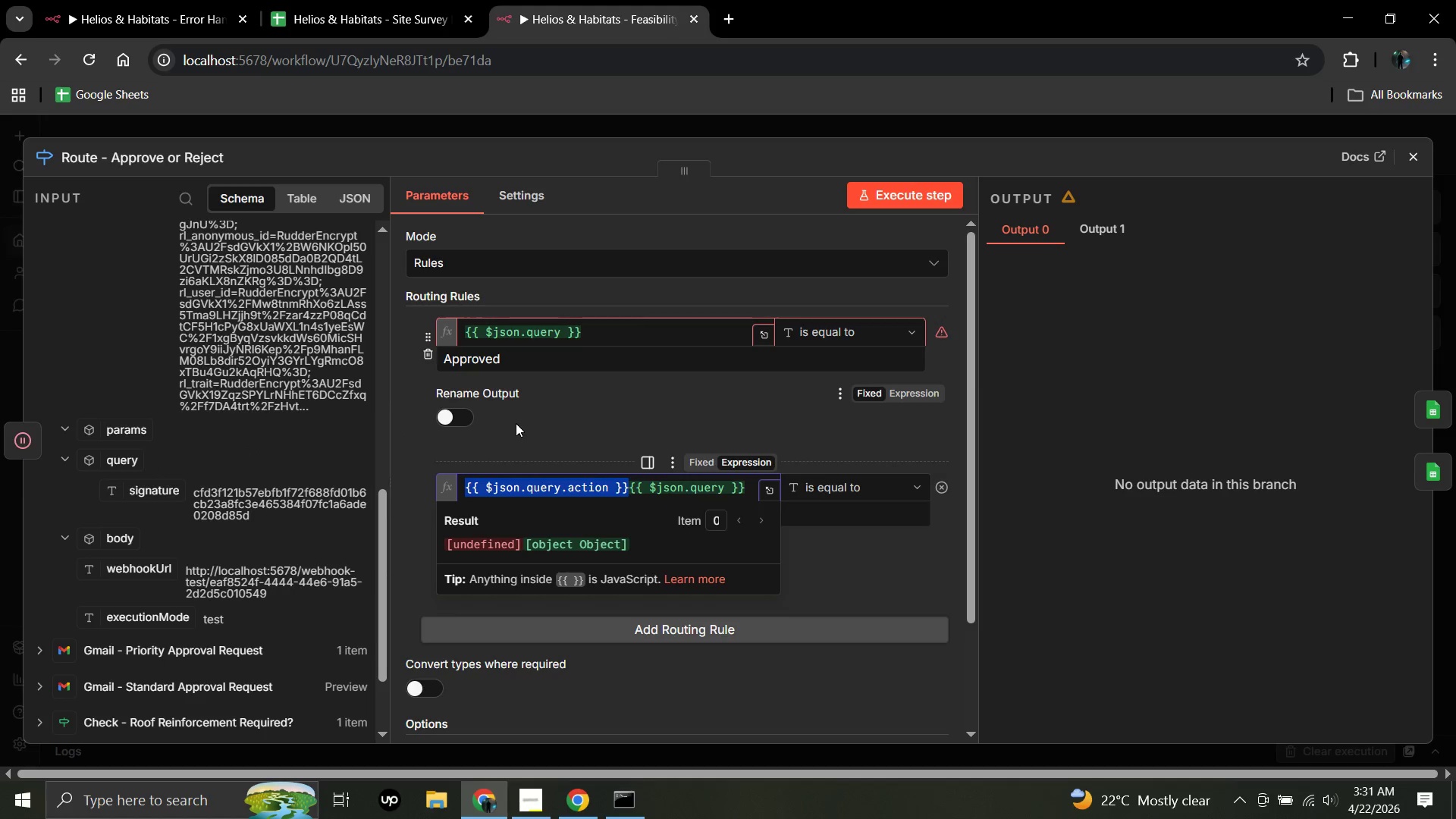 
left_click([513, 428])
 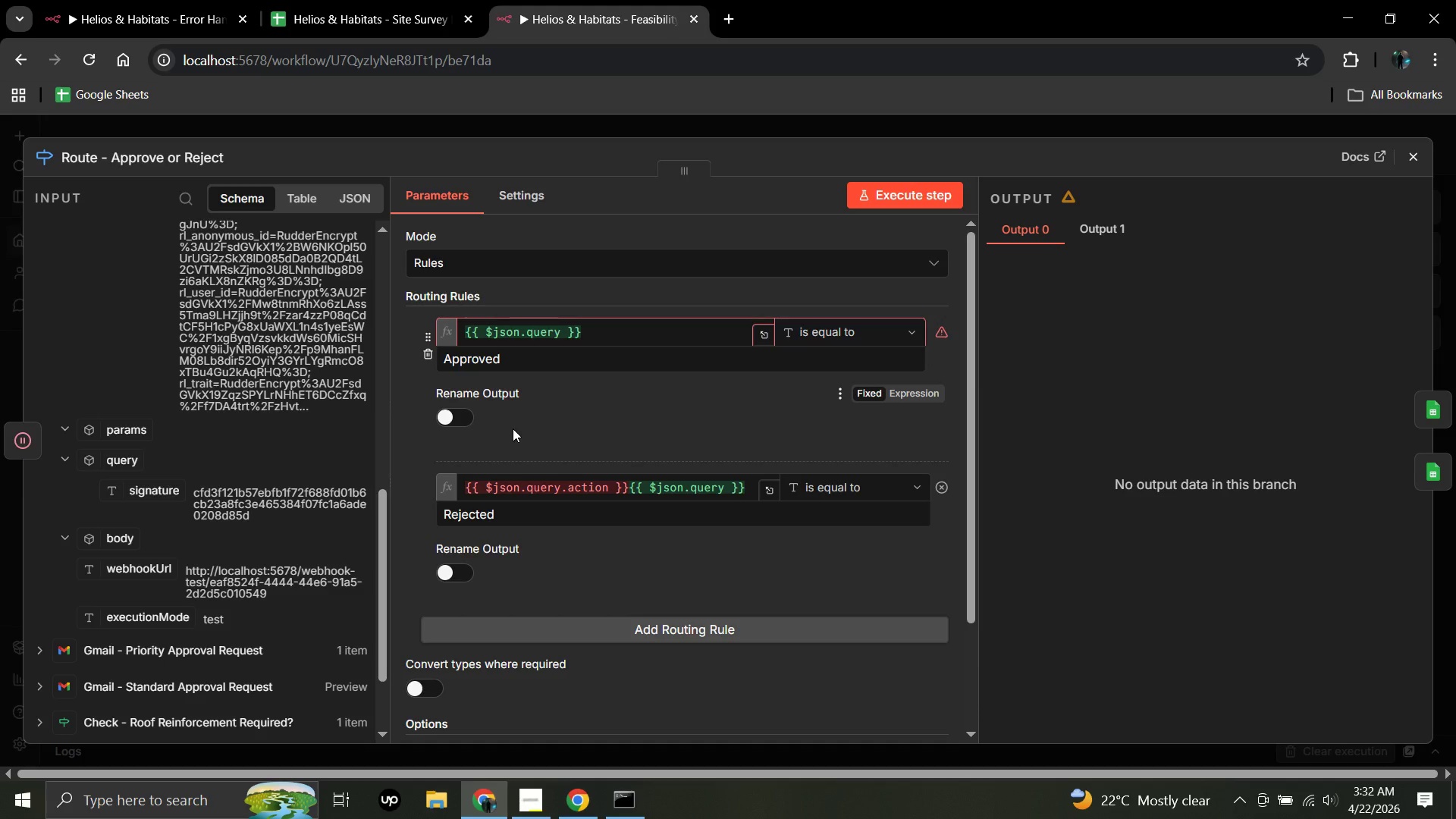 
wait(15.95)
 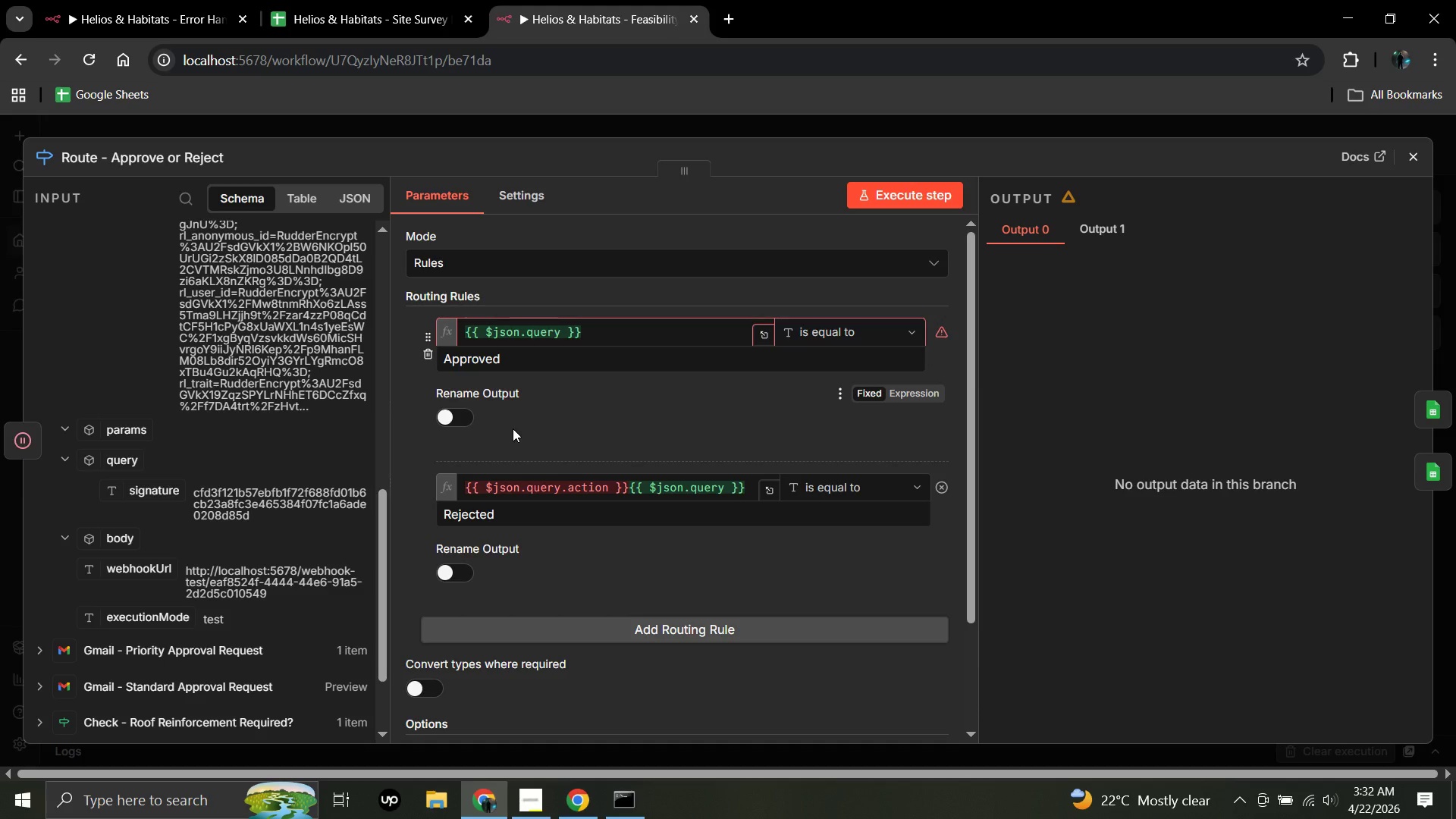 
left_click([630, 491])
 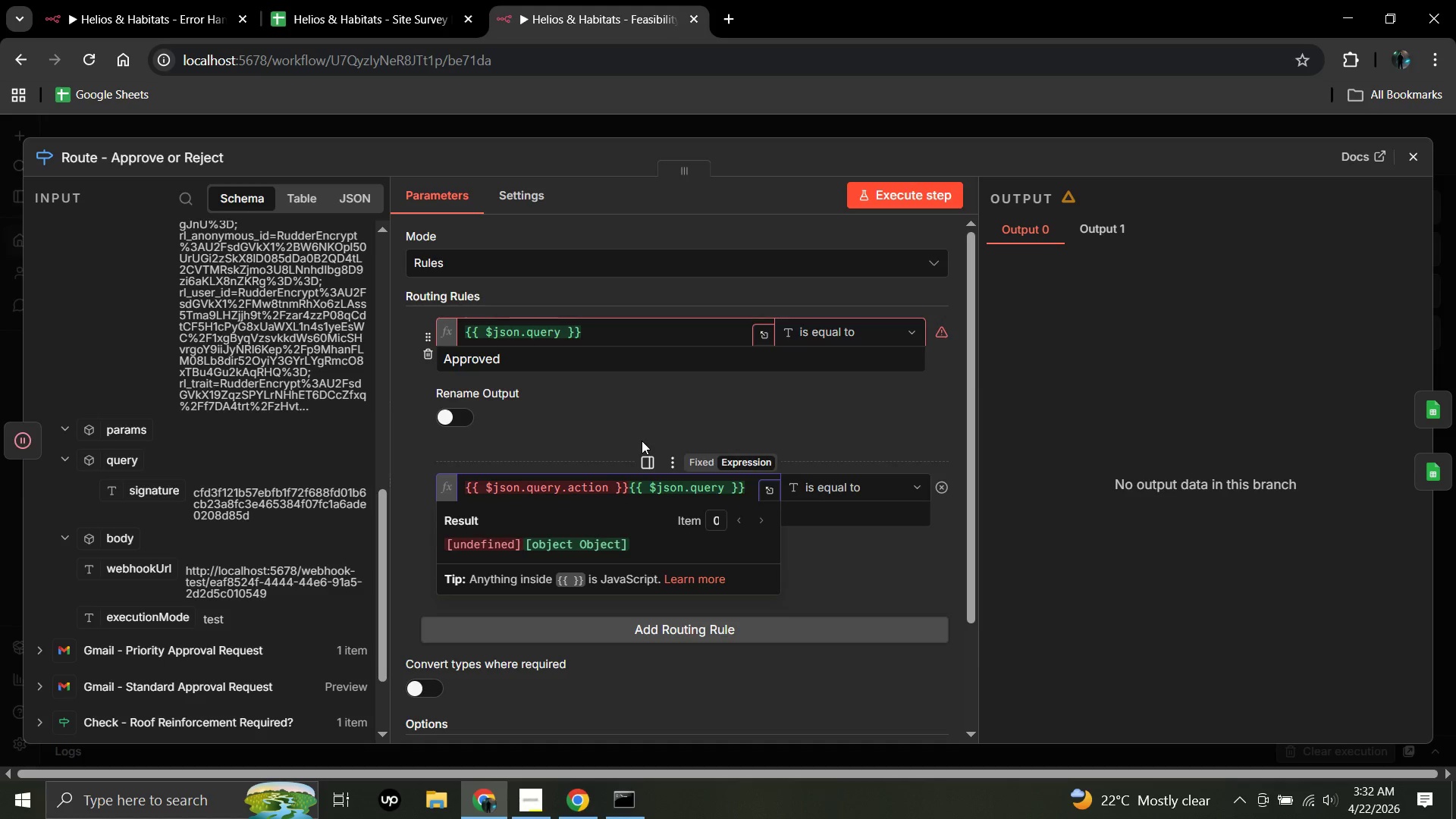 
wait(6.6)
 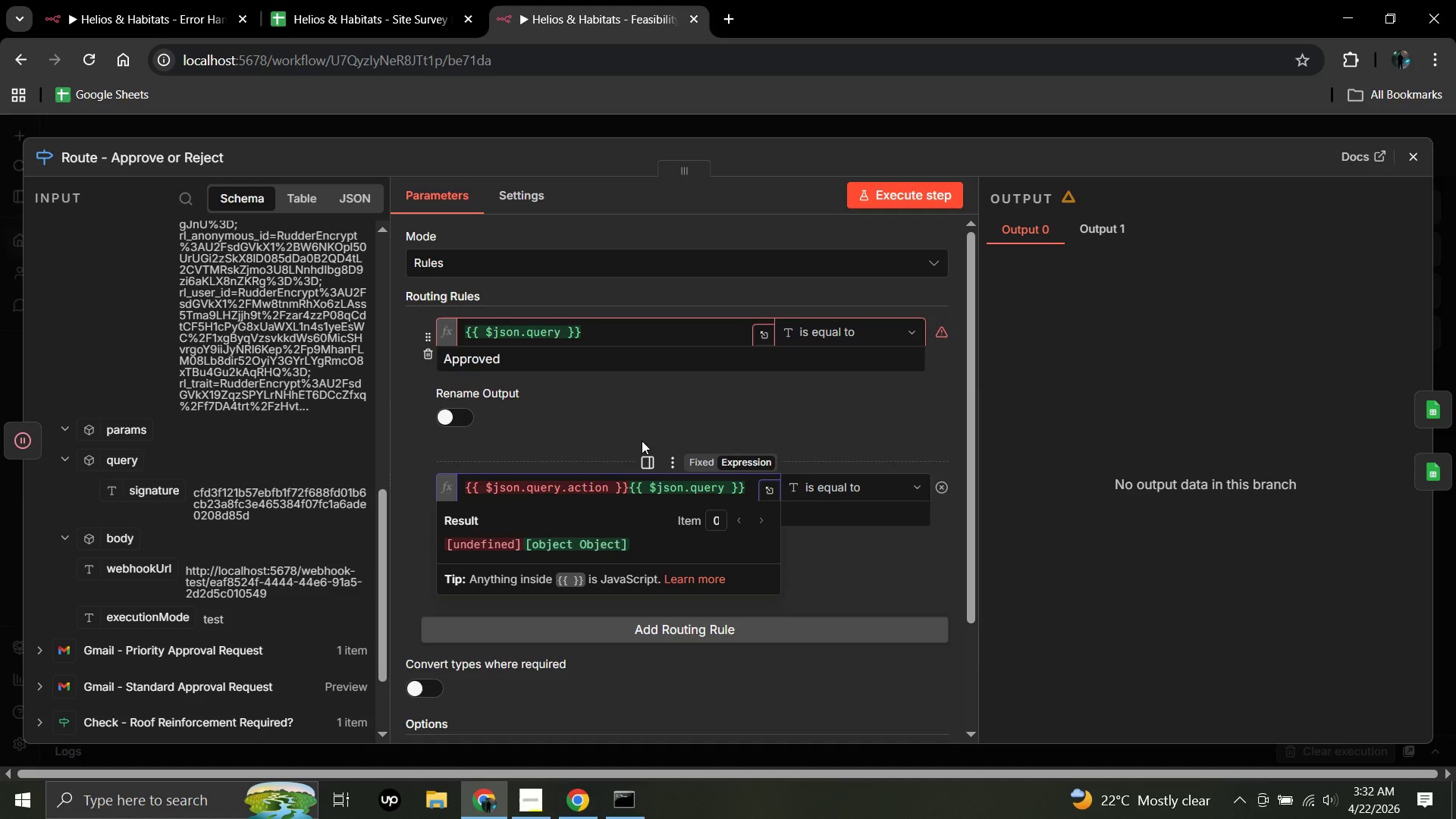 
mouse_move([1414, 168])
 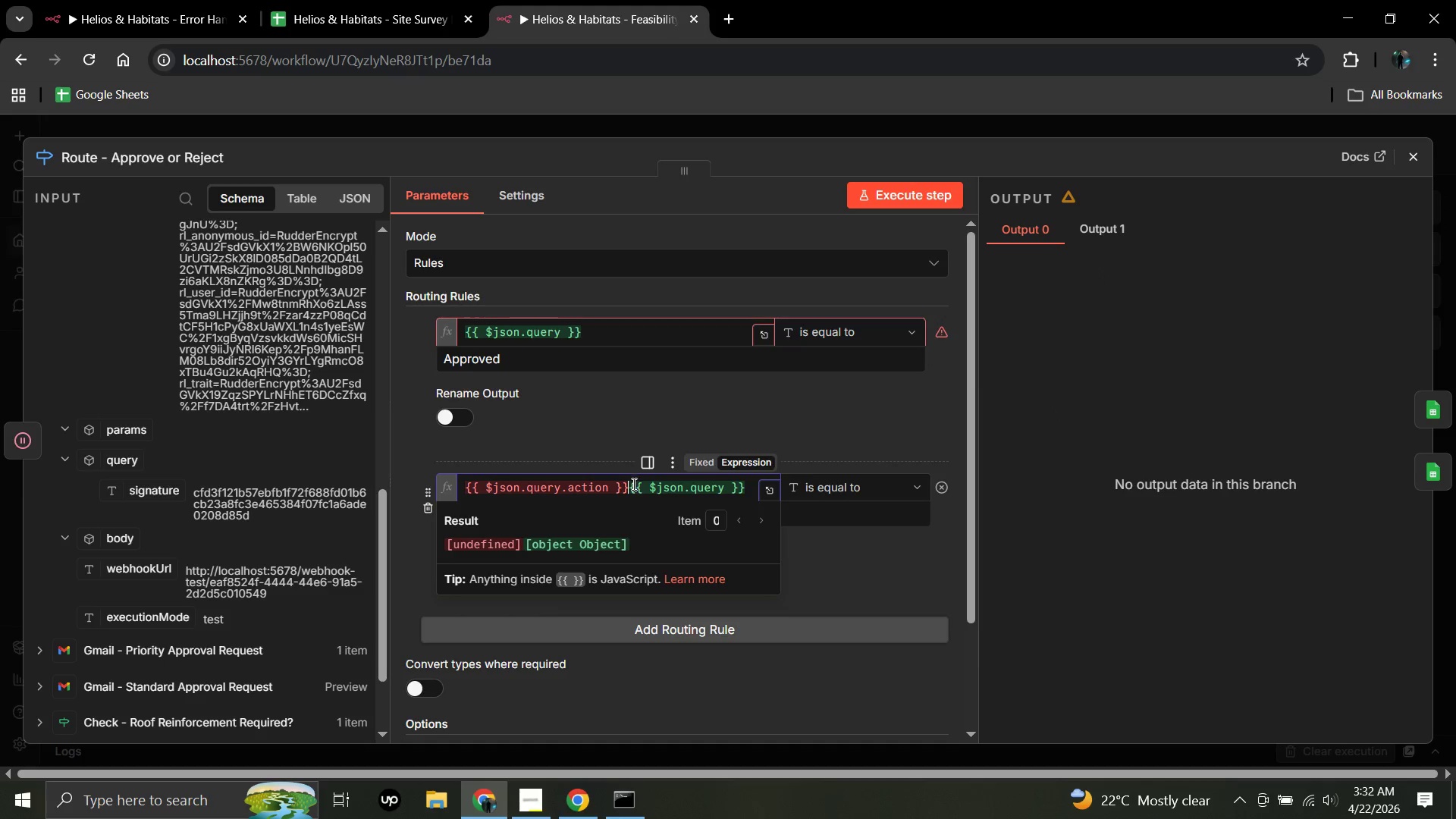 
hold_key(key=Backspace, duration=1.41)
 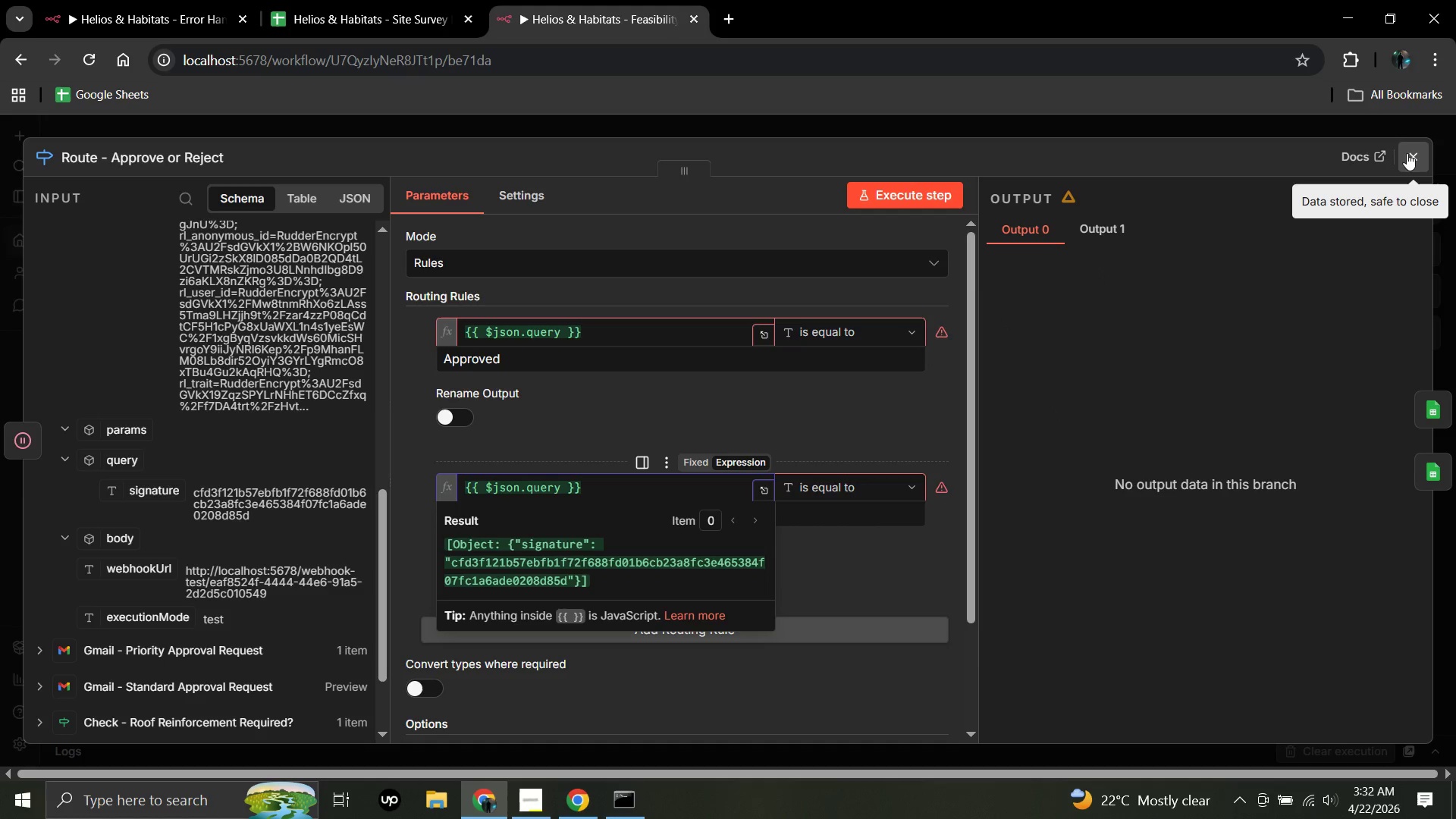 
left_click([1407, 153])
 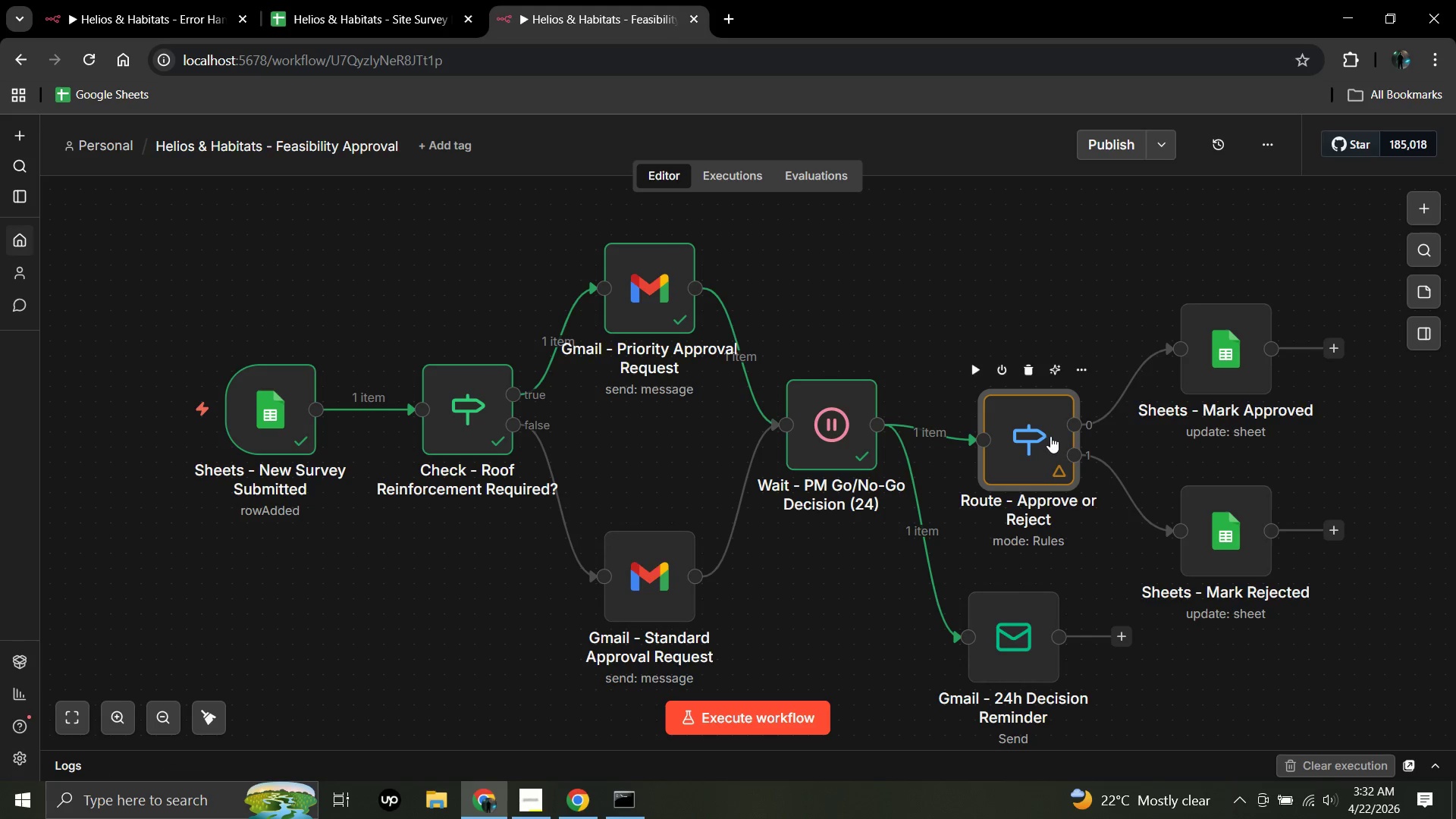 
double_click([1050, 436])
 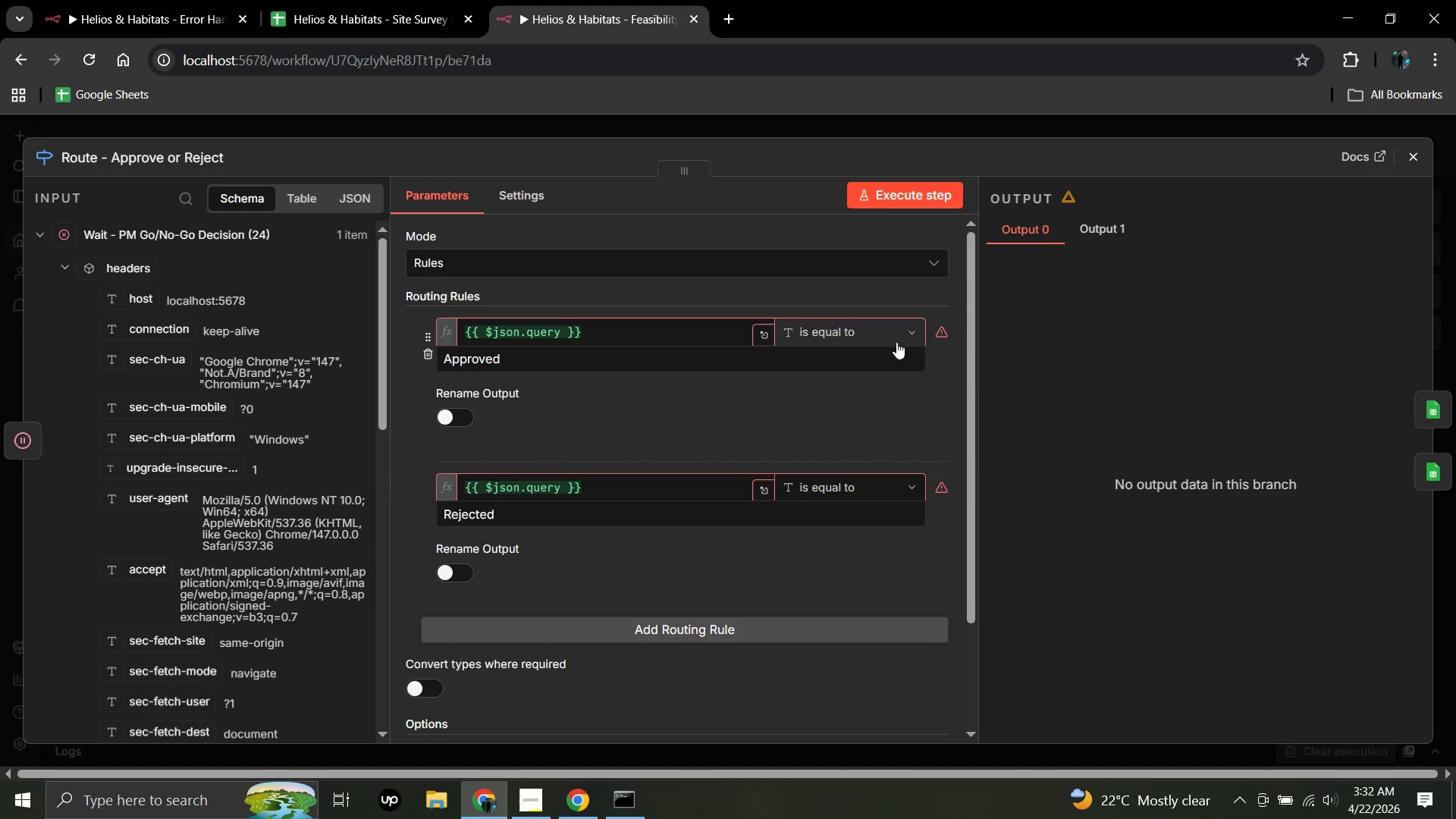 
mouse_move([934, 344])
 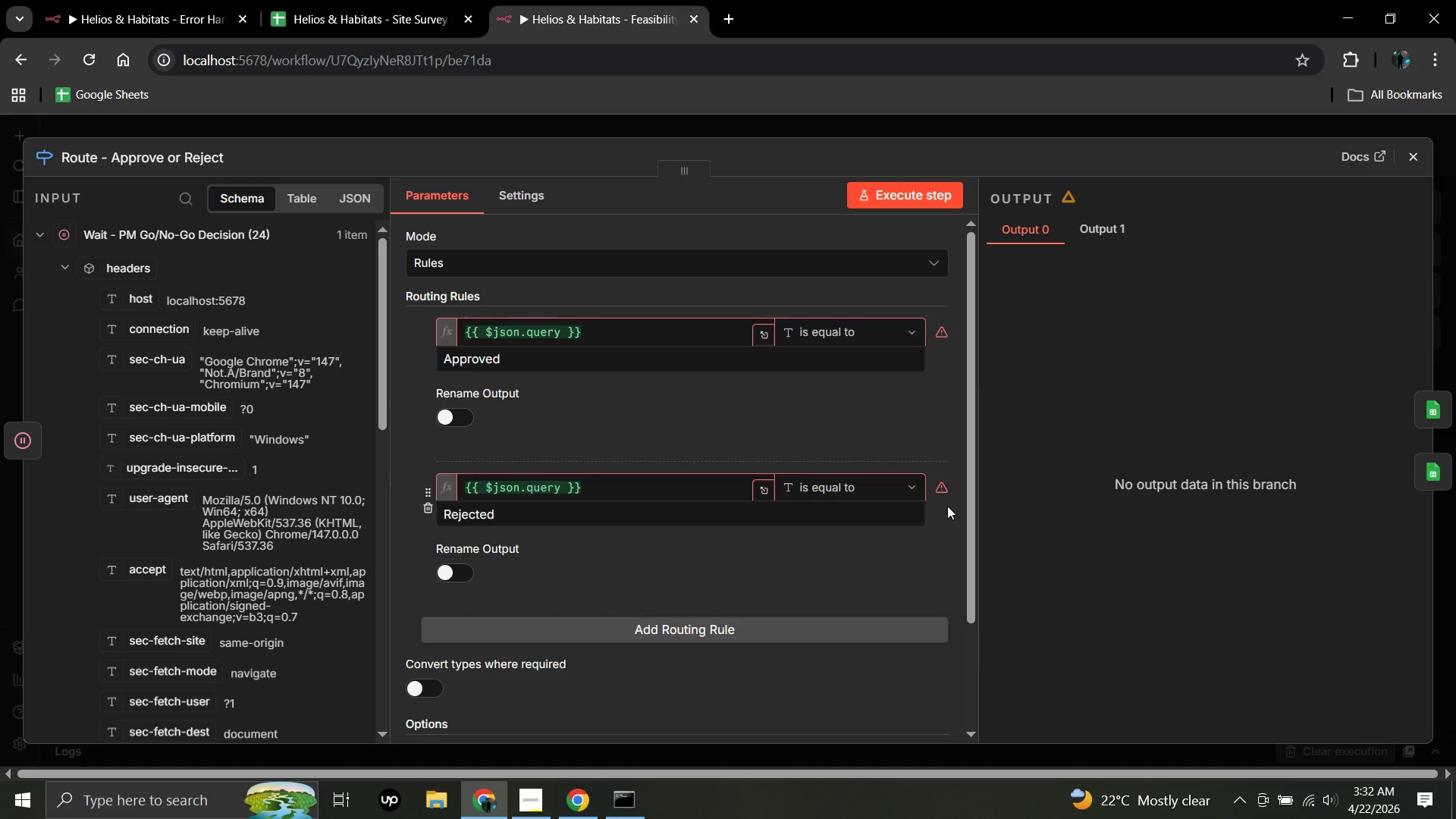 
wait(18.6)
 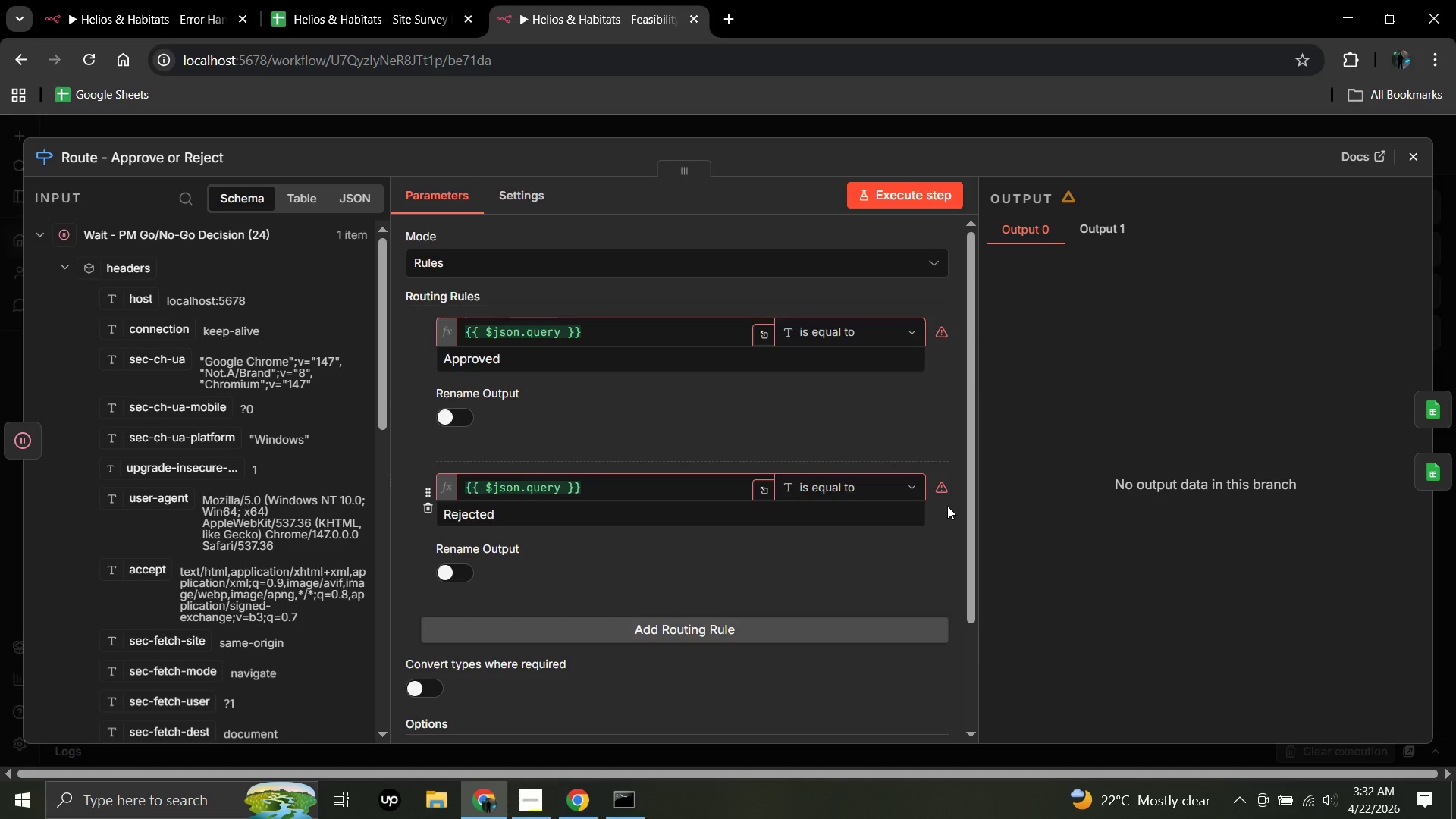 
scroll: coordinate [240, 321], scroll_direction: down, amount: 14.0
 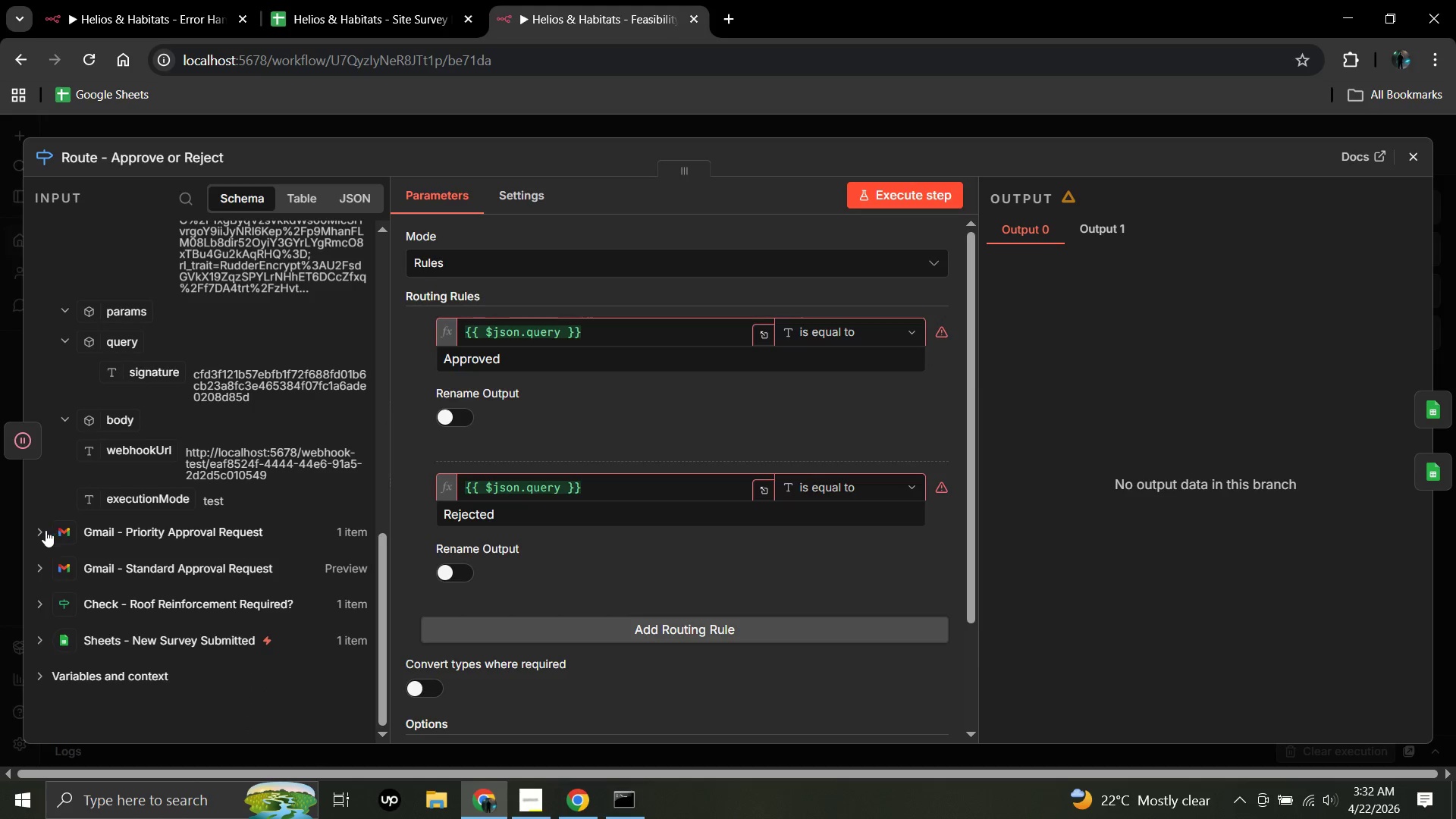 
left_click([46, 530])
 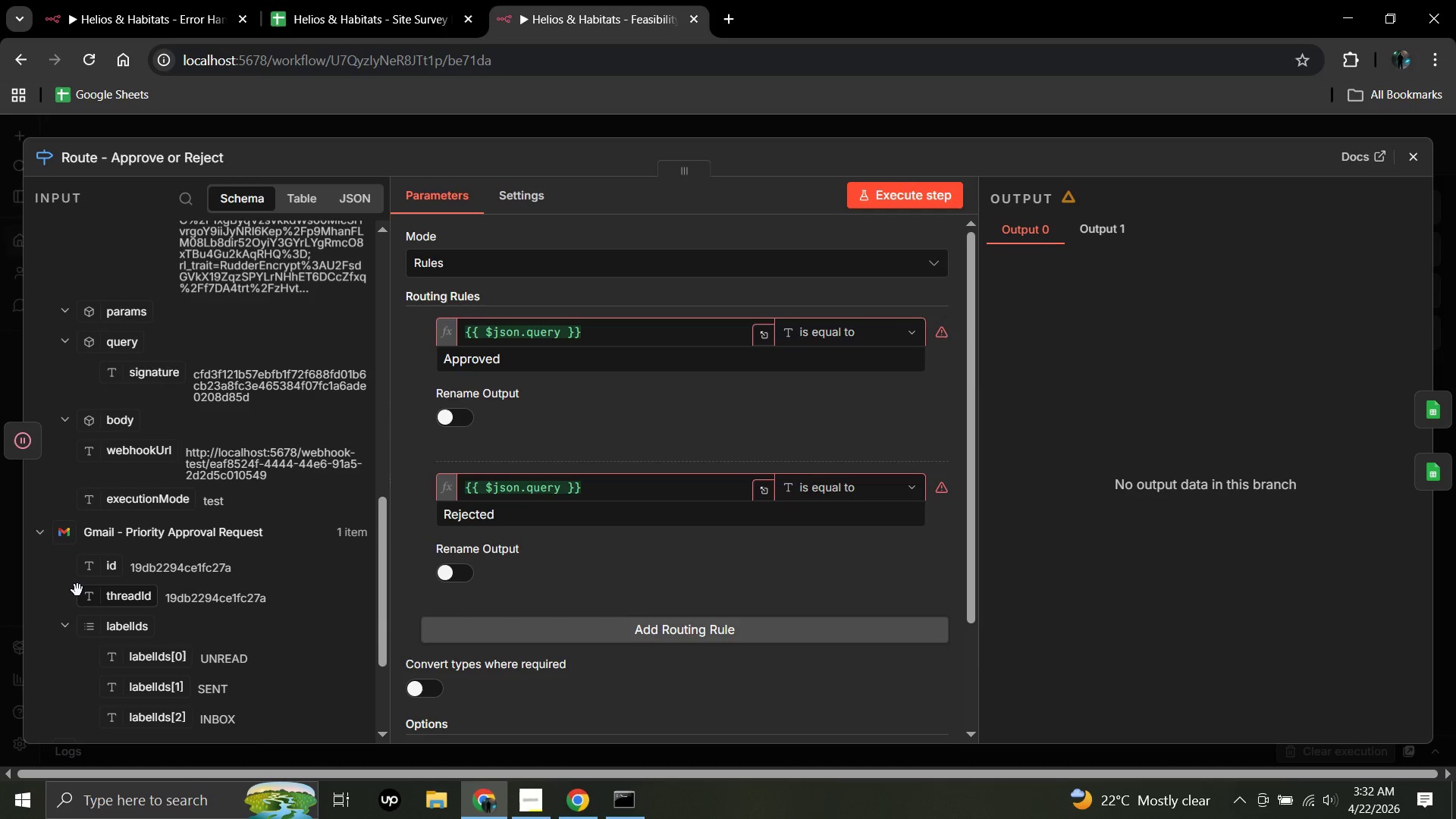 
scroll: coordinate [77, 590], scroll_direction: down, amount: 4.0
 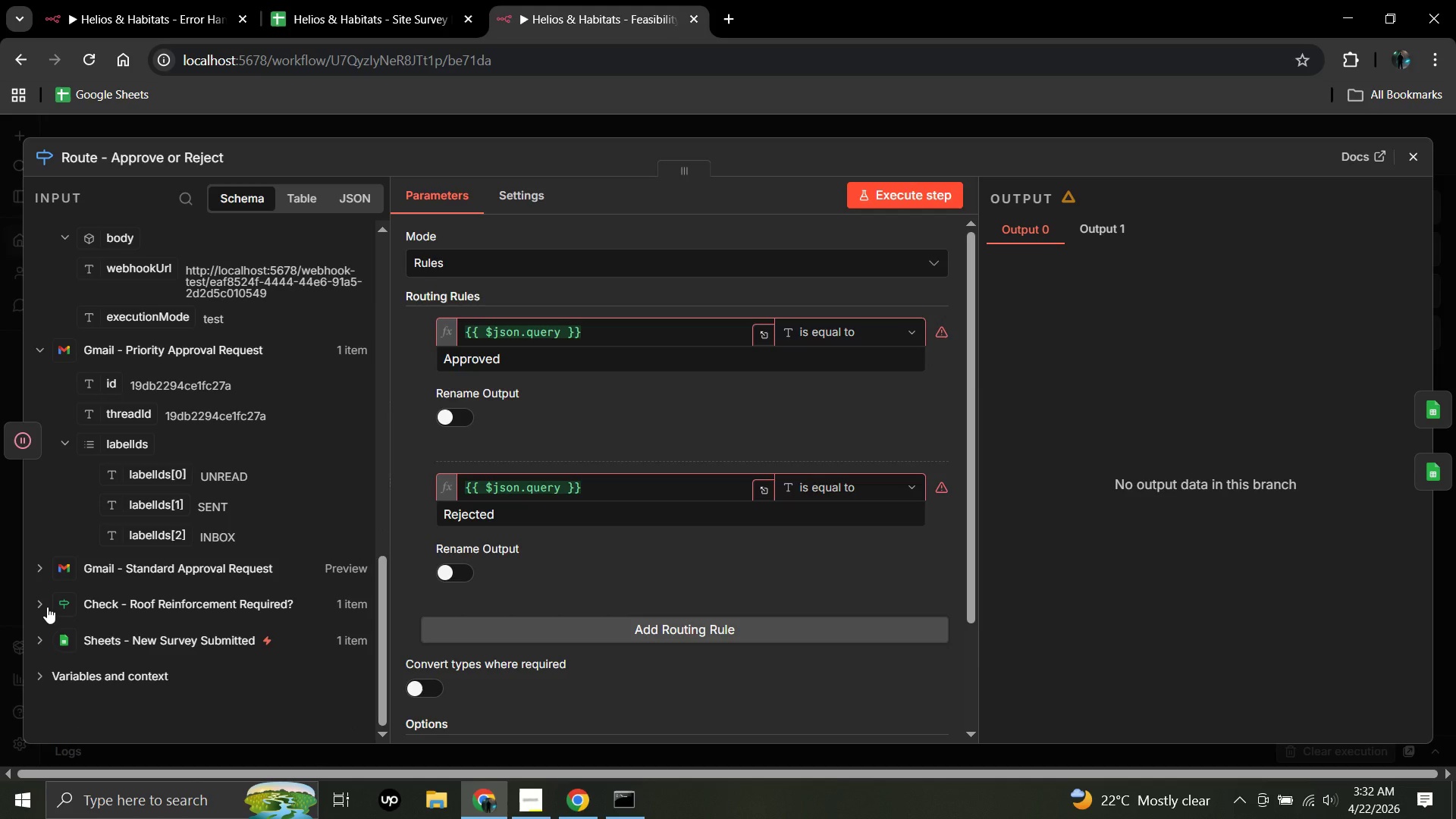 
left_click([47, 607])
 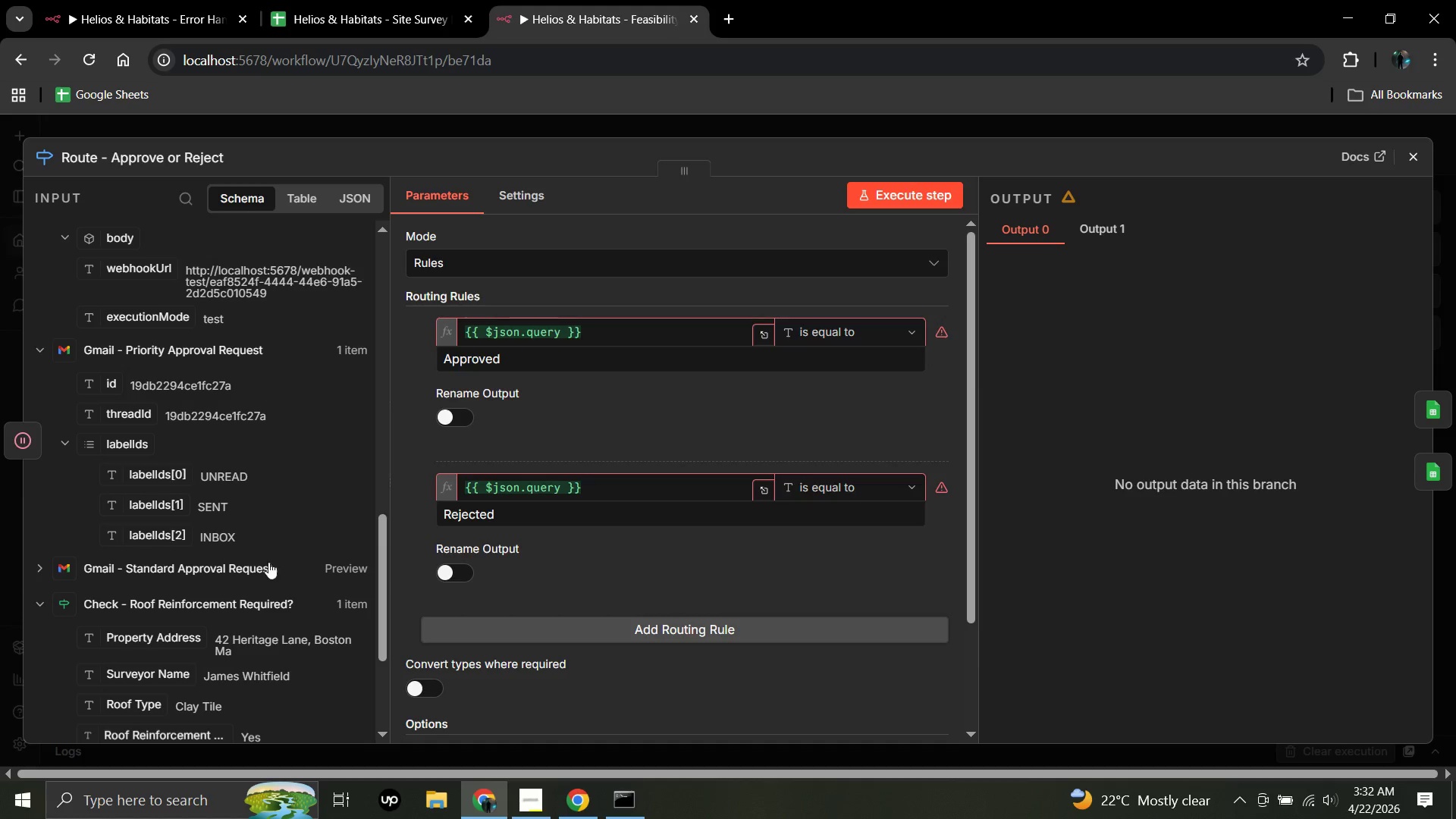 
scroll: coordinate [264, 580], scroll_direction: down, amount: 4.0
 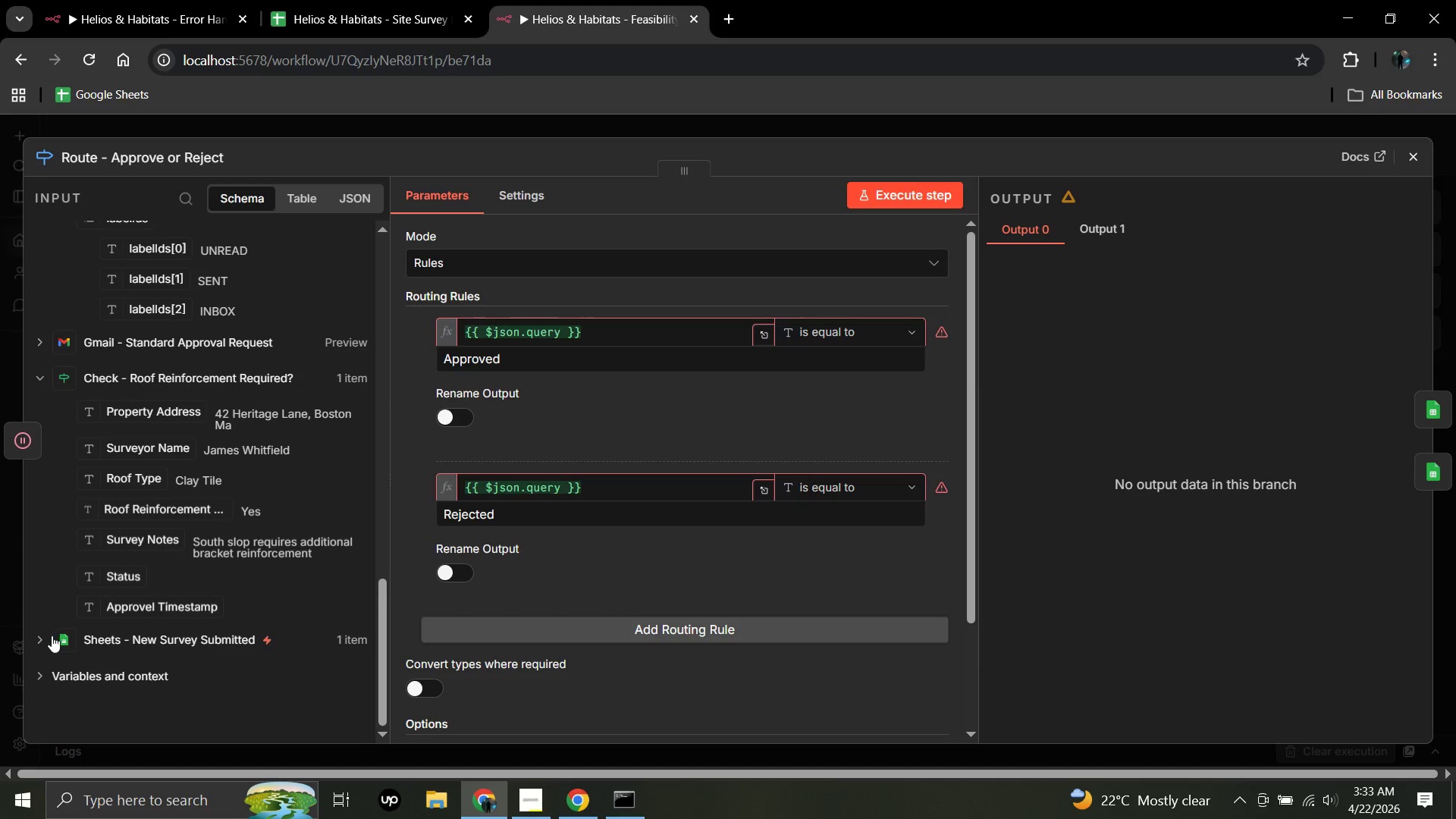 
left_click([50, 635])
 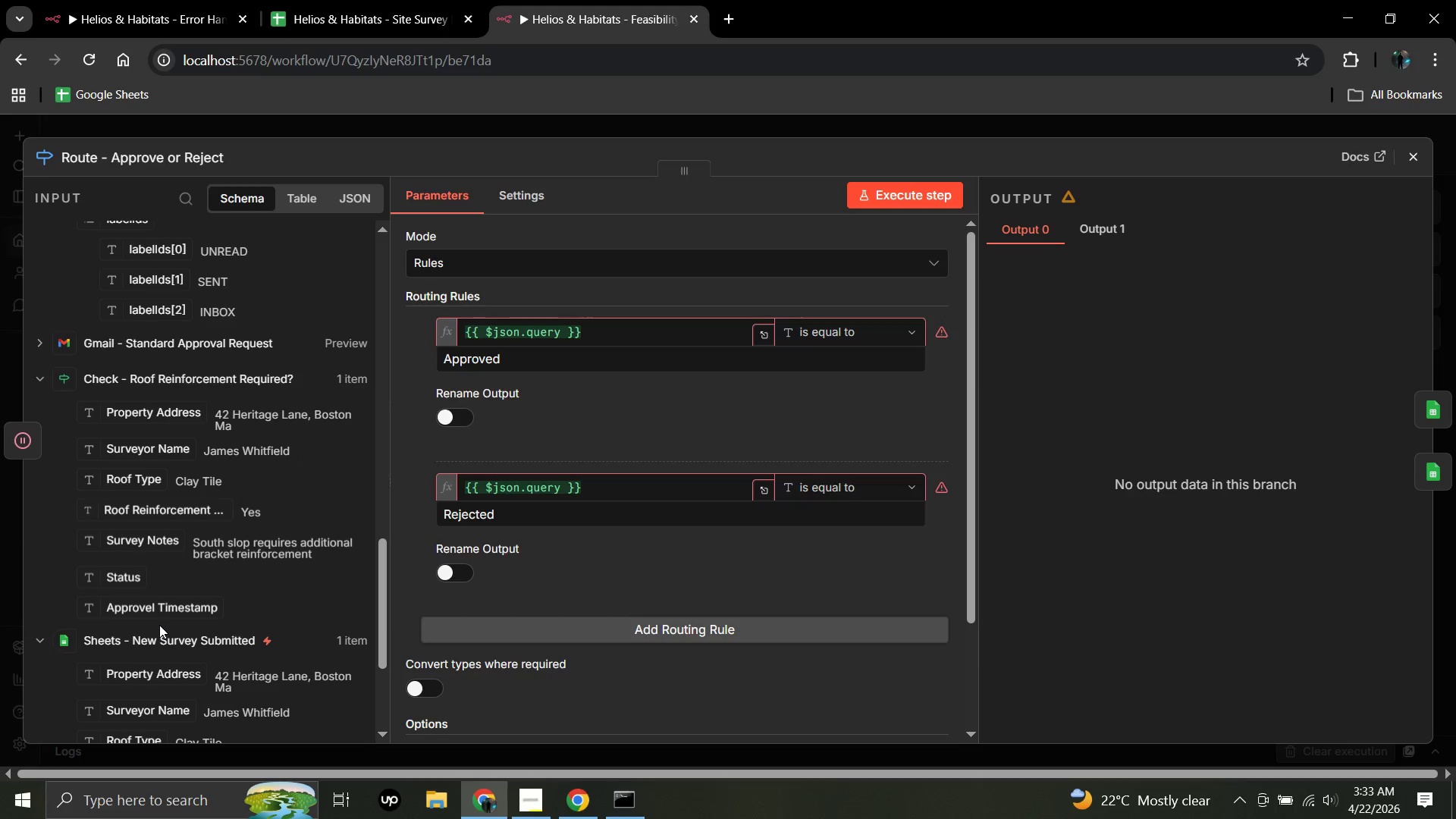 
scroll: coordinate [159, 625], scroll_direction: down, amount: 5.0
 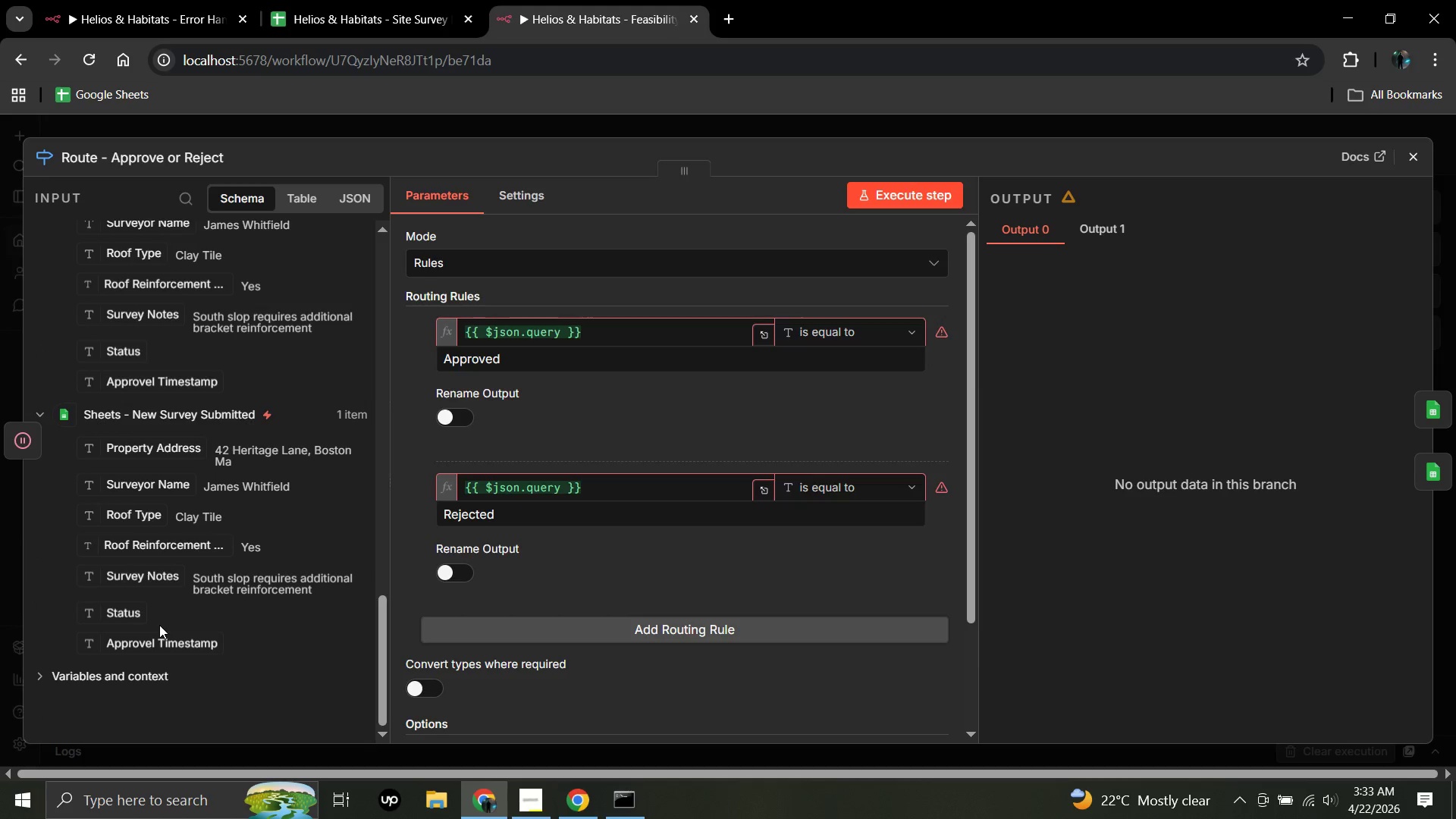 
scroll: coordinate [159, 625], scroll_direction: up, amount: 12.0
 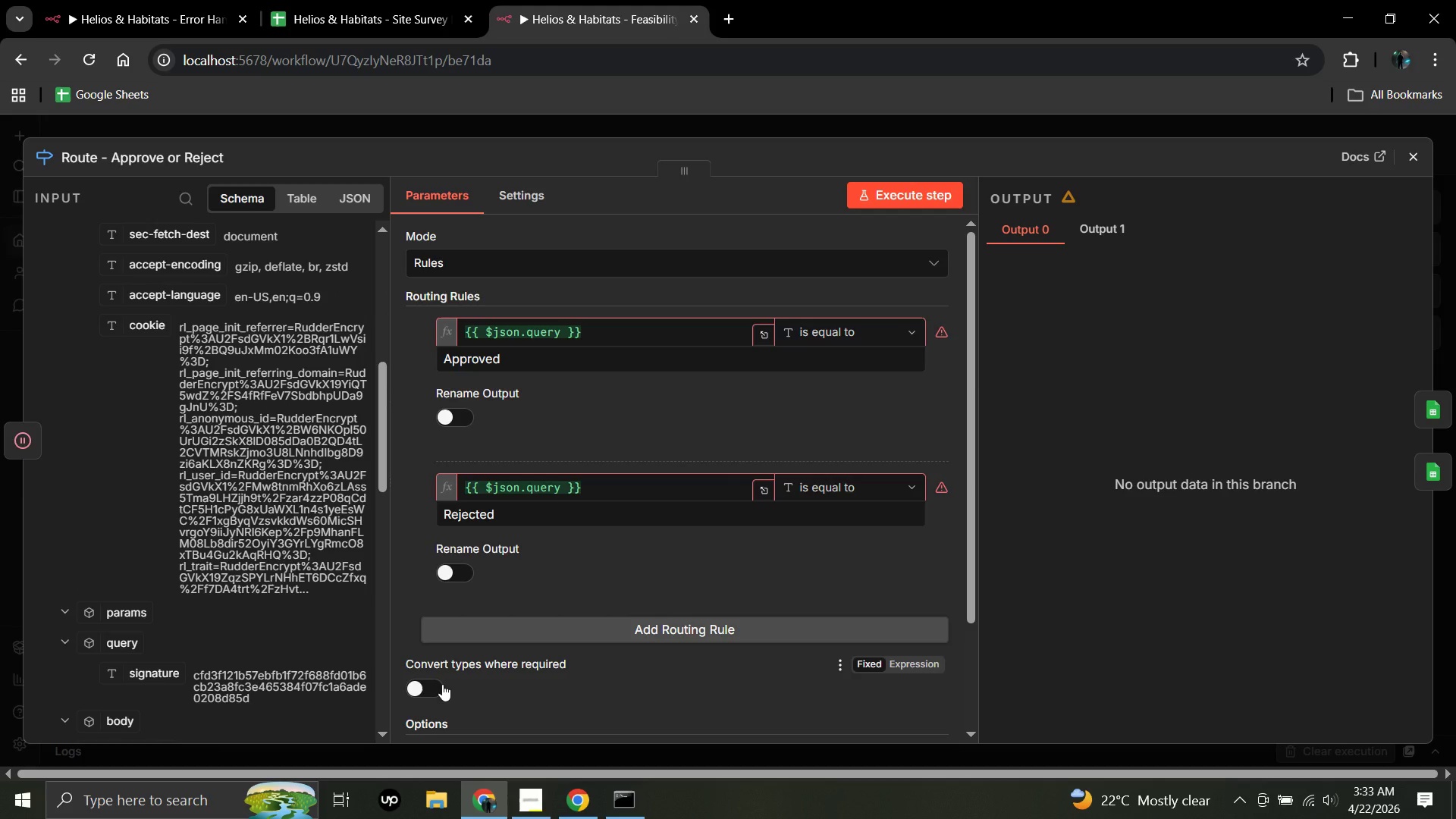 
wait(15.26)
 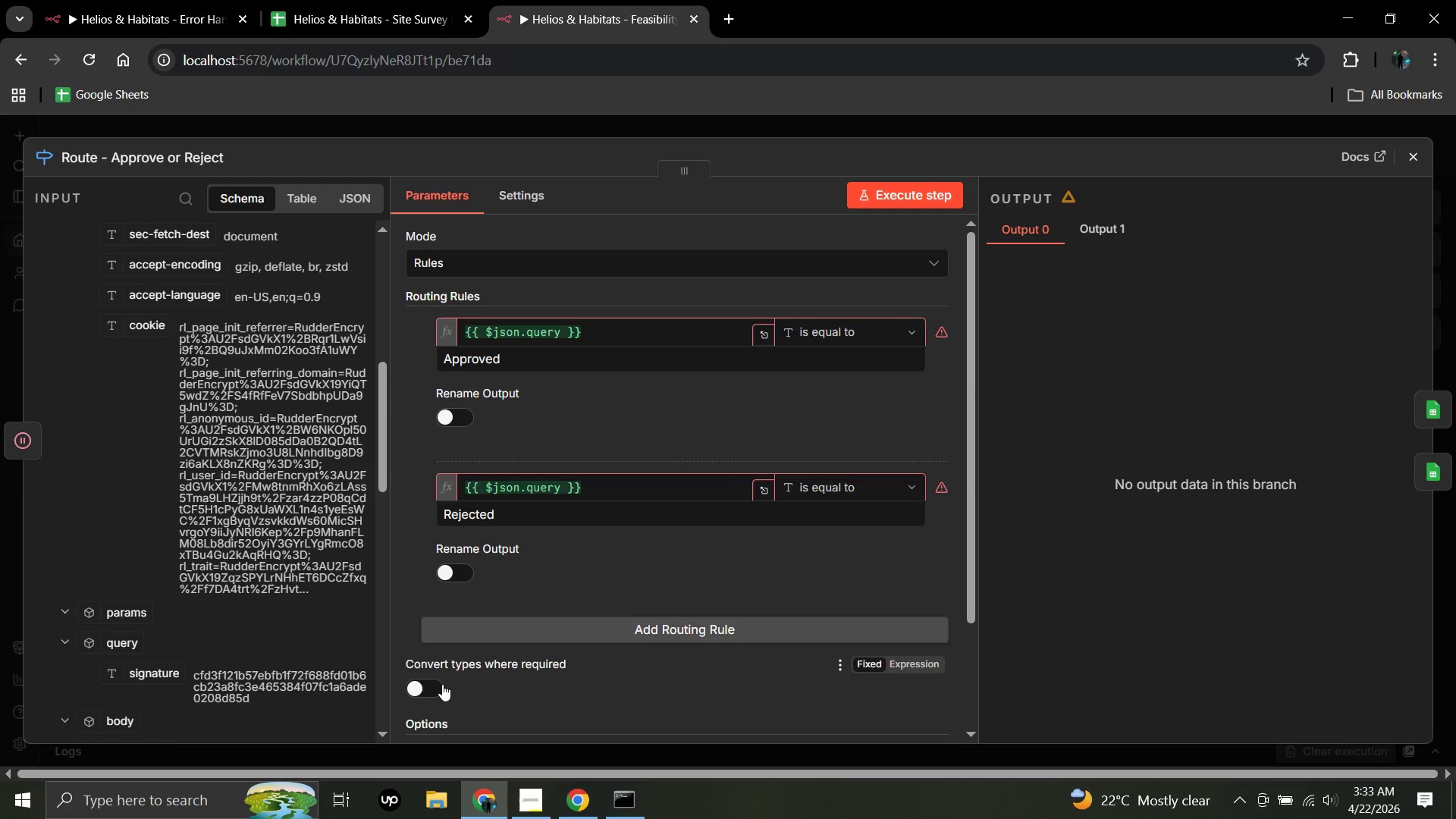 
left_click([430, 686])
 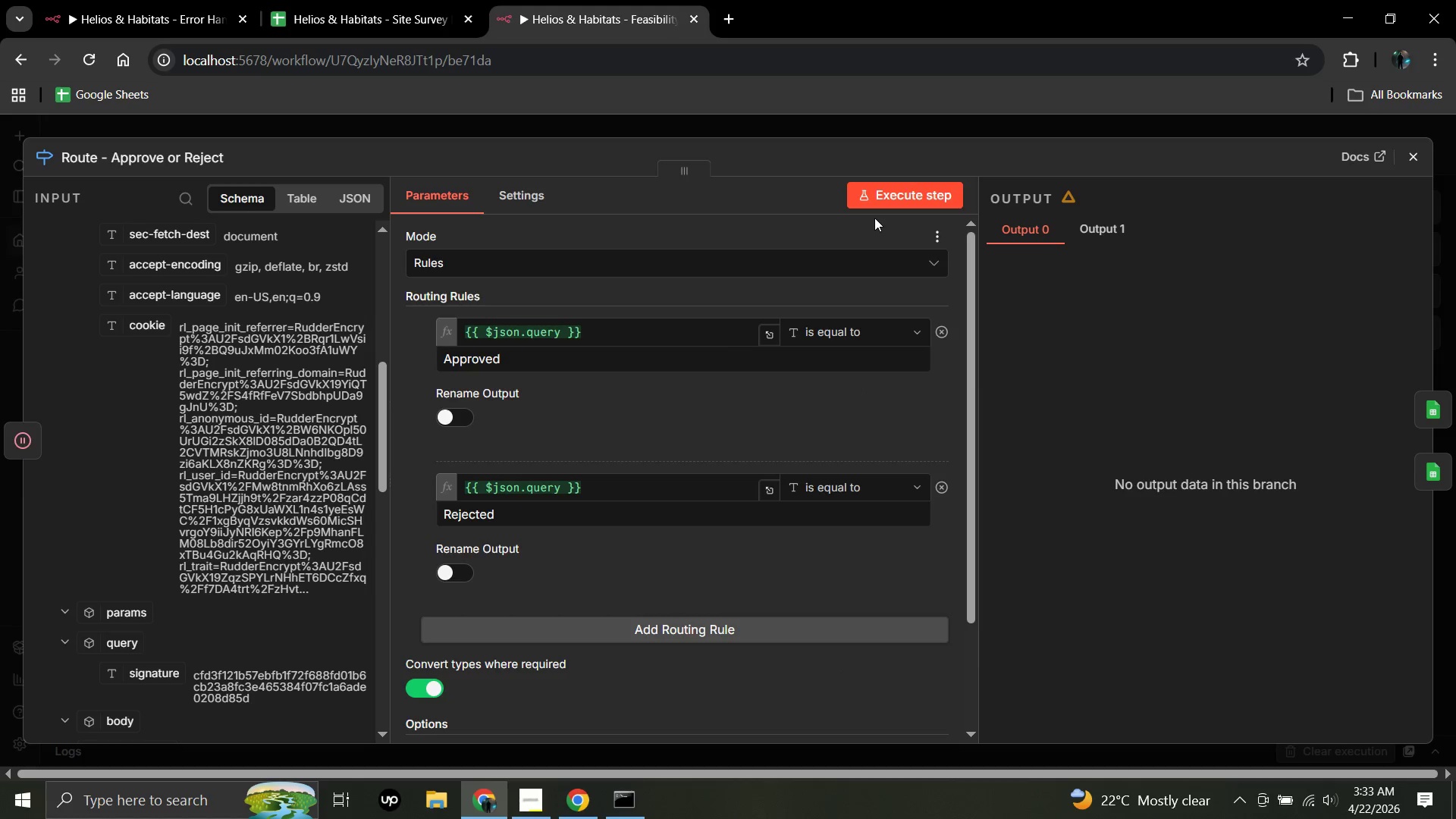 
left_click([887, 201])
 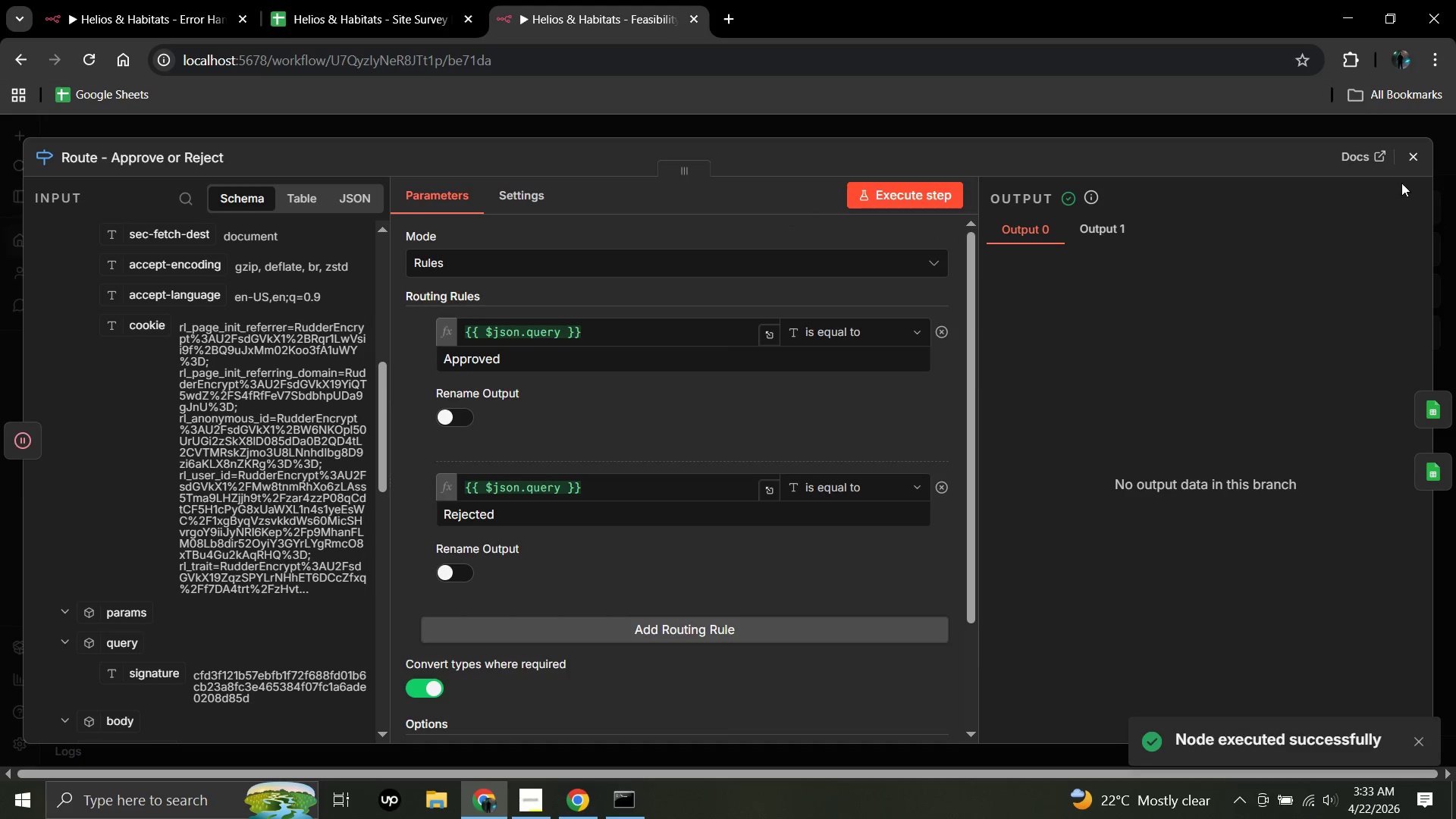 
left_click([1415, 164])
 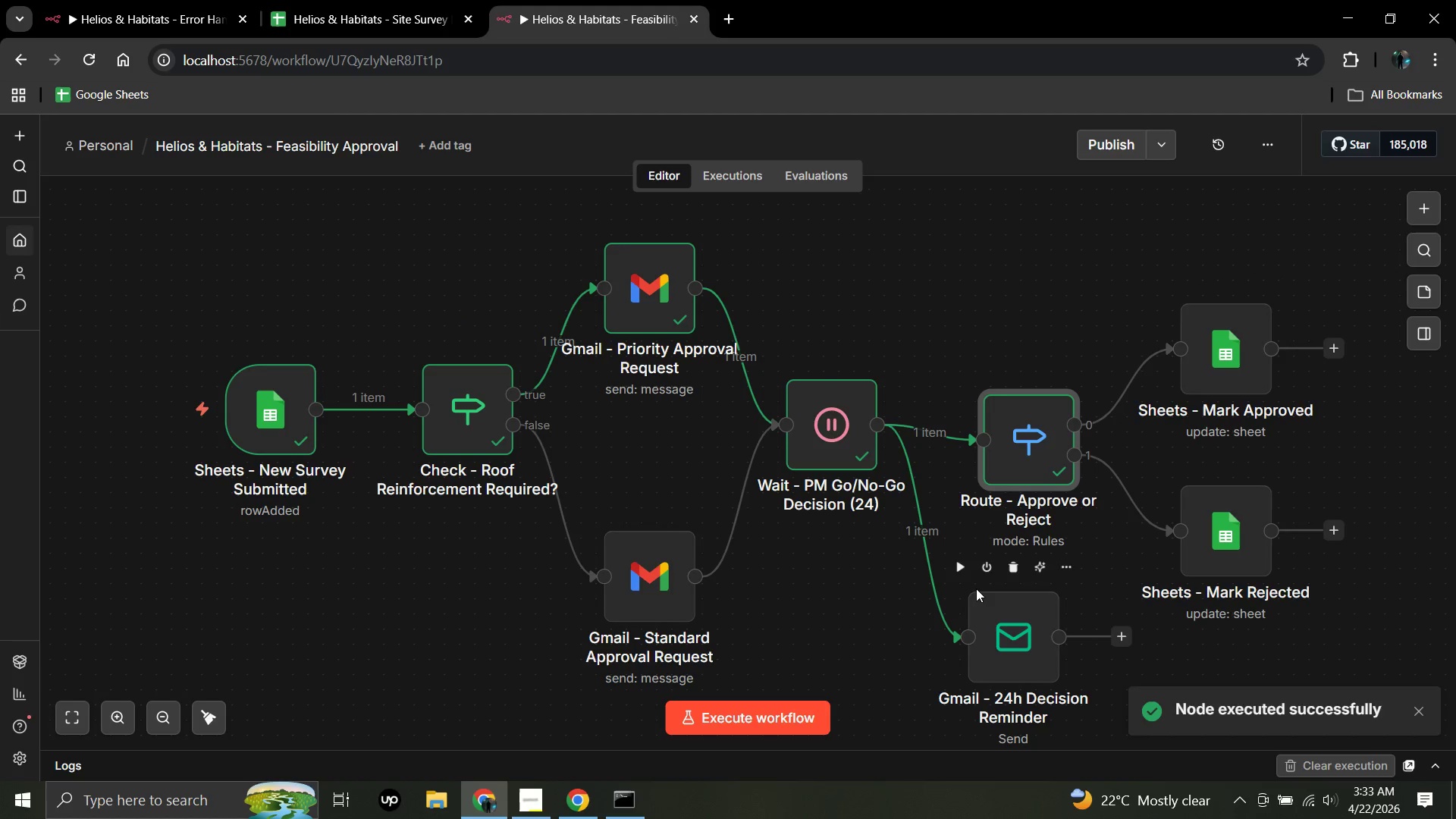 
left_click([965, 570])
 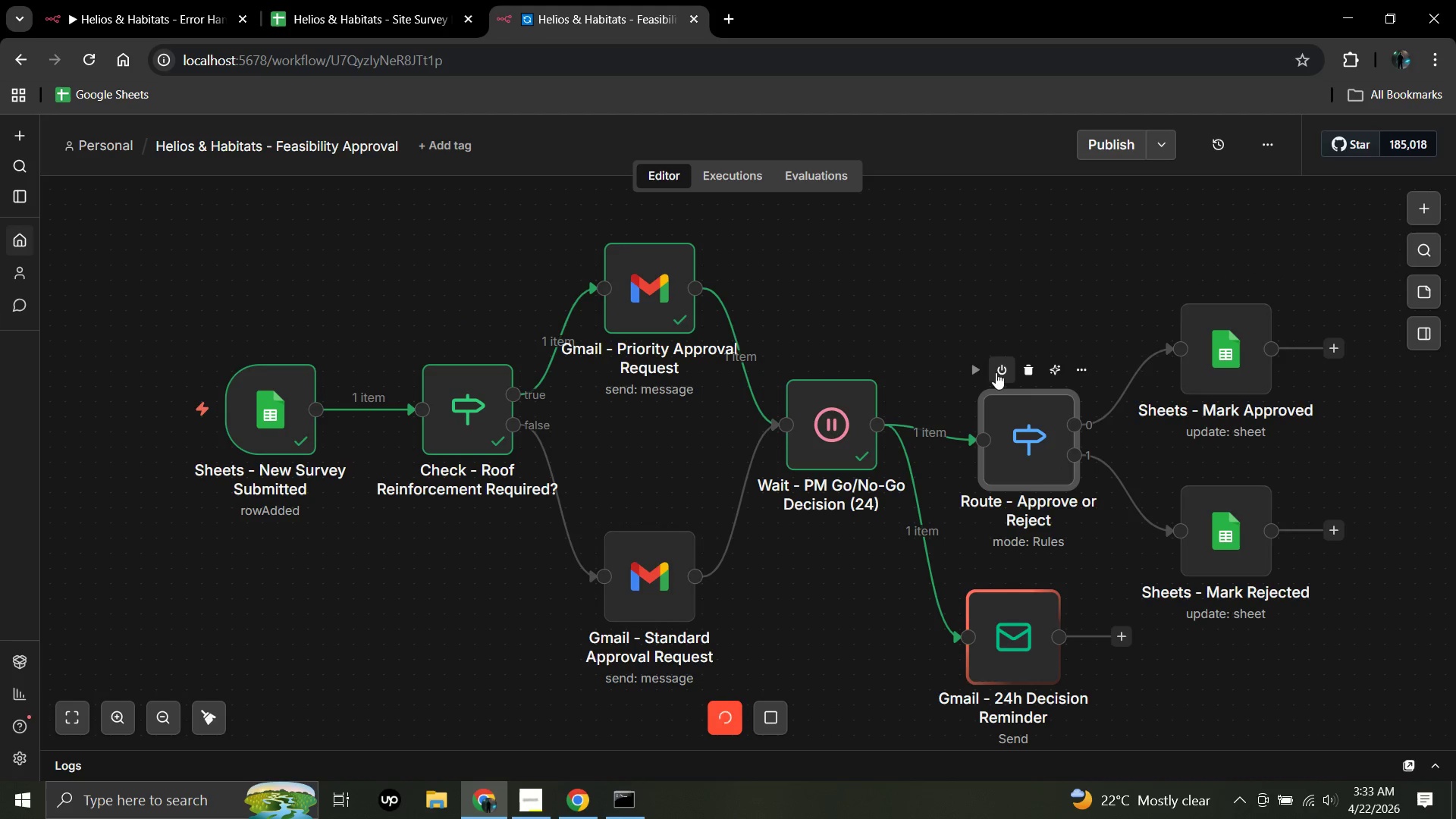 
left_click([985, 370])
 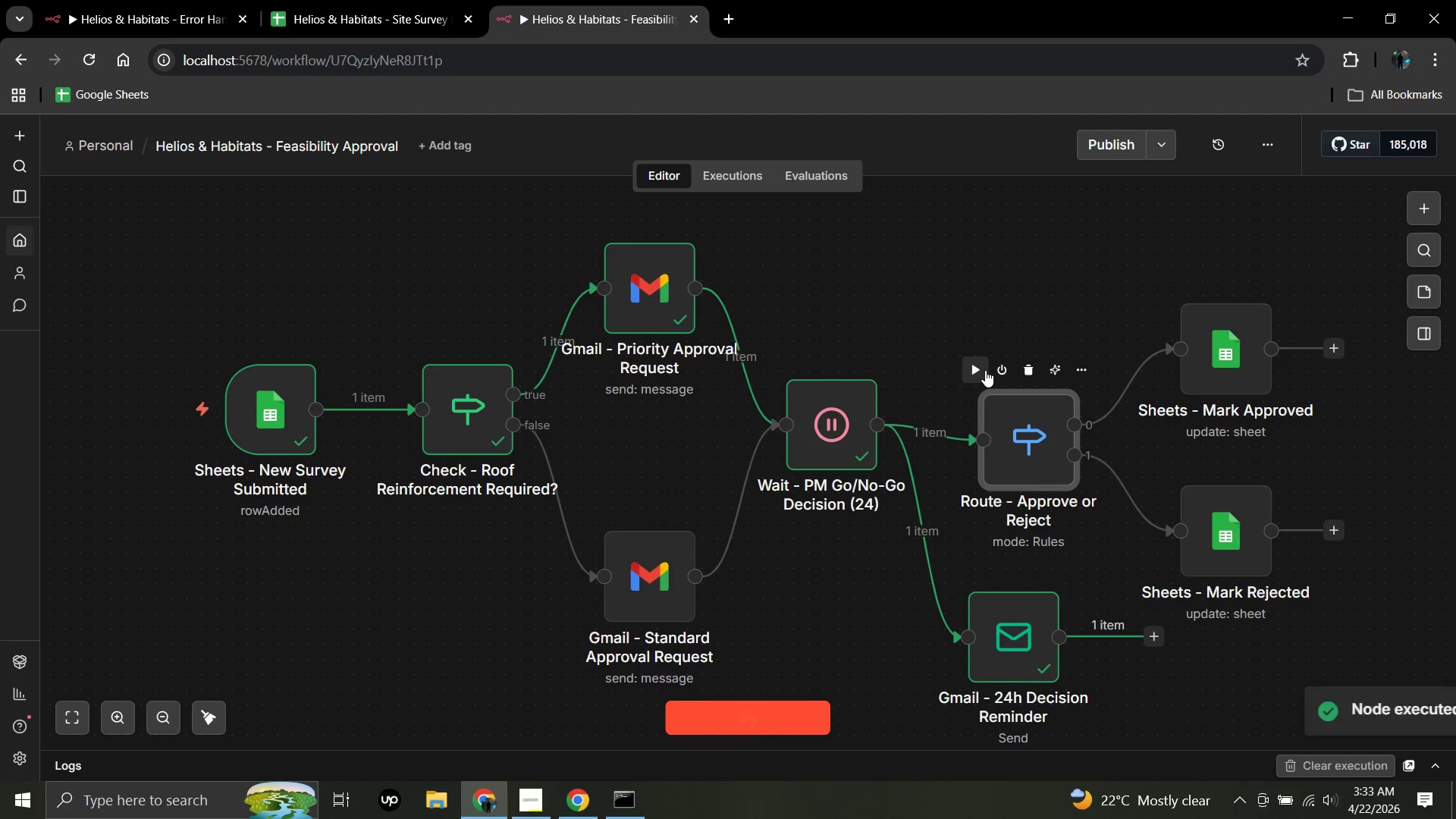 
left_click([977, 370])
 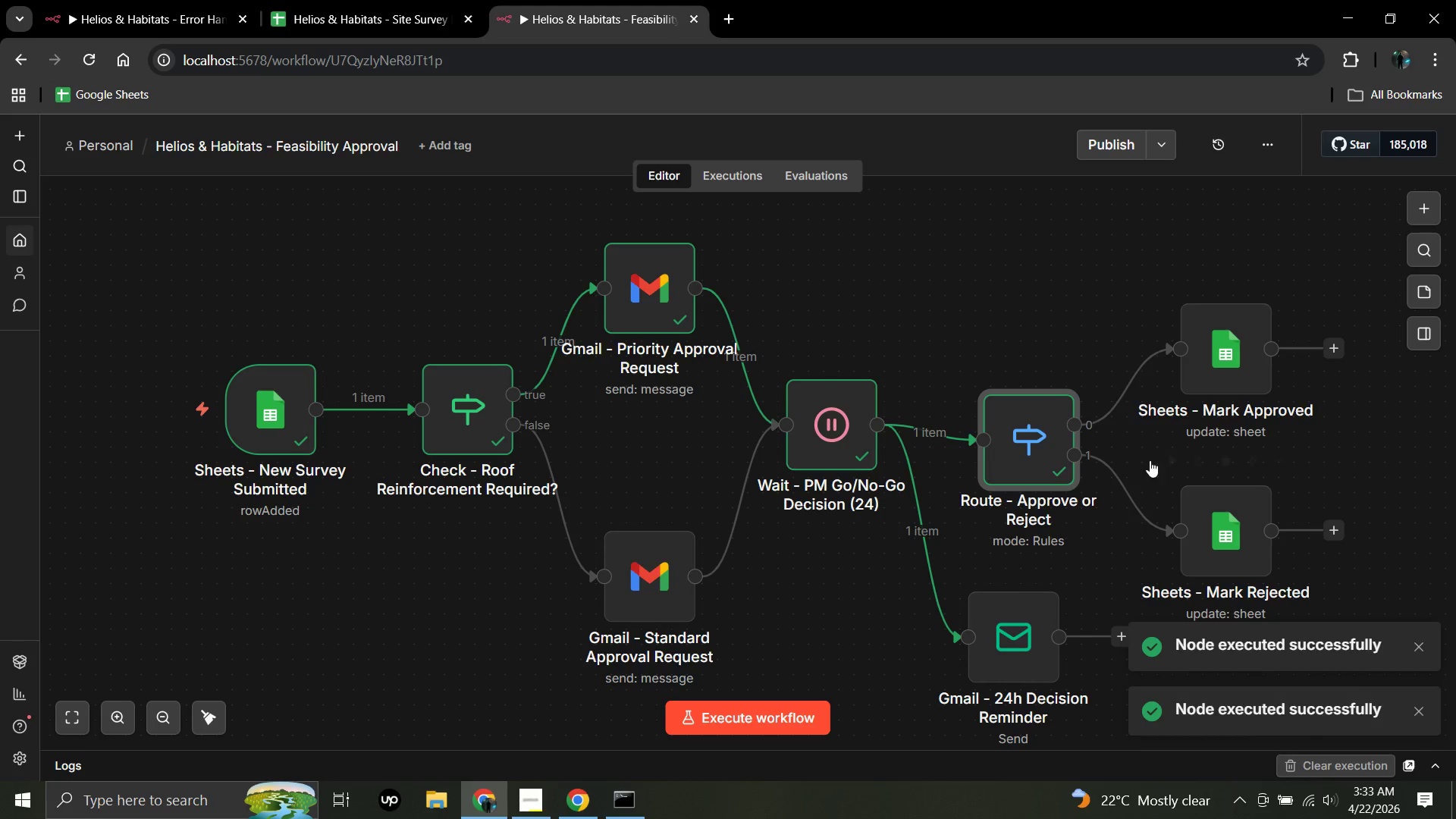 
double_click([1055, 447])
 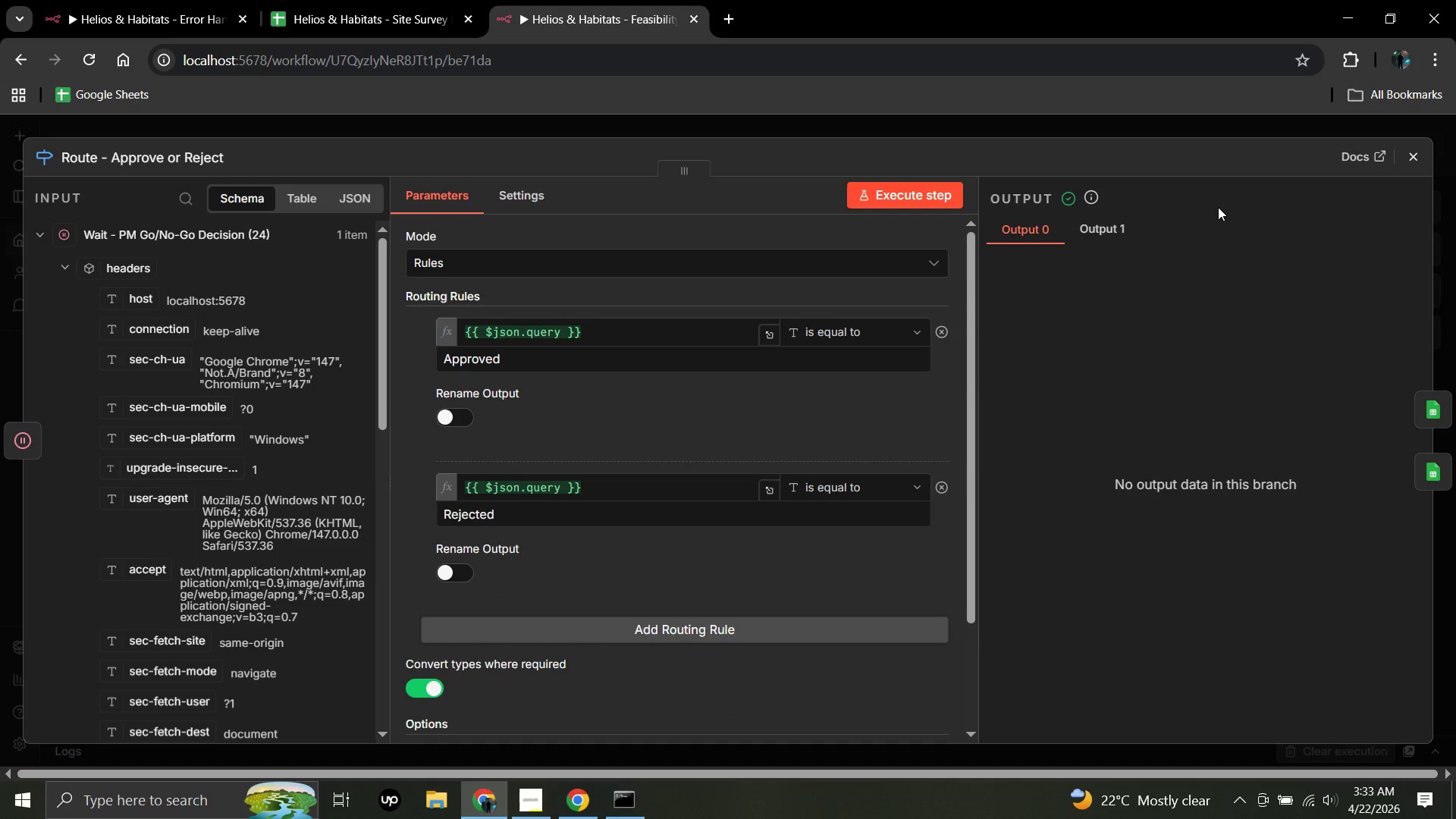 
wait(5.73)
 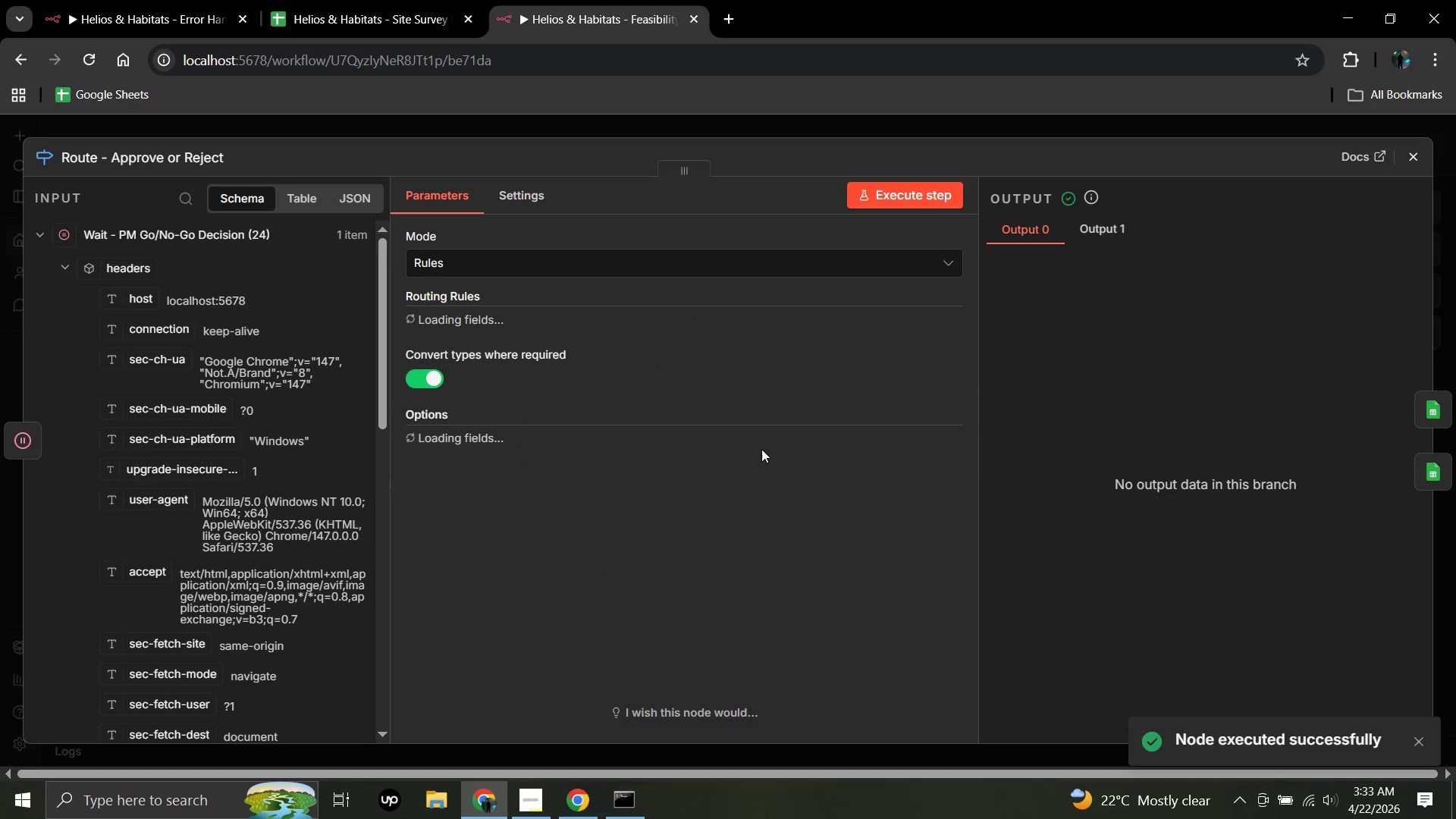 
left_click([1128, 224])
 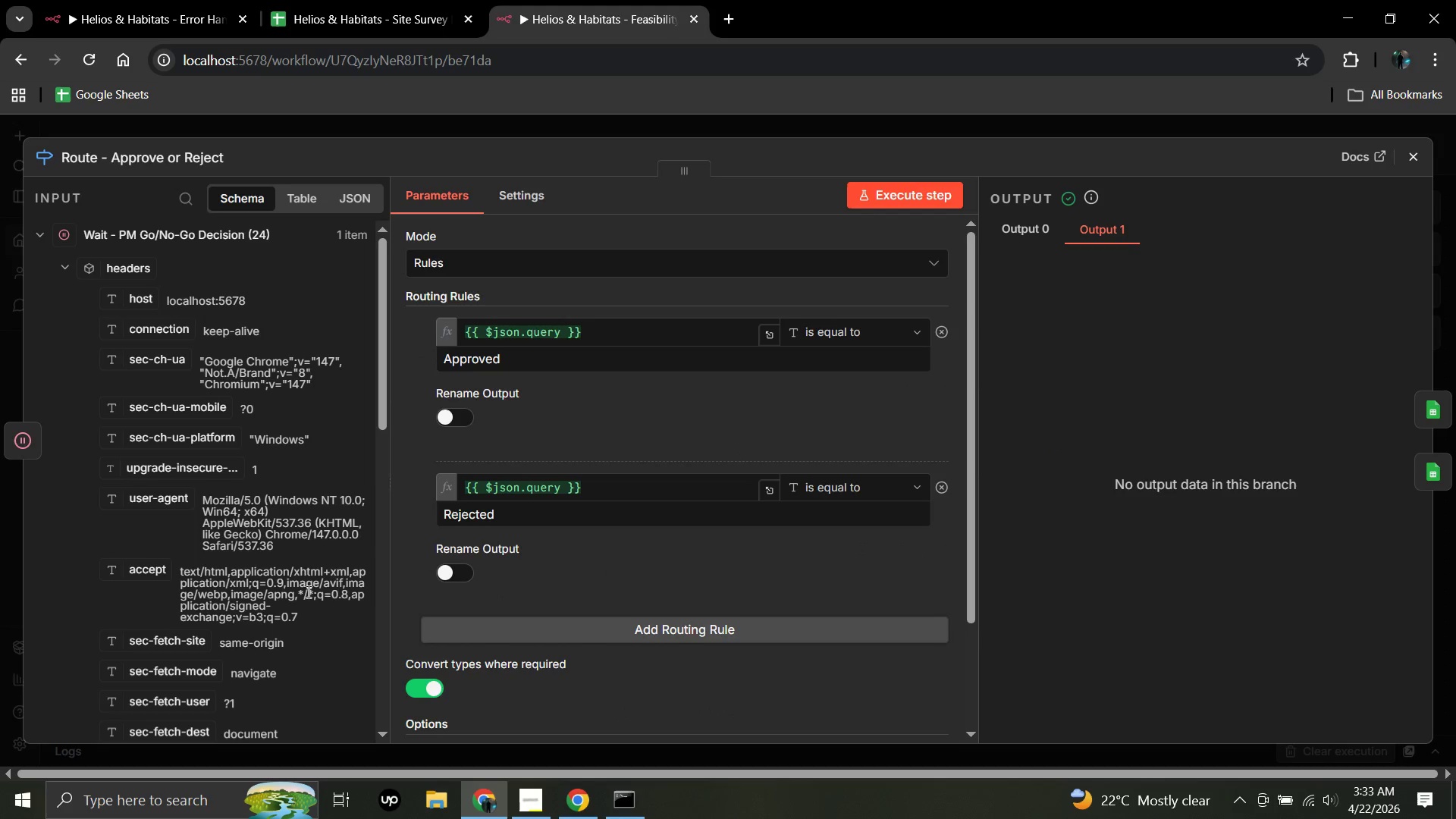 
scroll: coordinate [146, 579], scroll_direction: down, amount: 9.0
 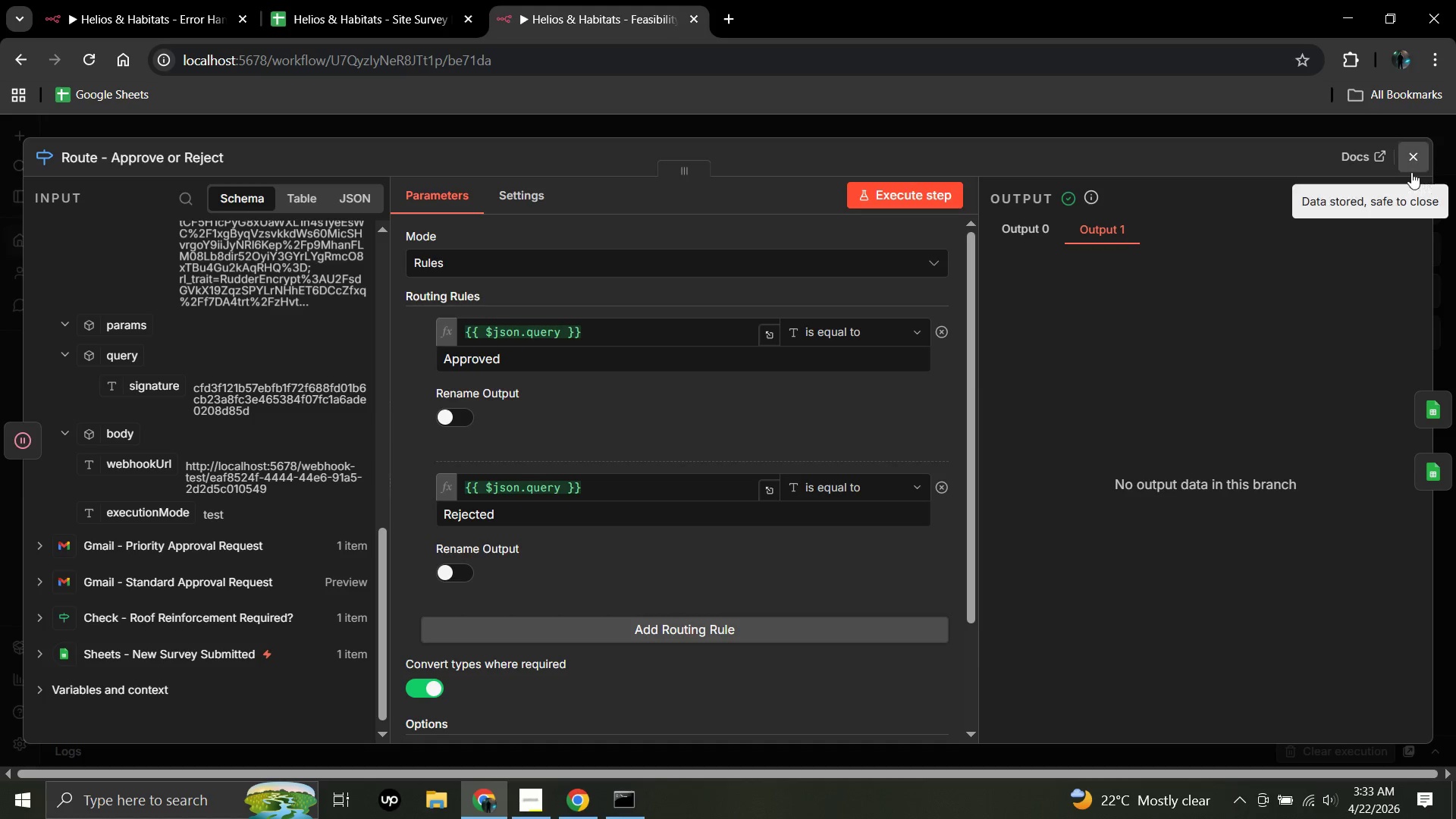 
wait(5.11)
 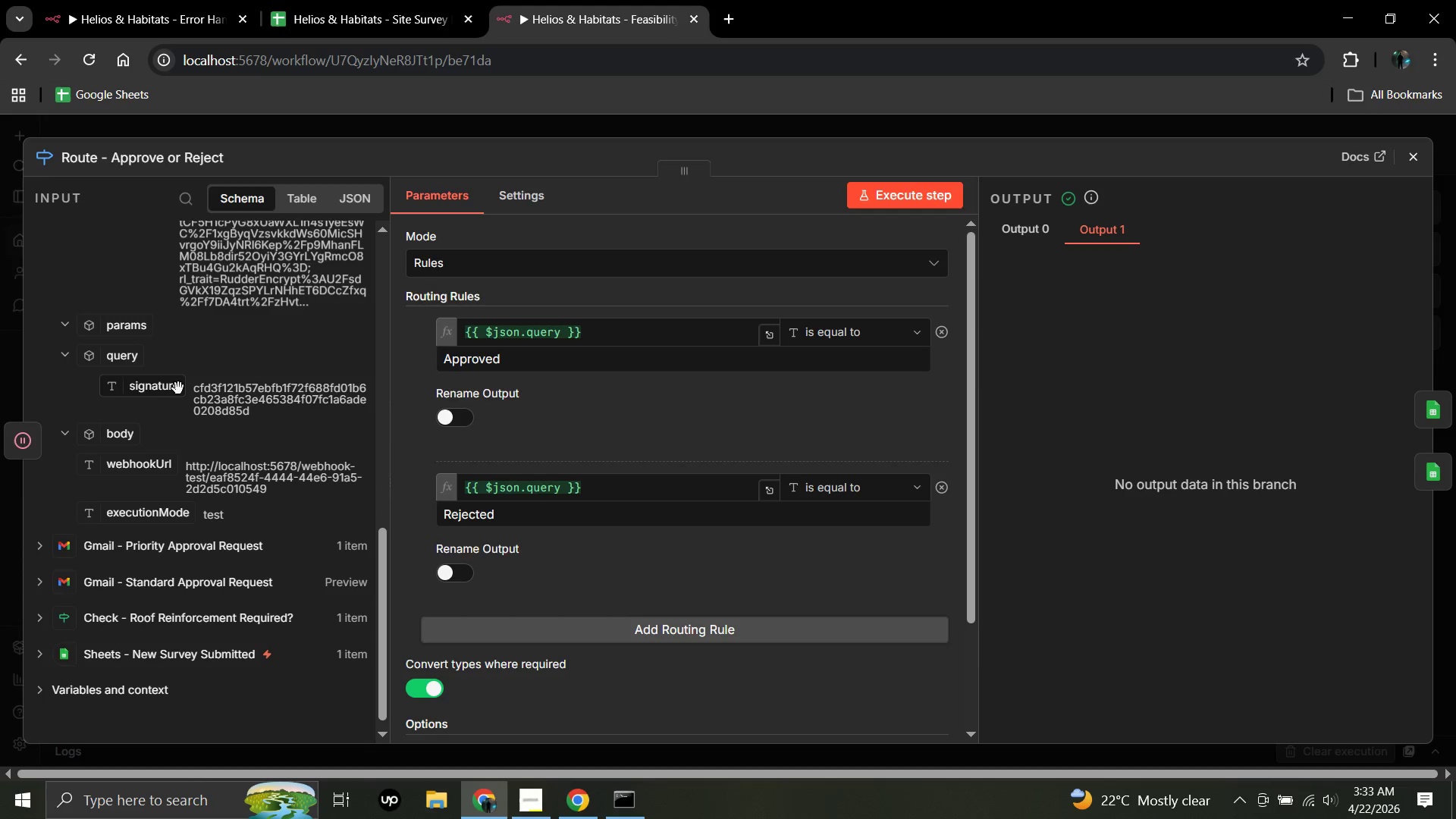 
left_click([1413, 166])
 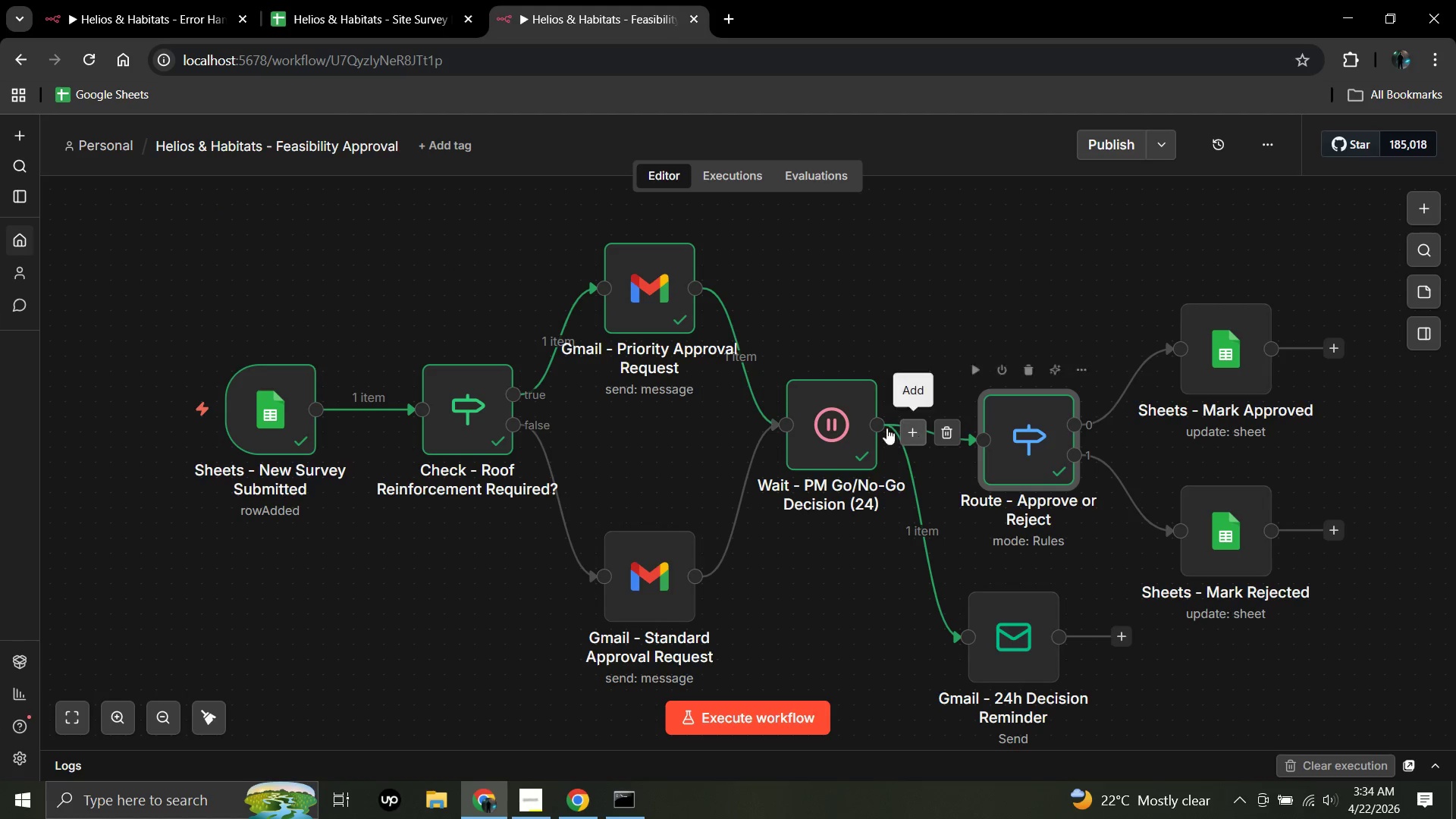 
double_click([846, 420])
 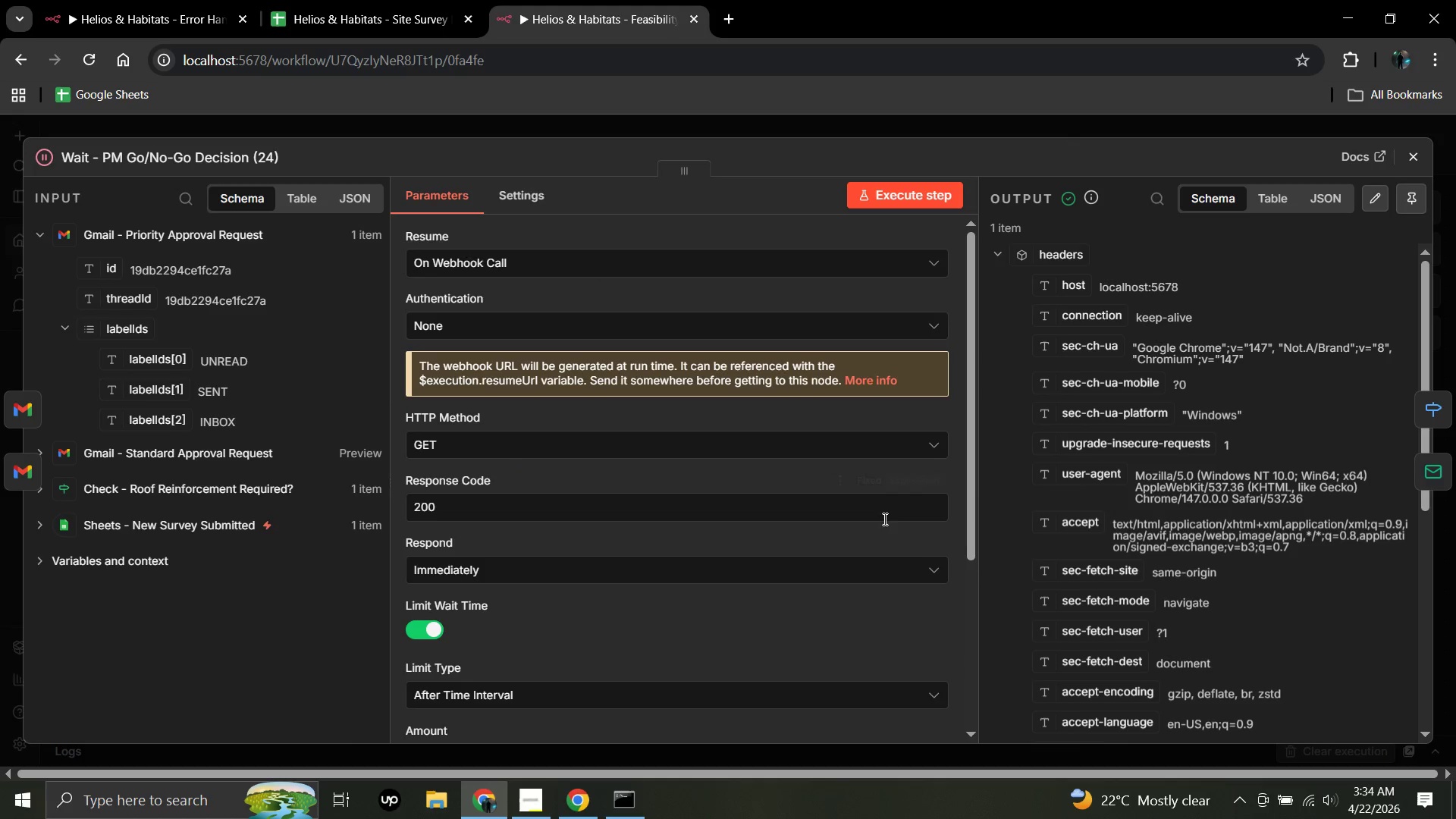 
scroll: coordinate [639, 552], scroll_direction: down, amount: 7.0
 